 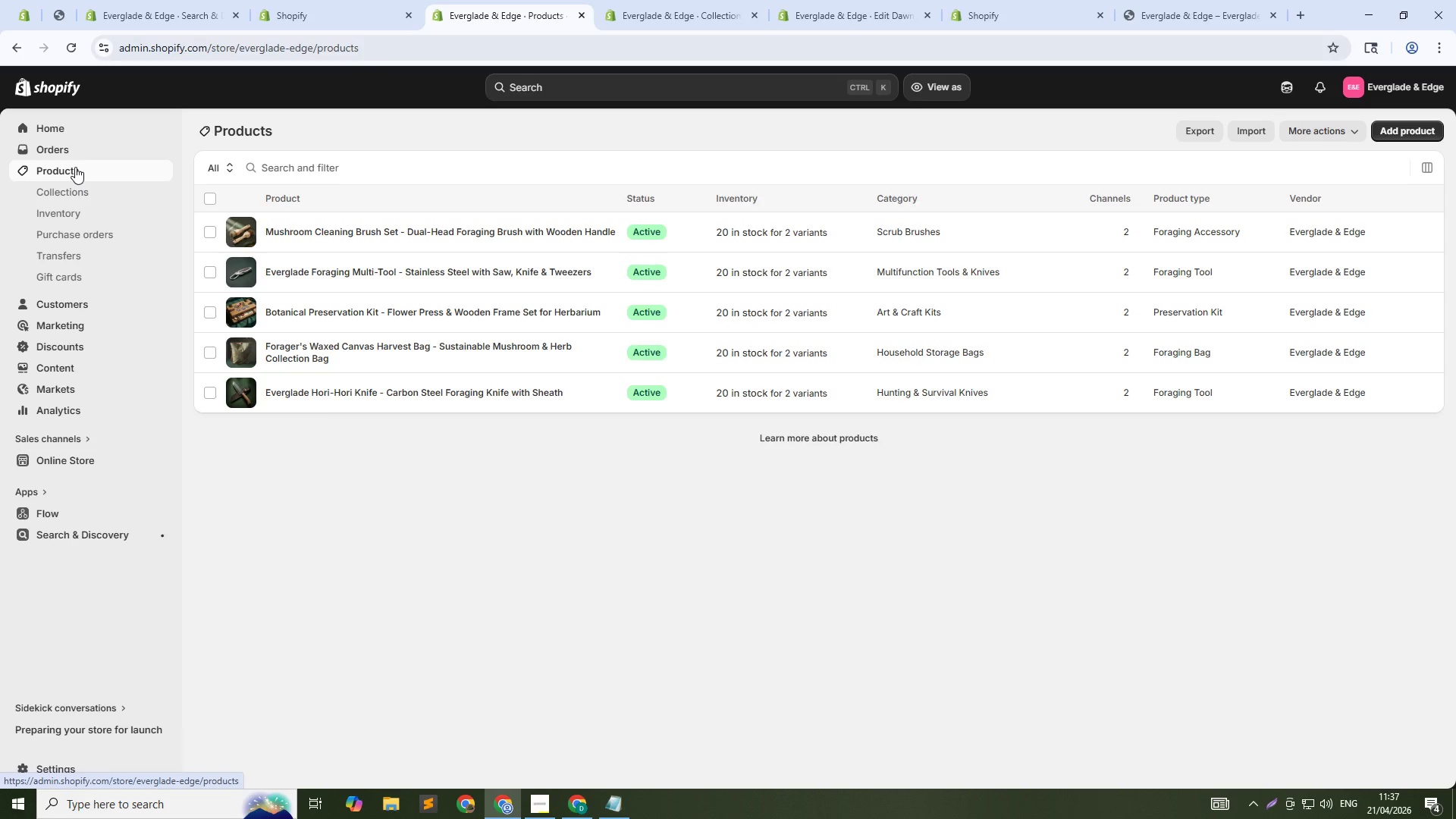 
key(Alt+Tab)
 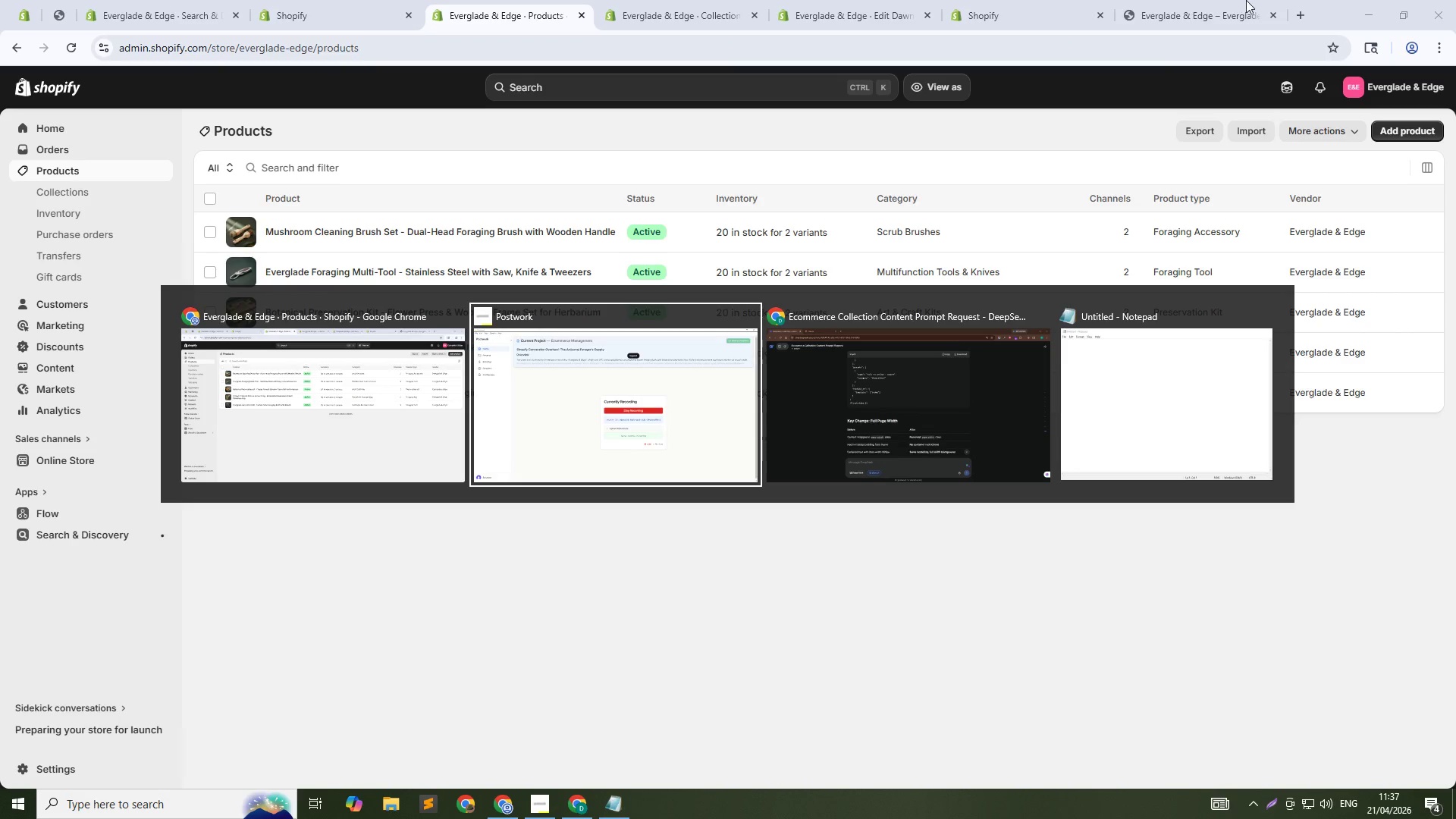 
left_click([1009, 0])
 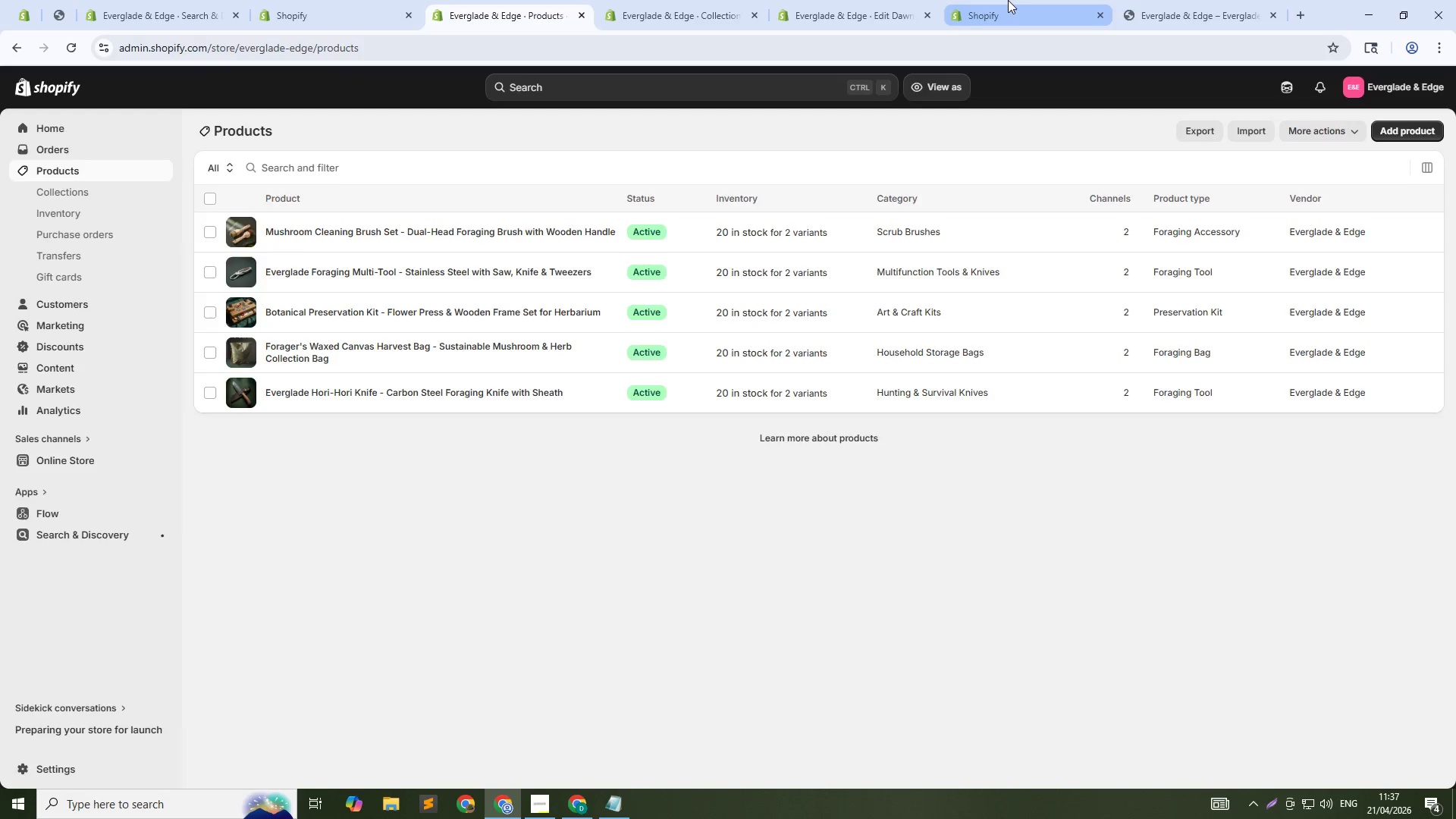 
left_click([1008, 0])
 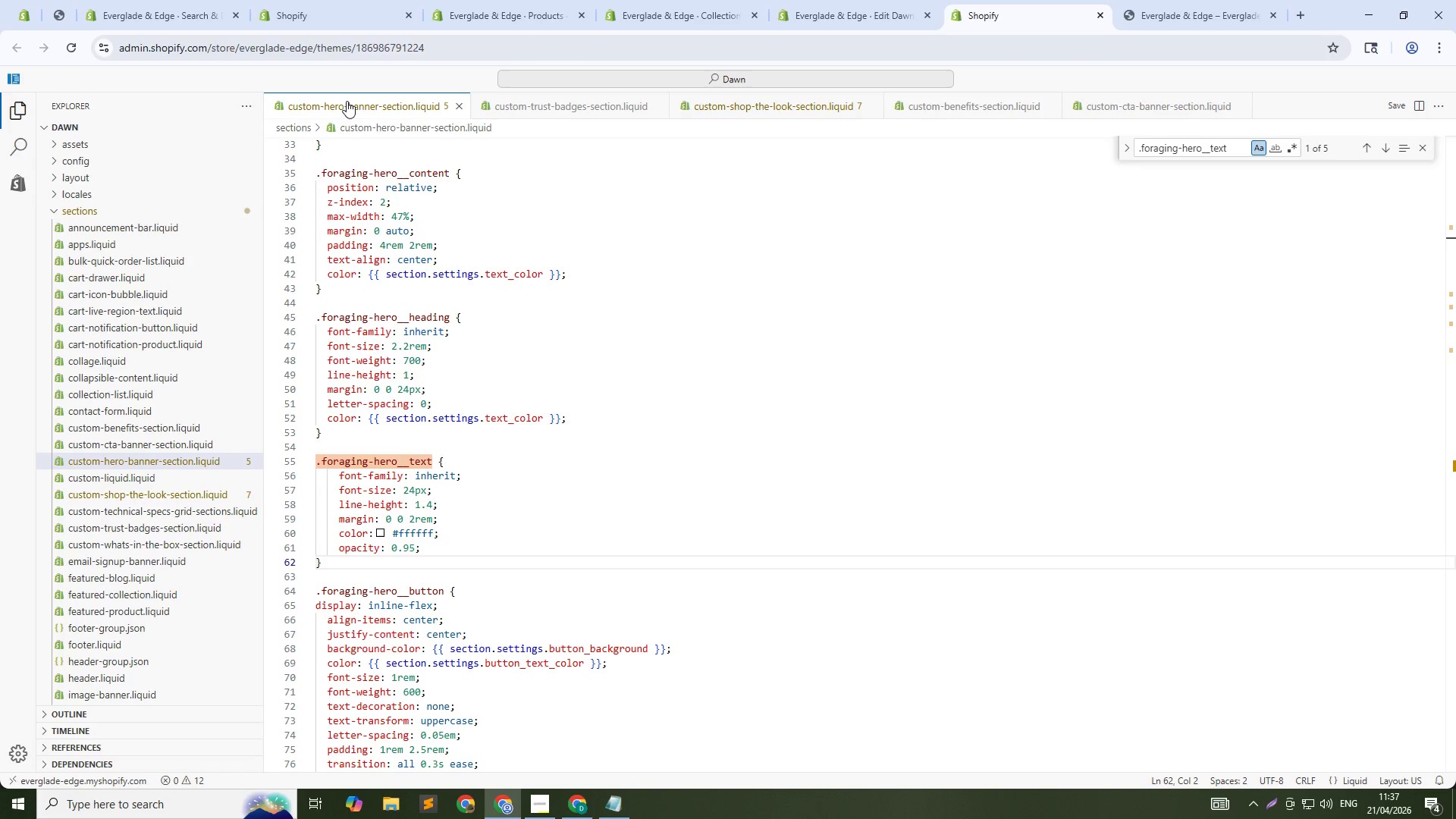 
middle_click([347, 101])
 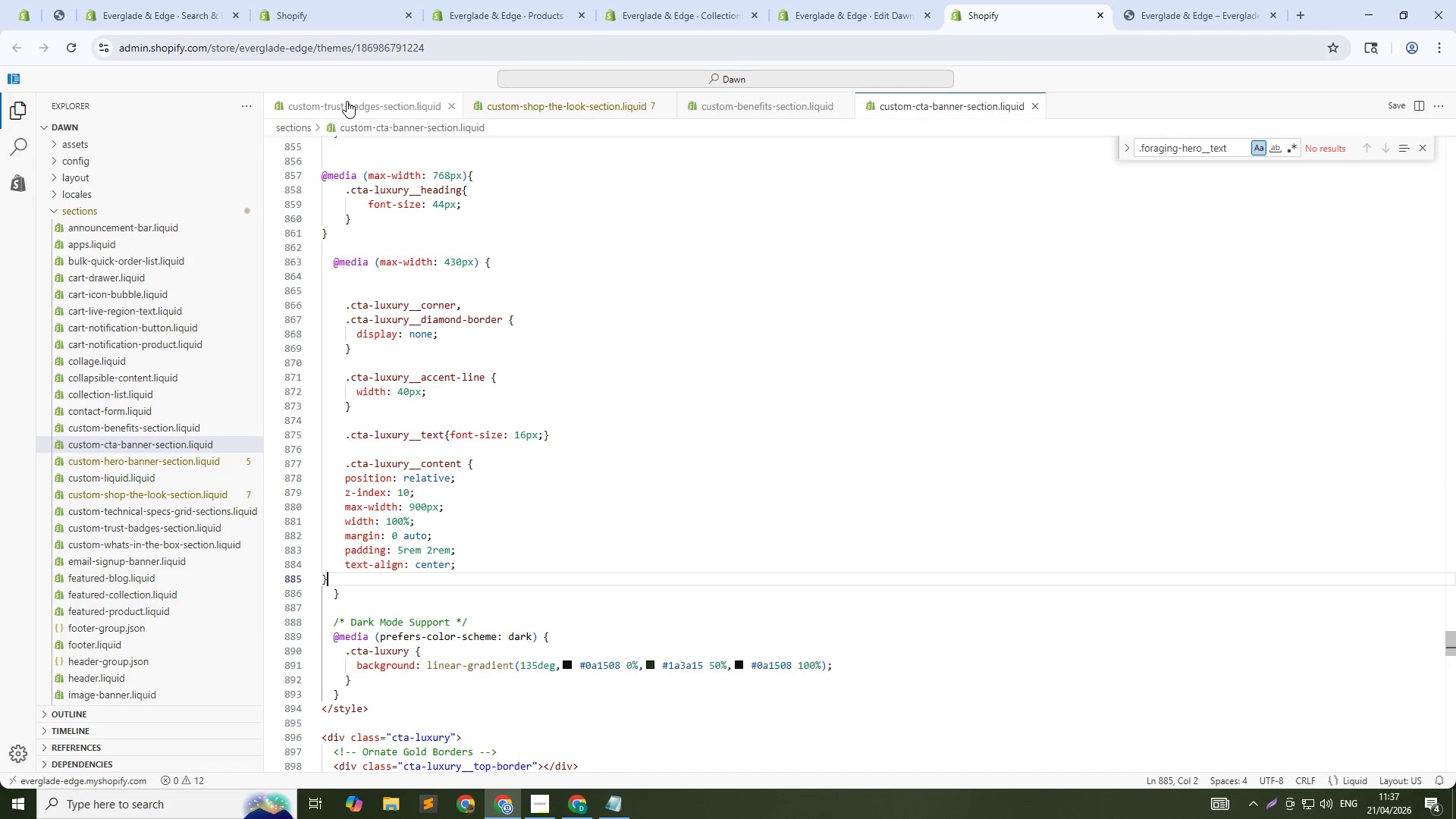 
middle_click([347, 101])
 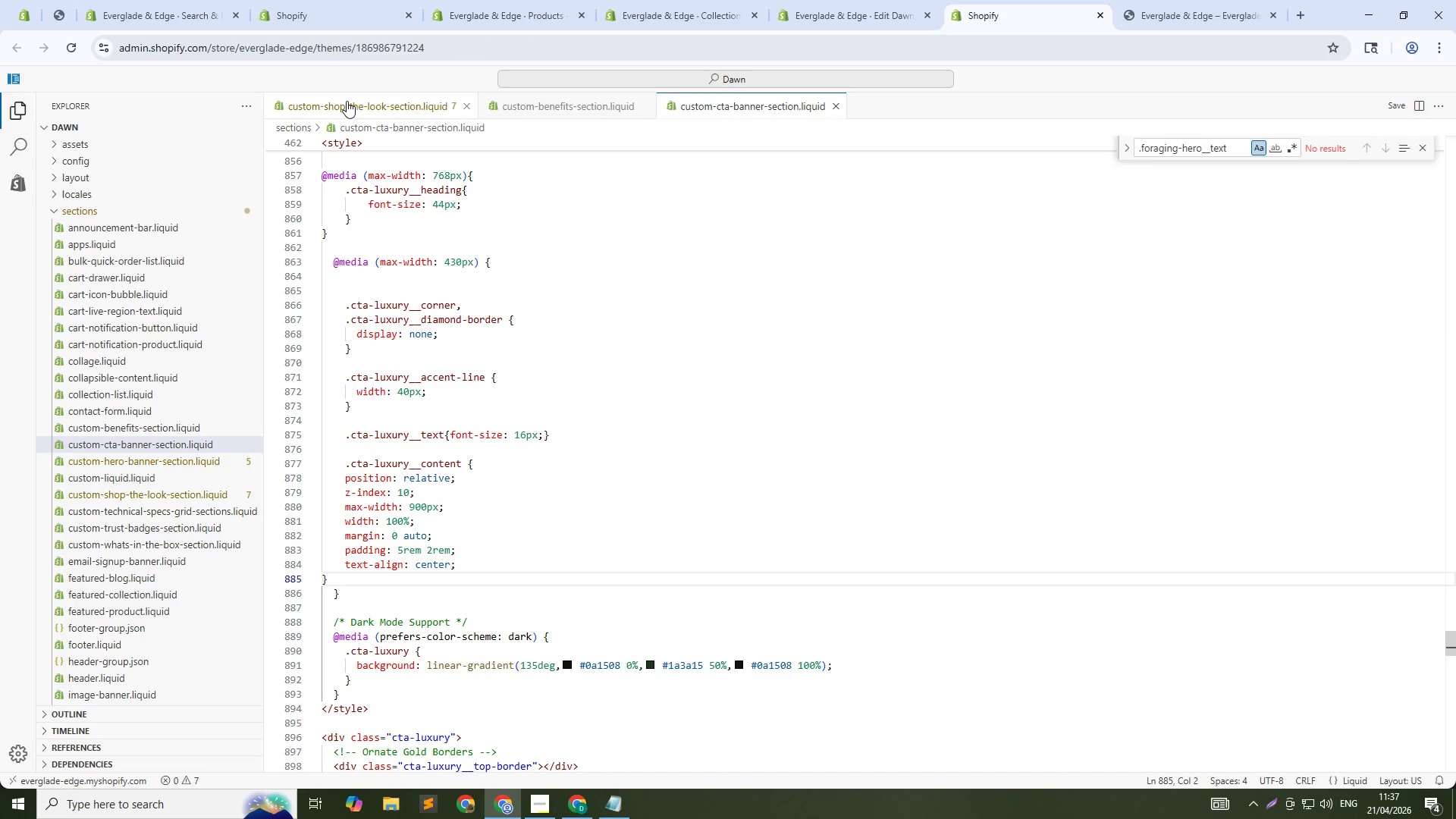 
middle_click([347, 101])
 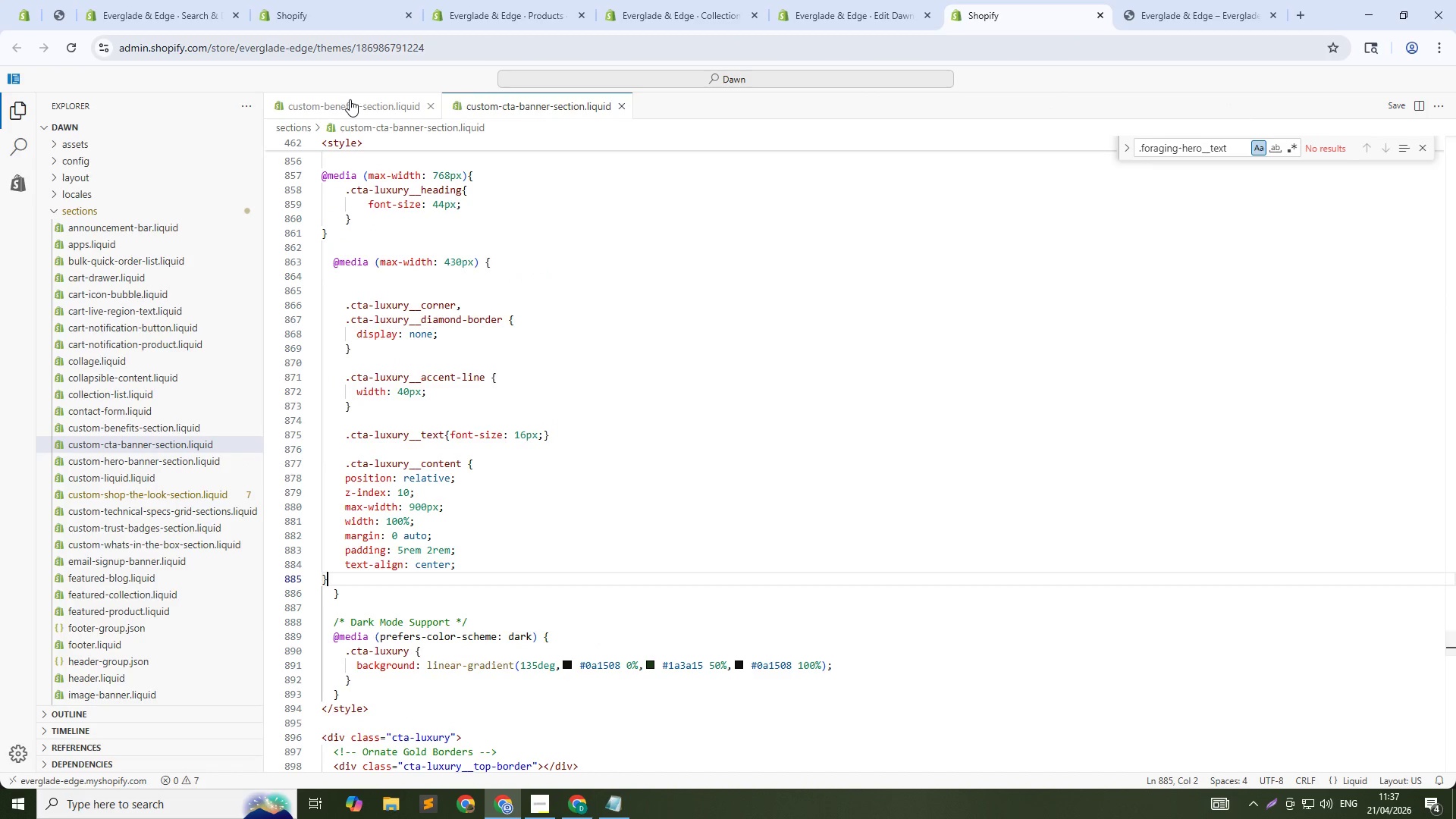 
middle_click([350, 99])
 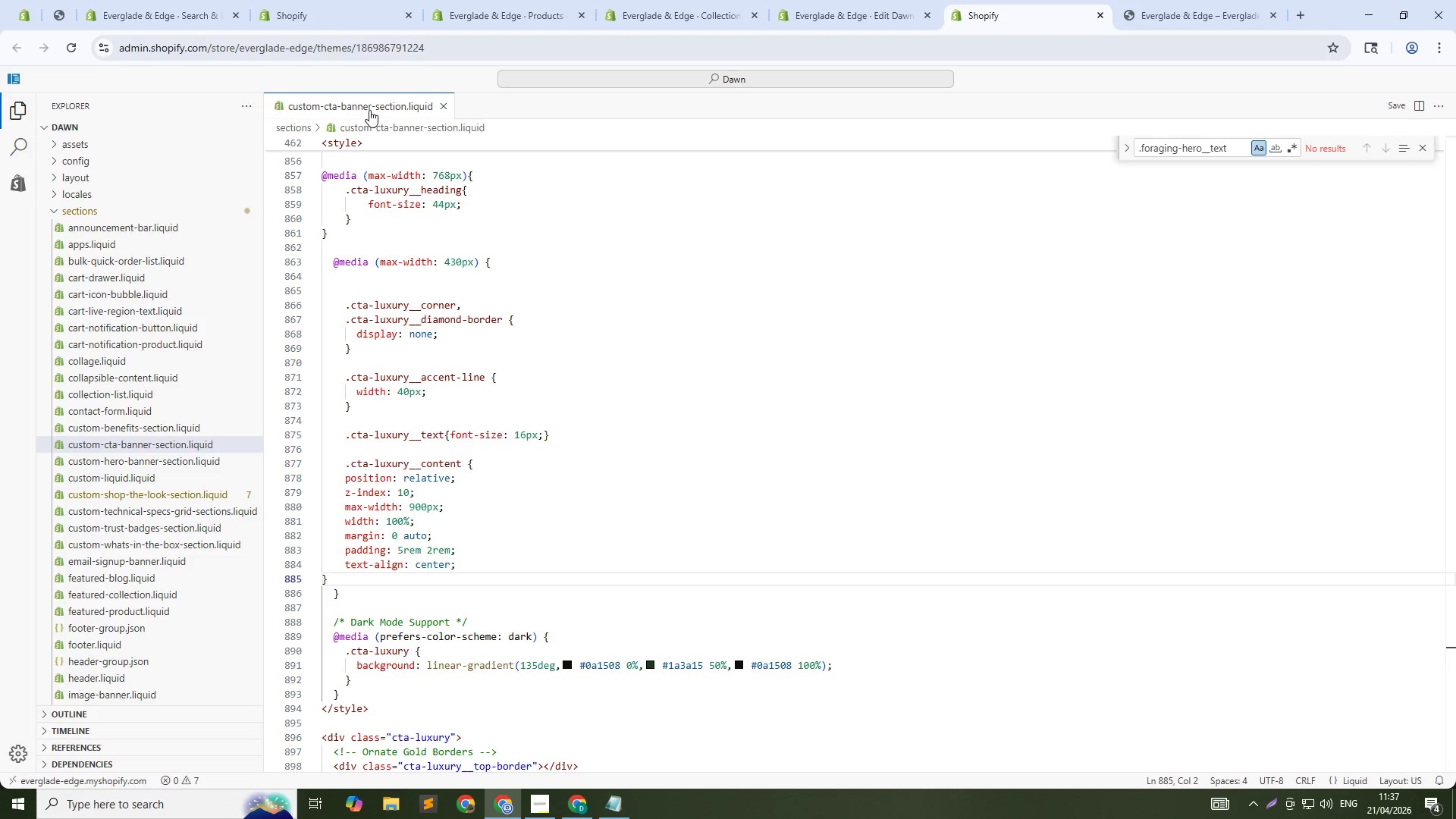 
middle_click([369, 110])
 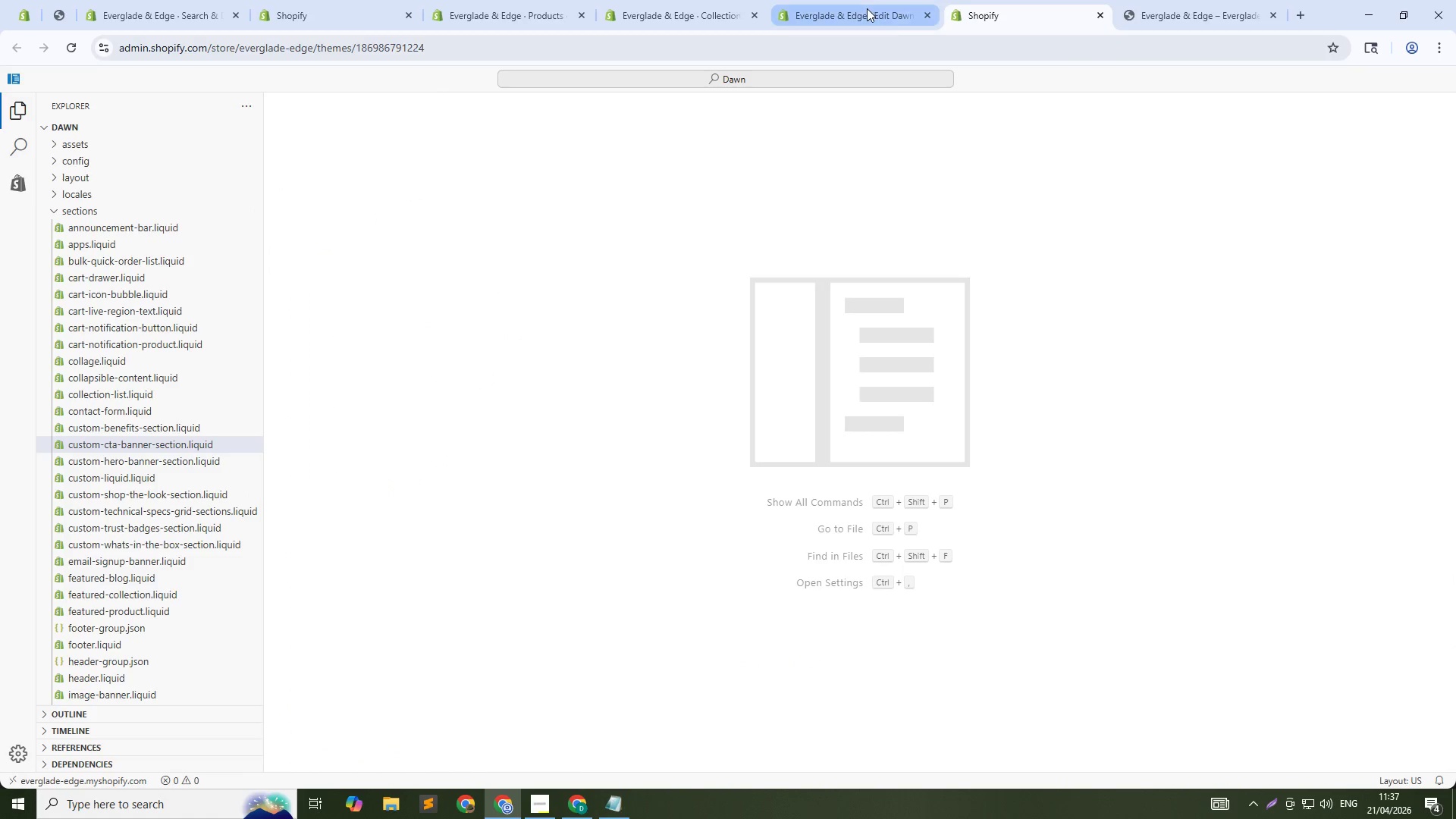 
left_click([1142, 15])
 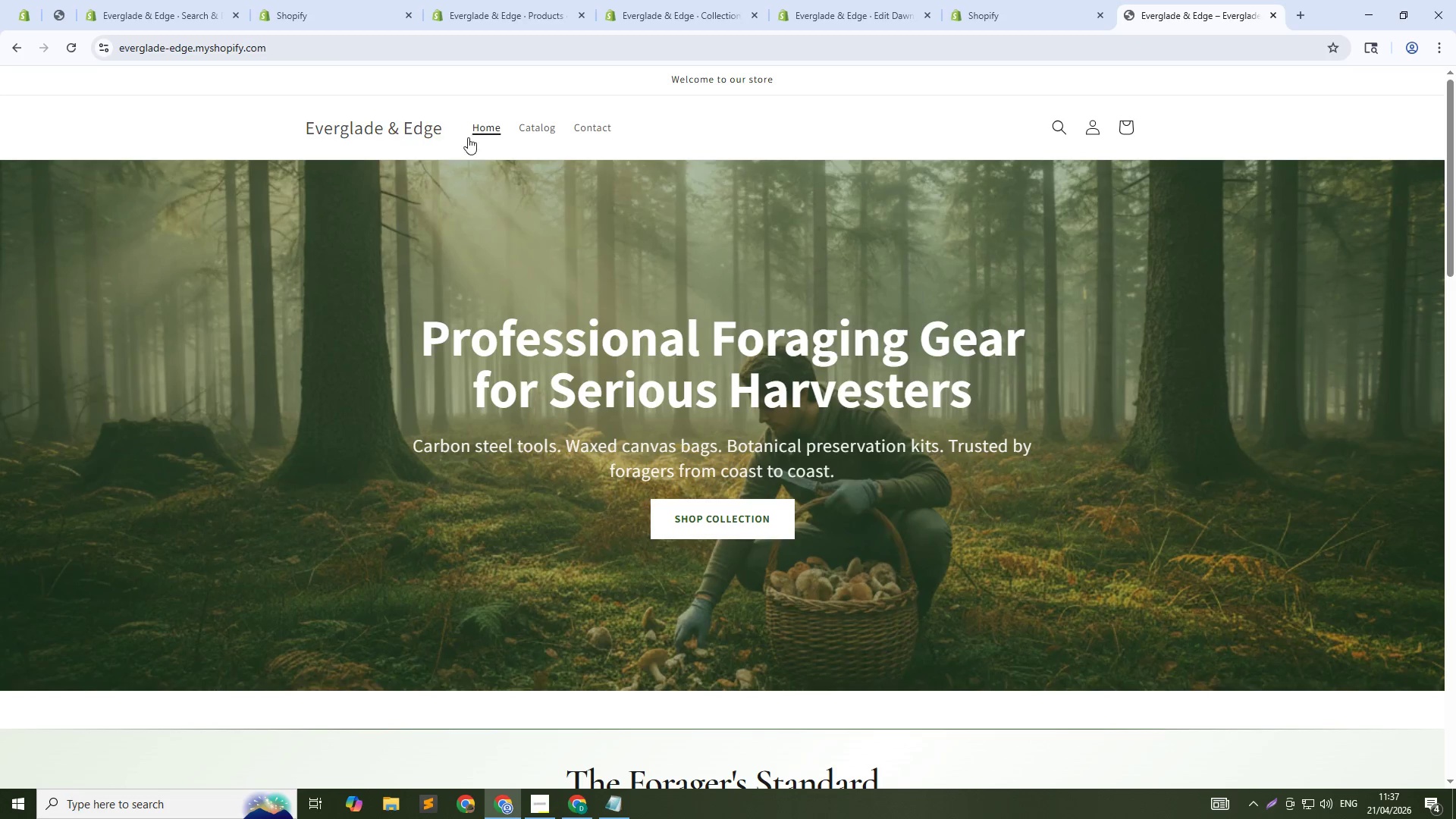 
scroll: coordinate [533, 452], scroll_direction: down, amount: 8.0
 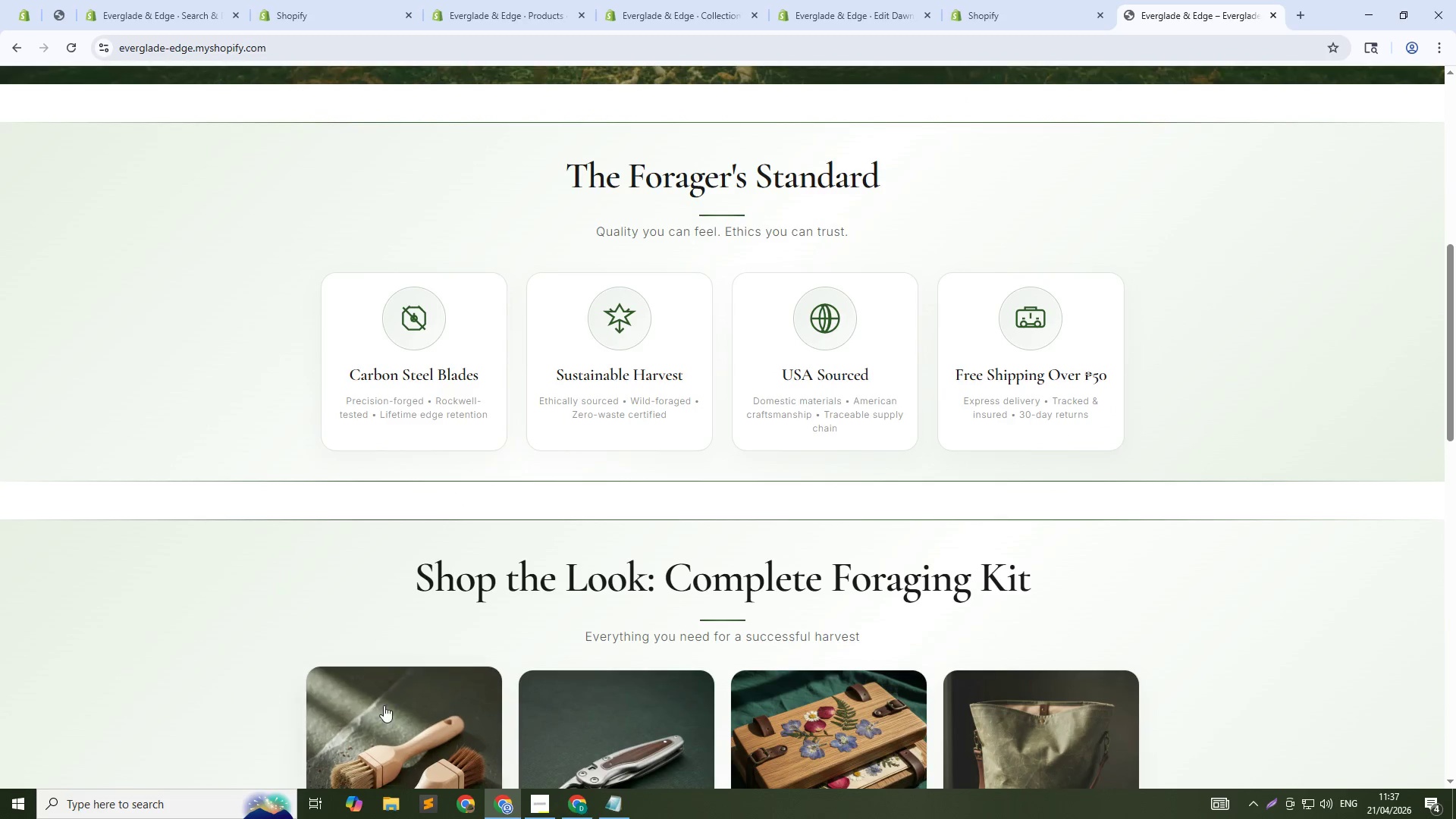 
left_click([385, 711])
 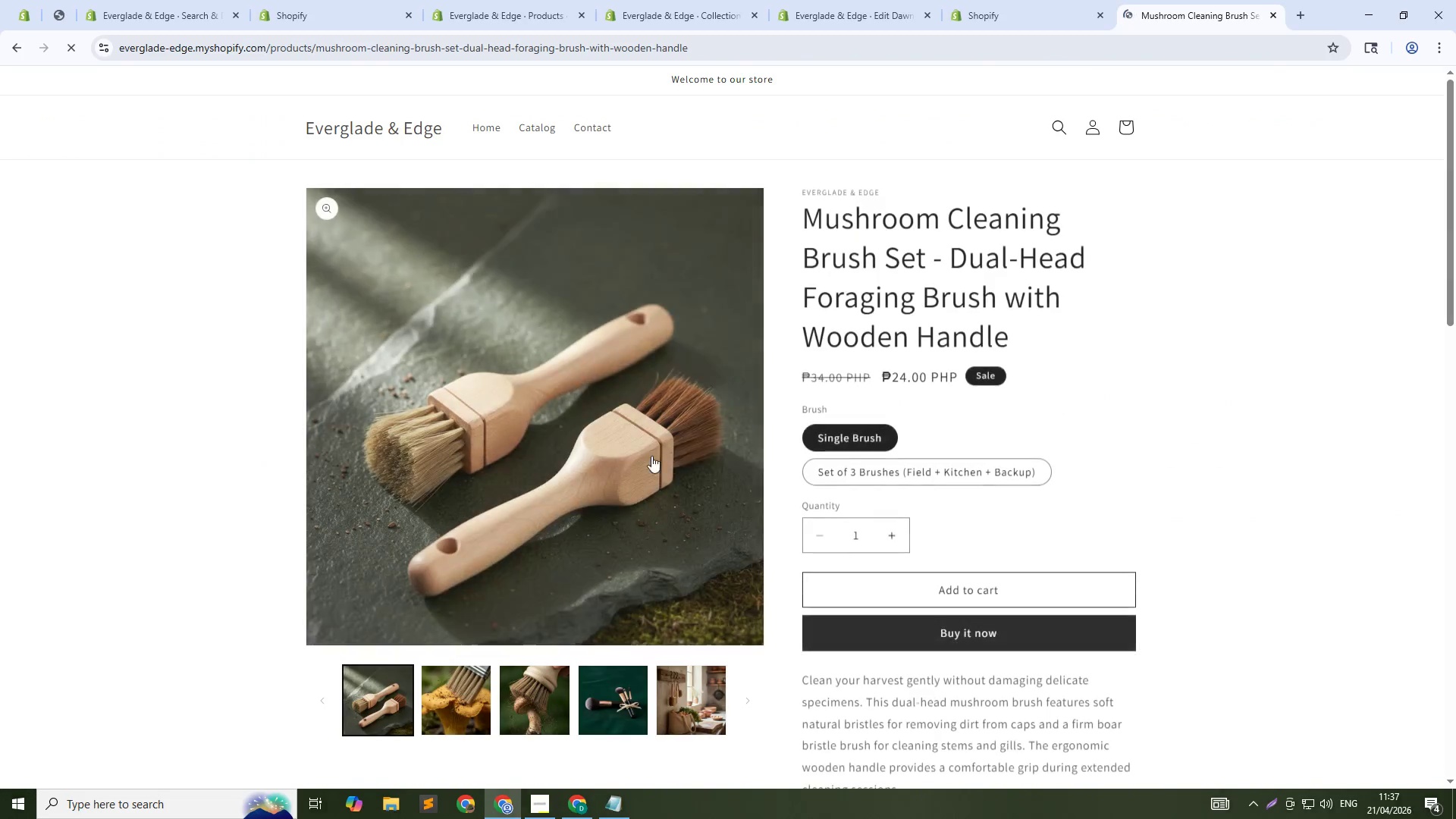 
scroll: coordinate [686, 502], scroll_direction: down, amount: 15.0
 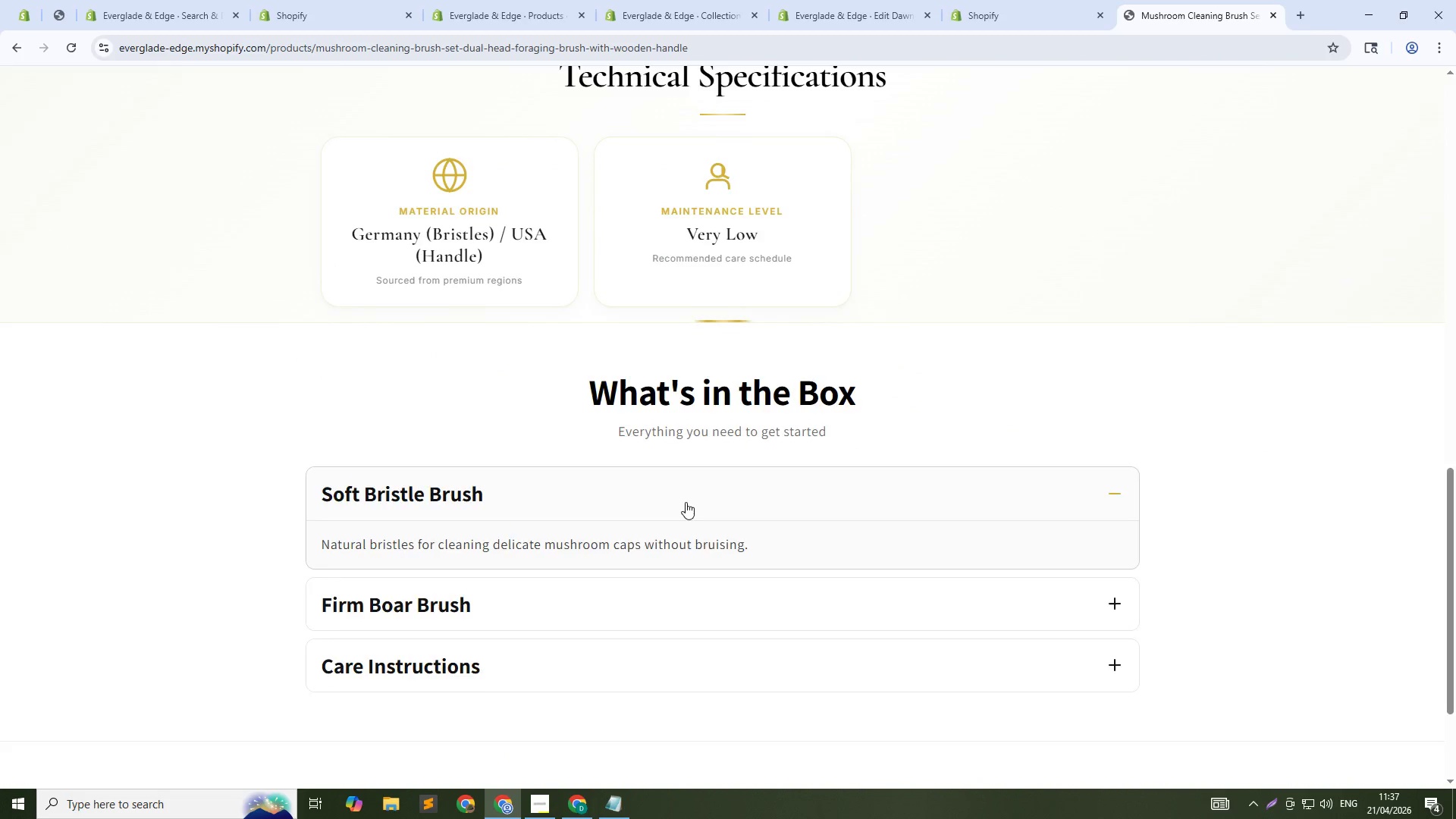 
scroll: coordinate [686, 502], scroll_direction: up, amount: 2.0
 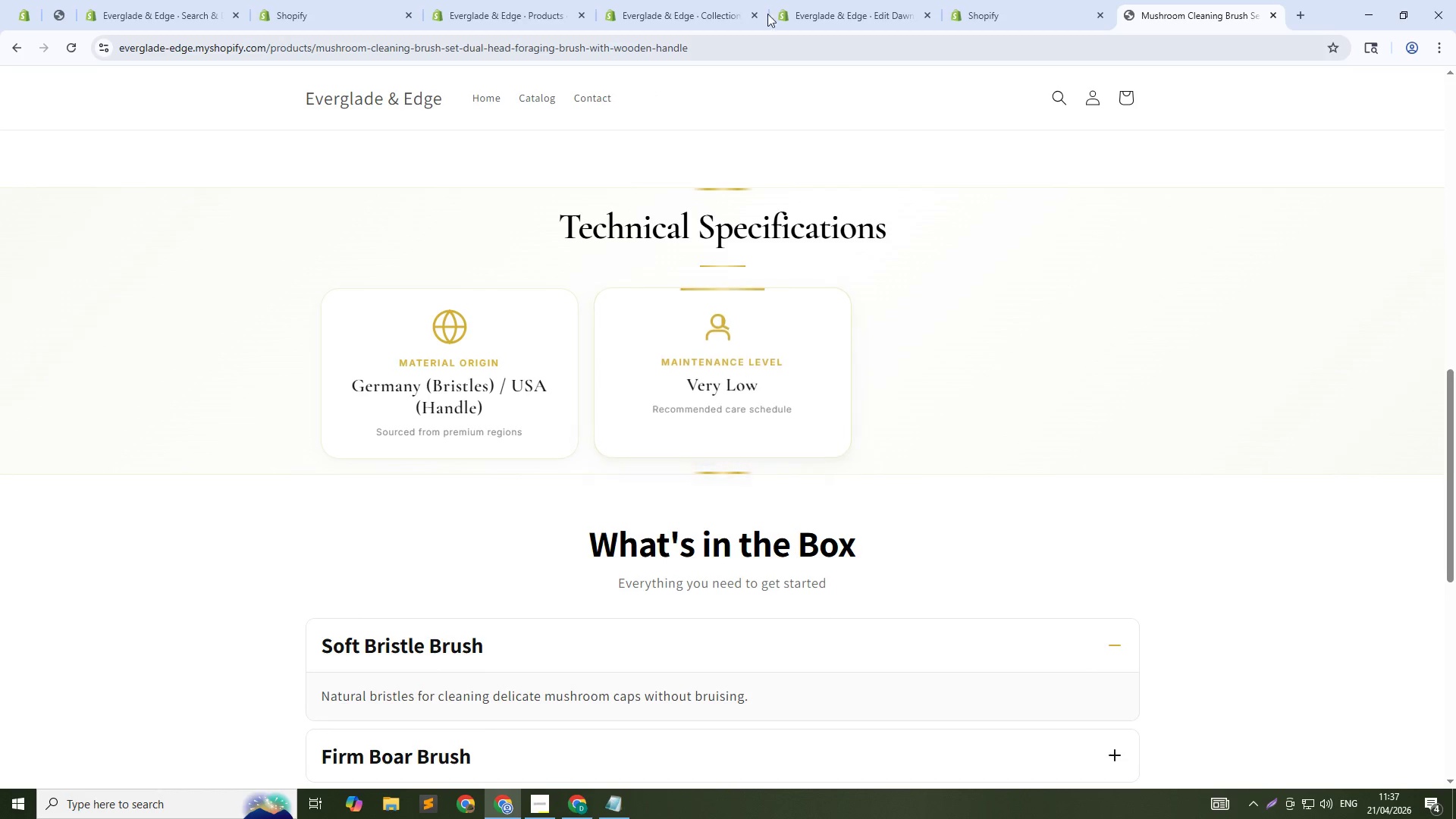 
left_click([1003, 0])
 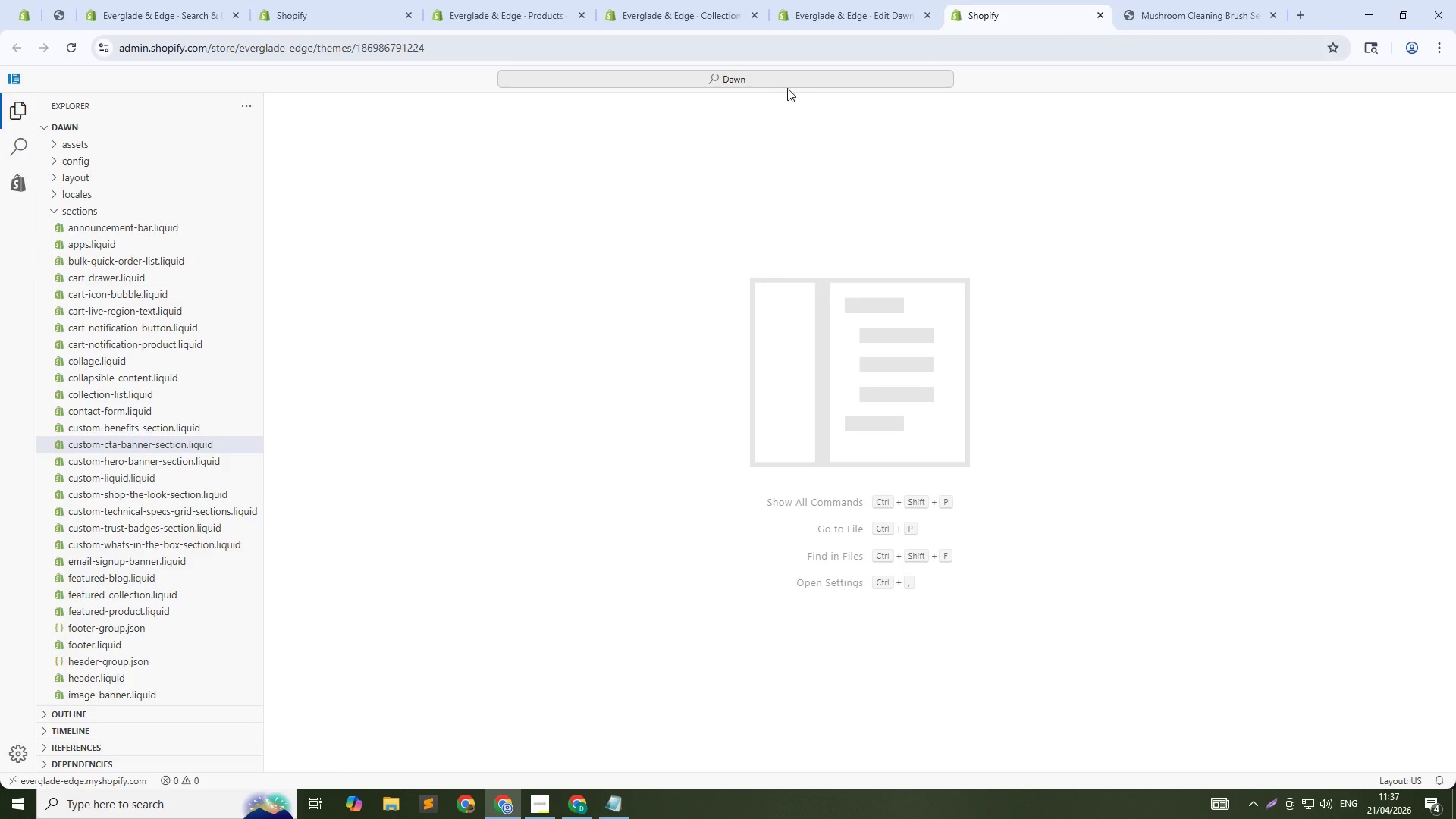 
left_click([786, 82])
 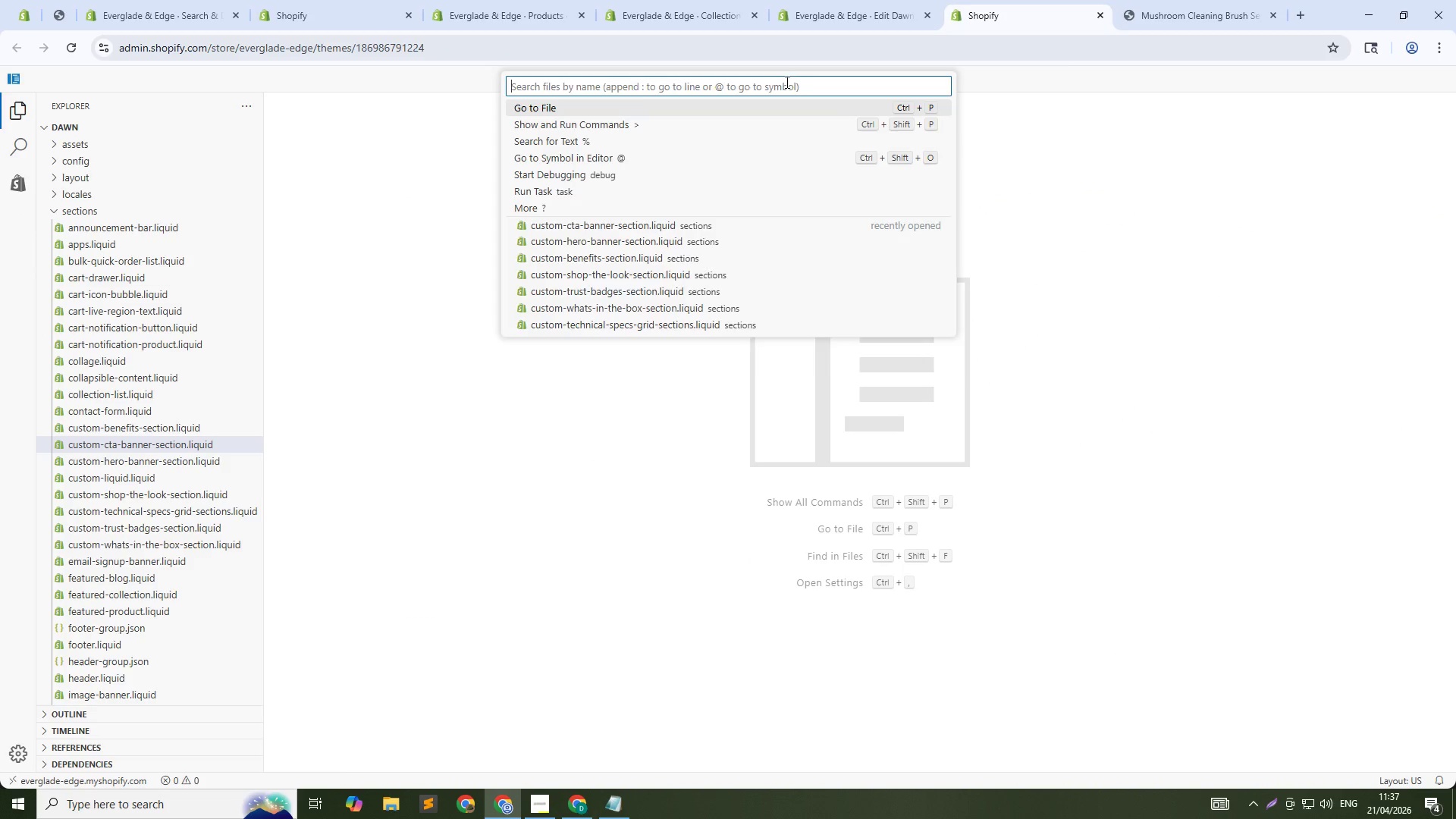 
type(tech)
 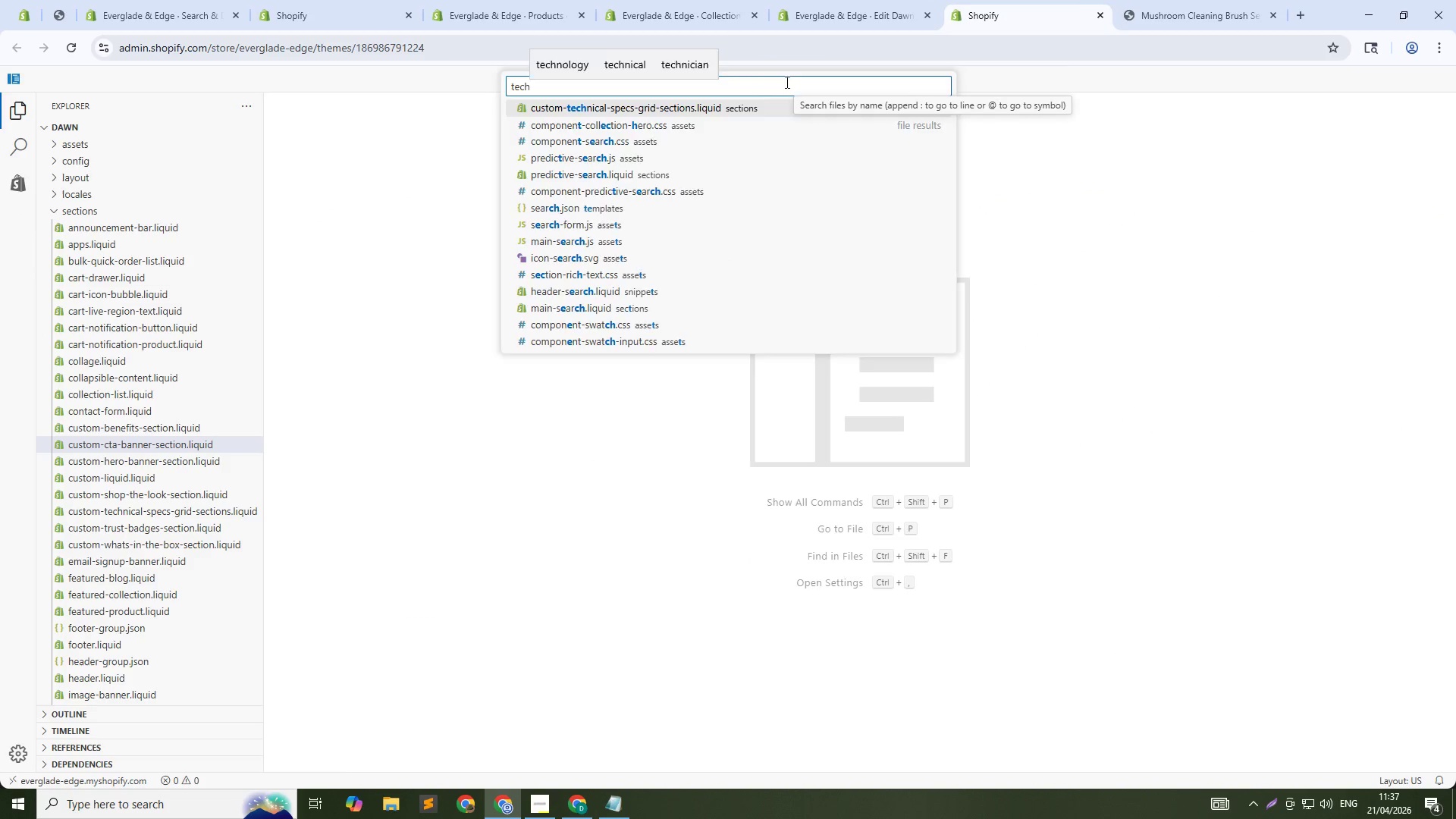 
key(Enter)
 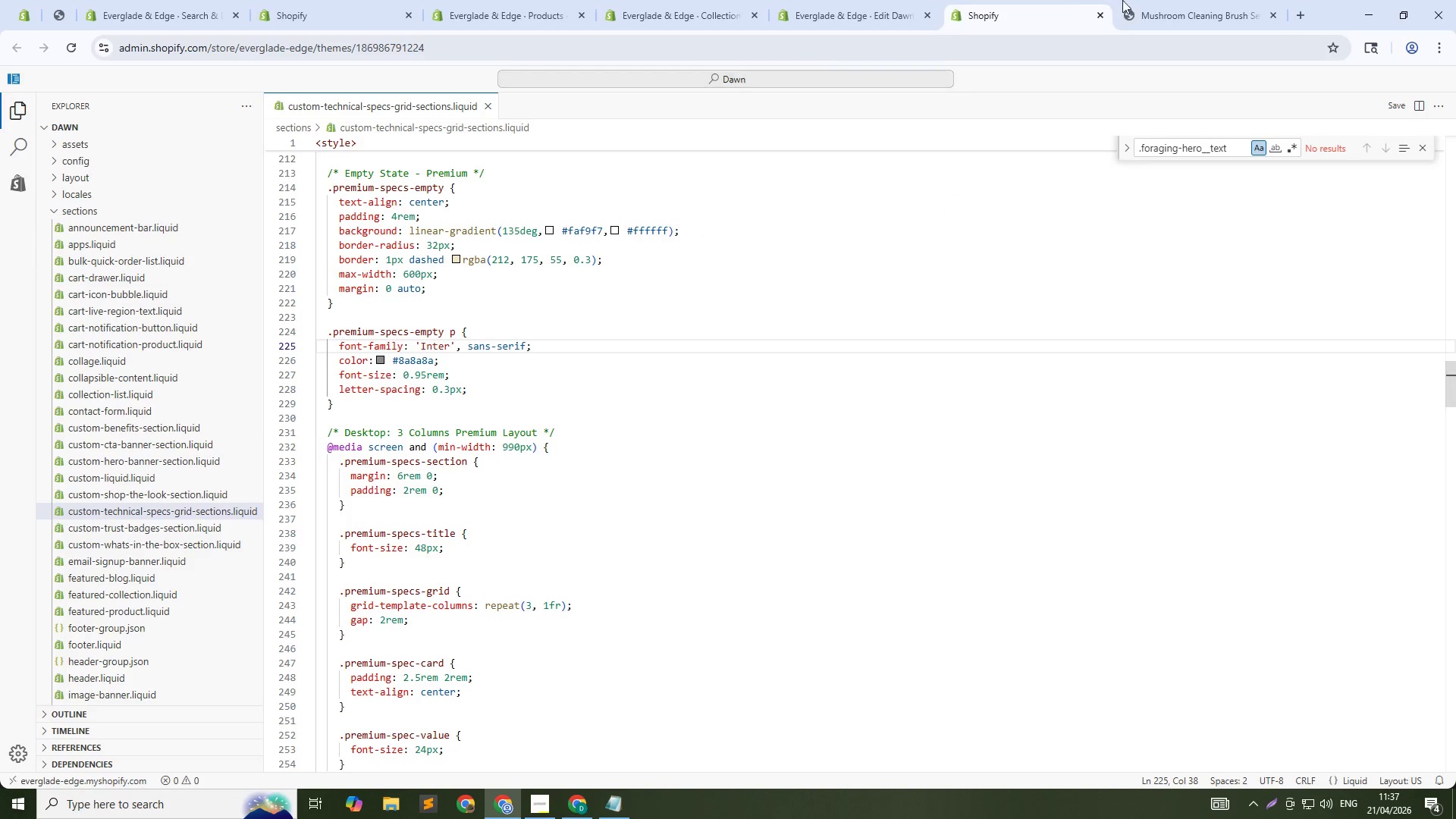 
left_click([1181, 0])
 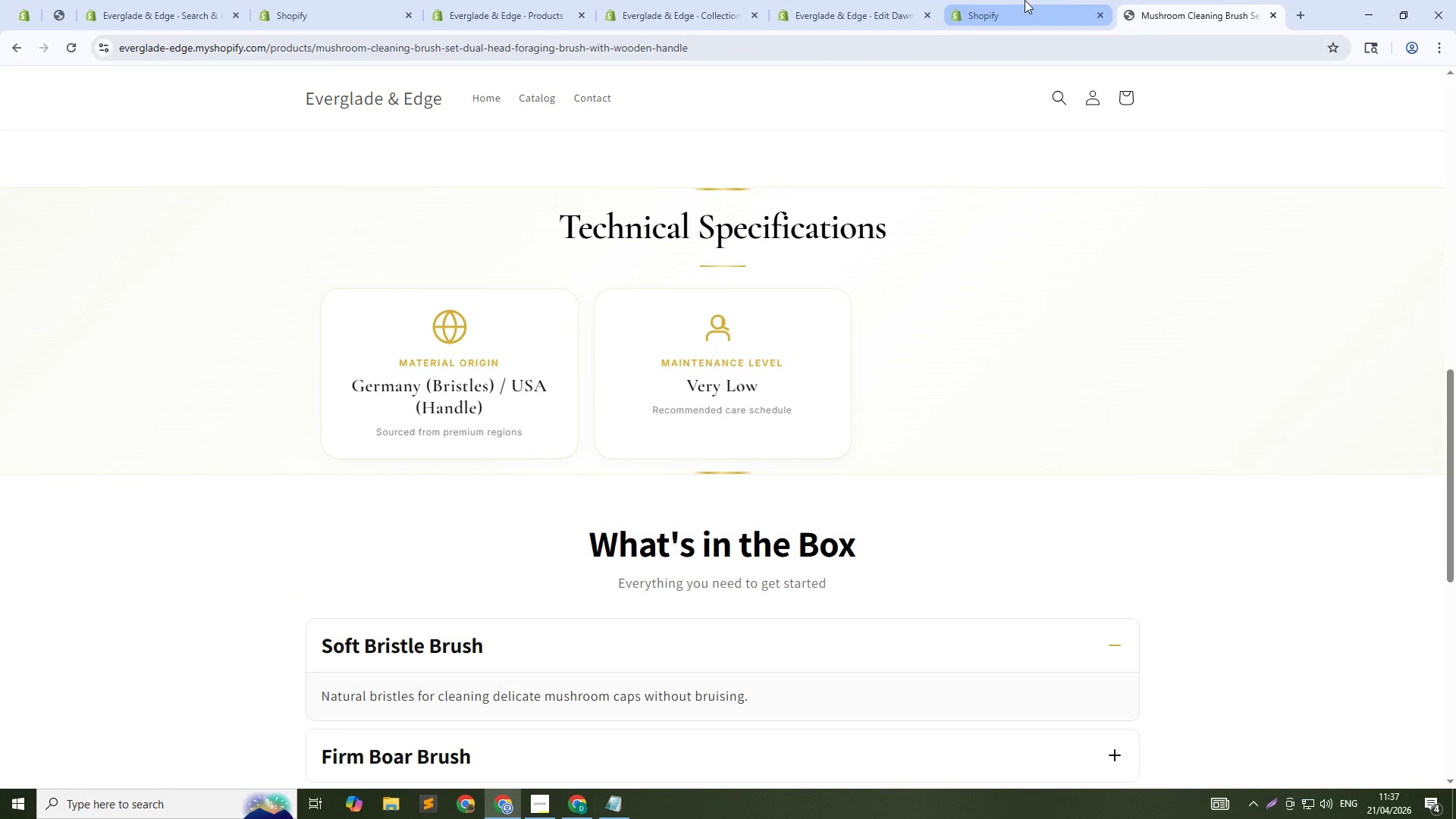 
left_click([1025, 0])
 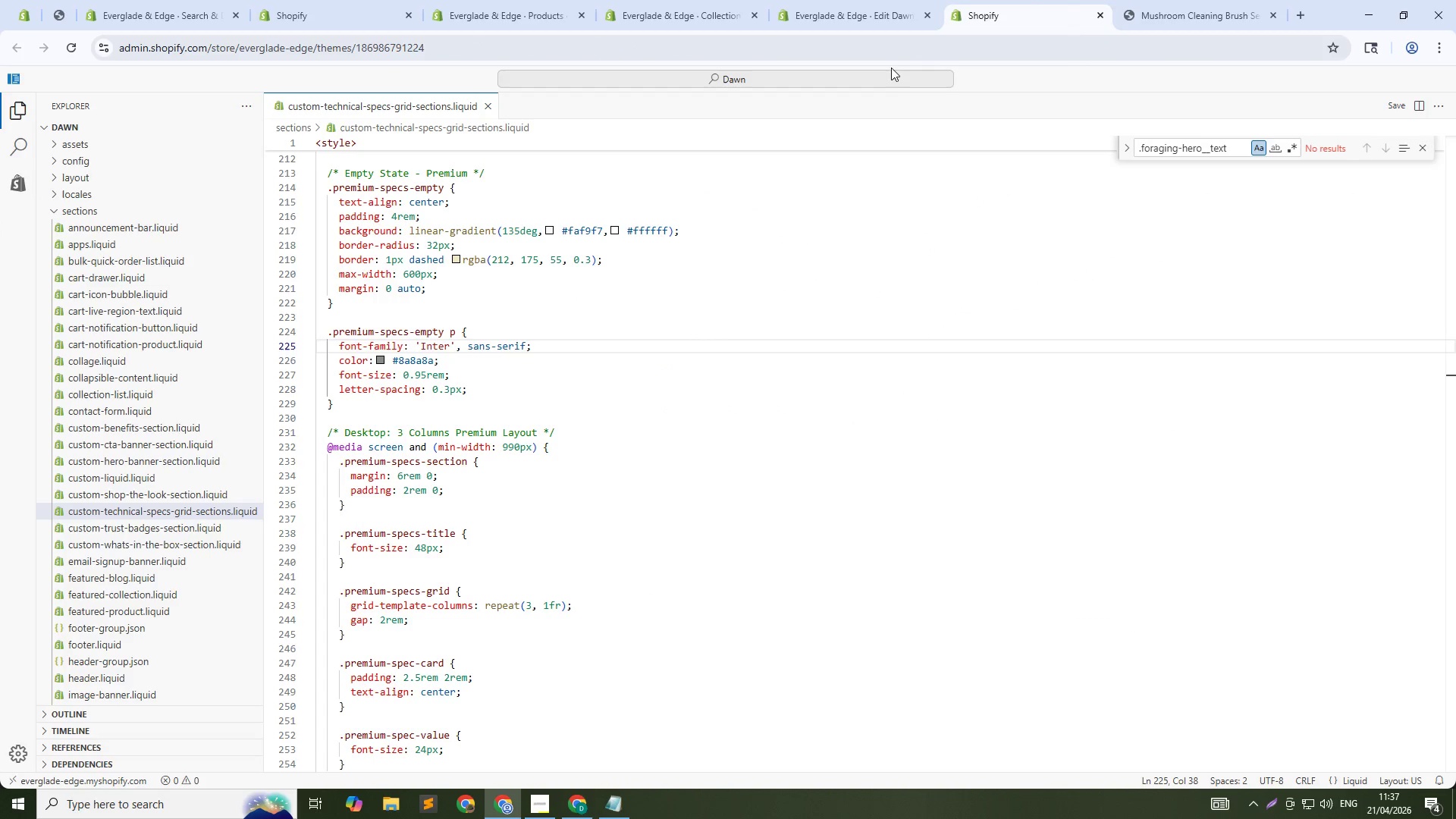 
left_click([890, 81])
 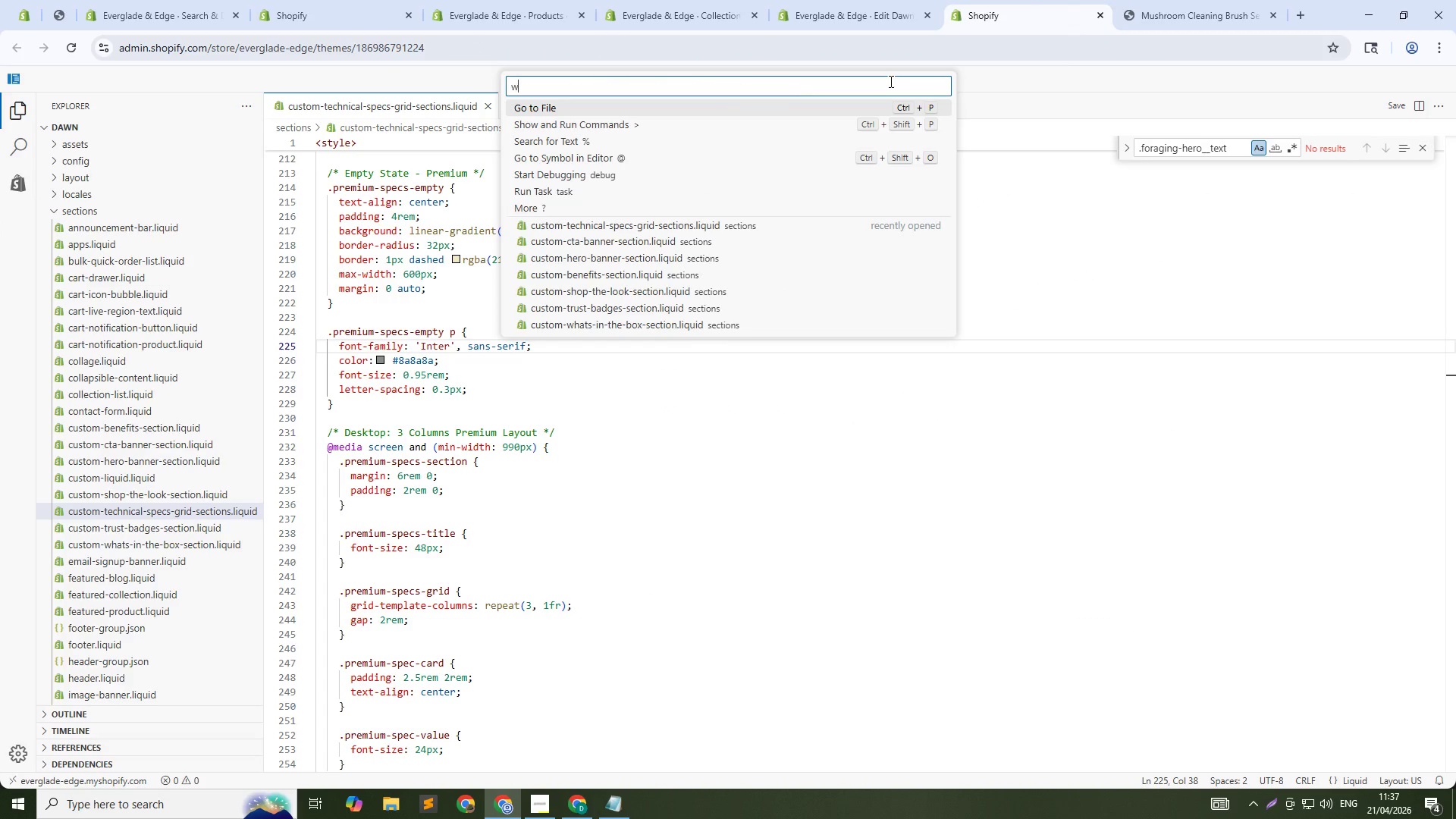 
type(what)
 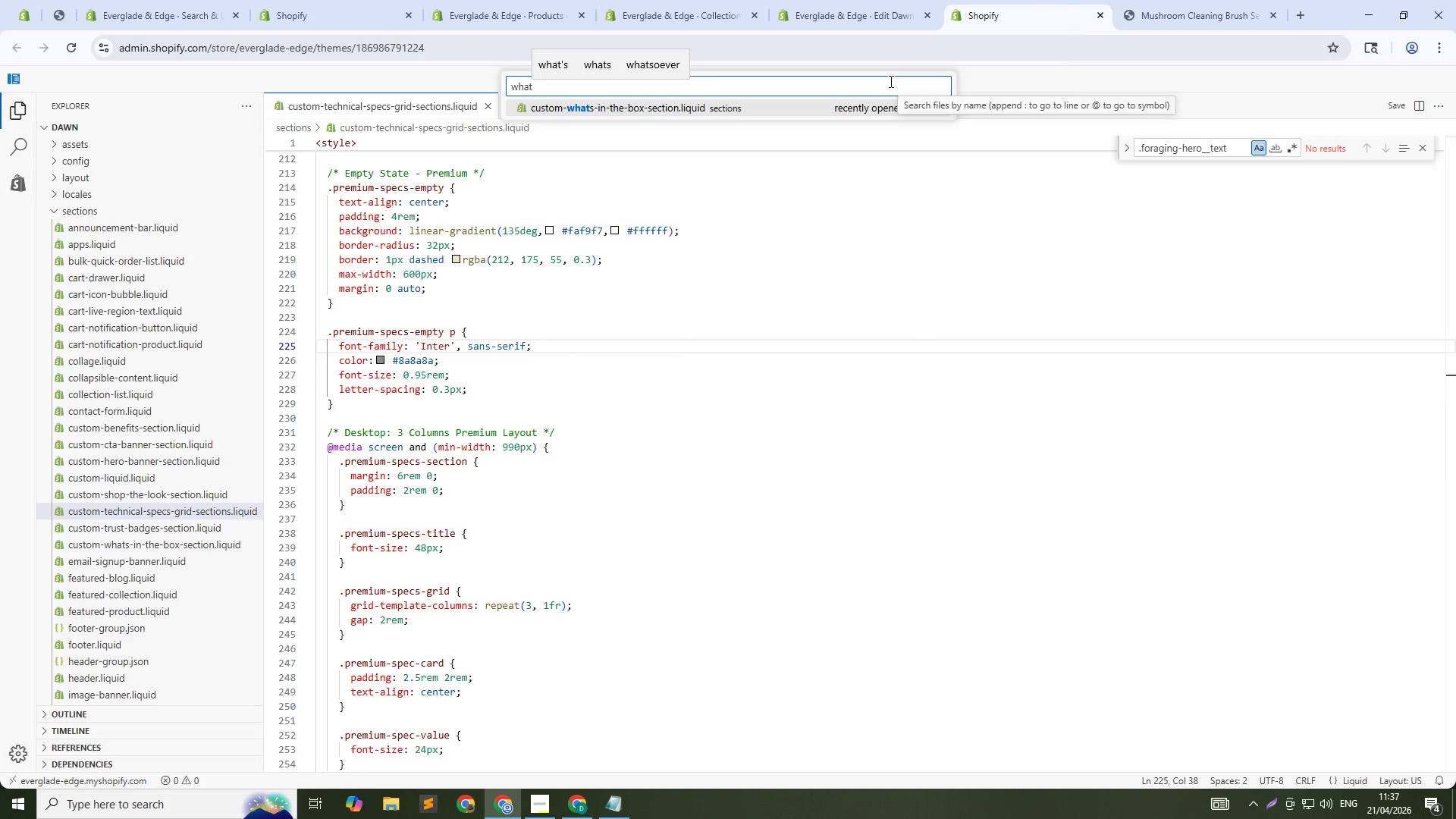 
key(Enter)
 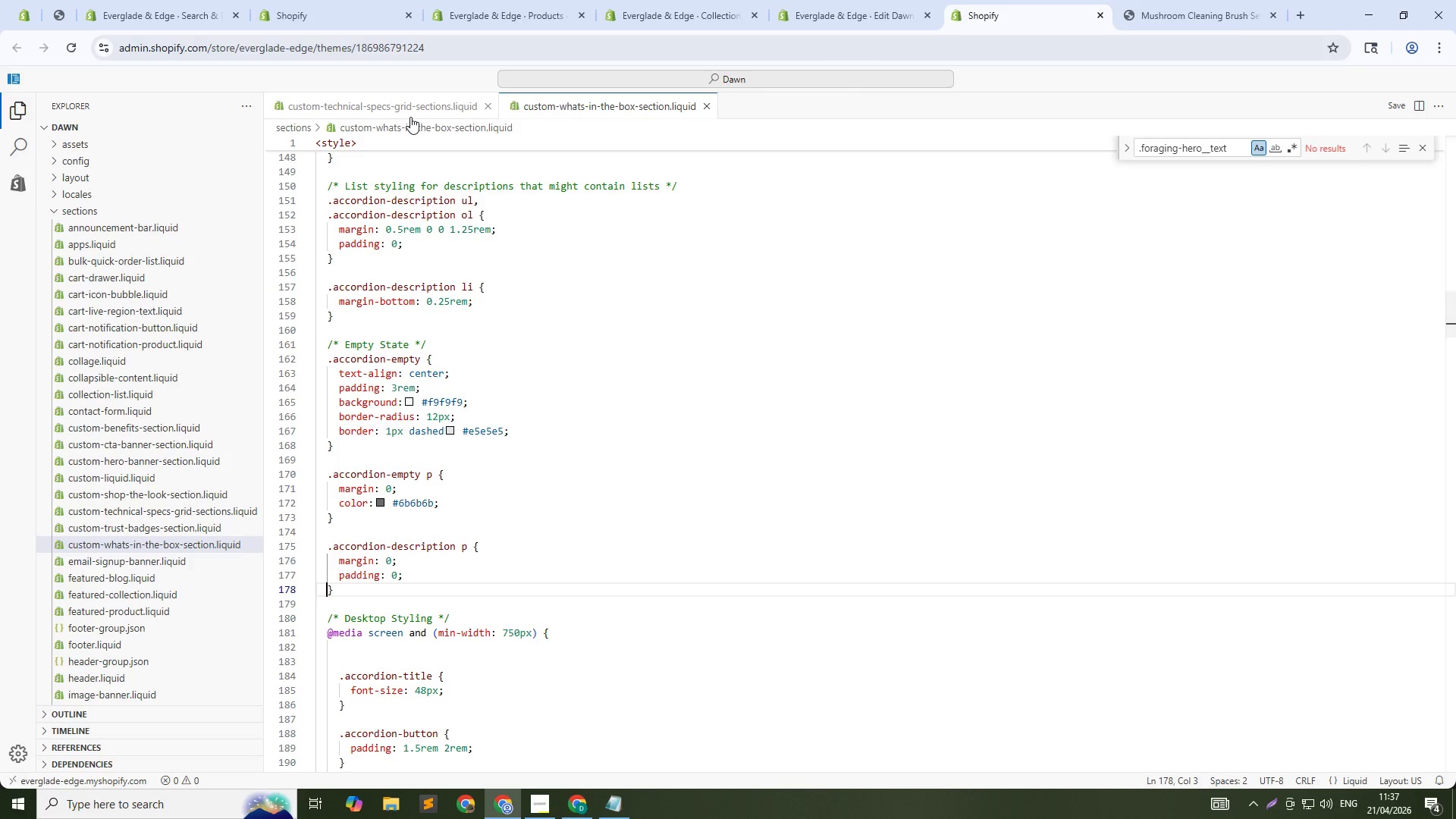 
left_click([418, 105])
 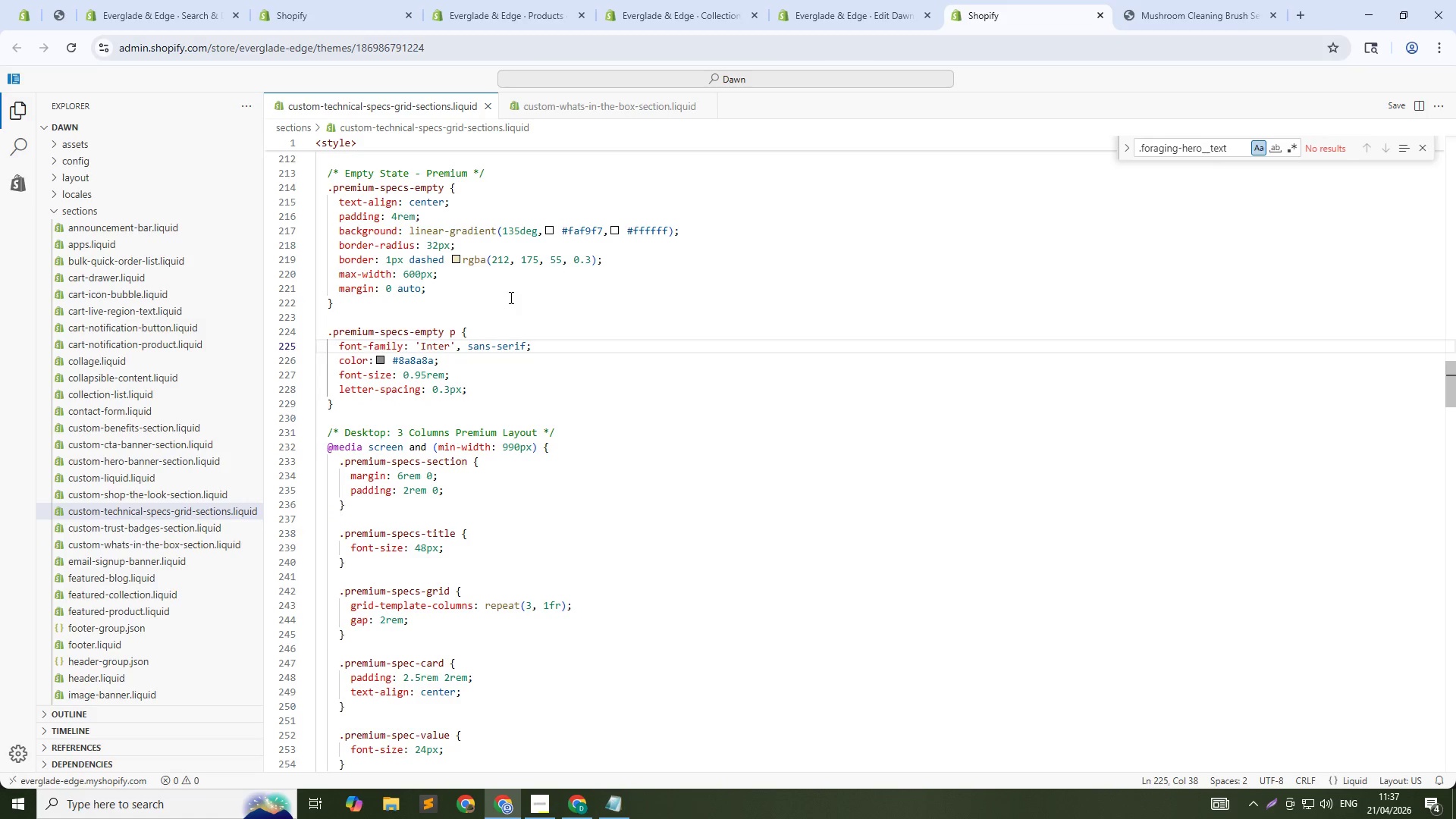 
key(Control+A)
 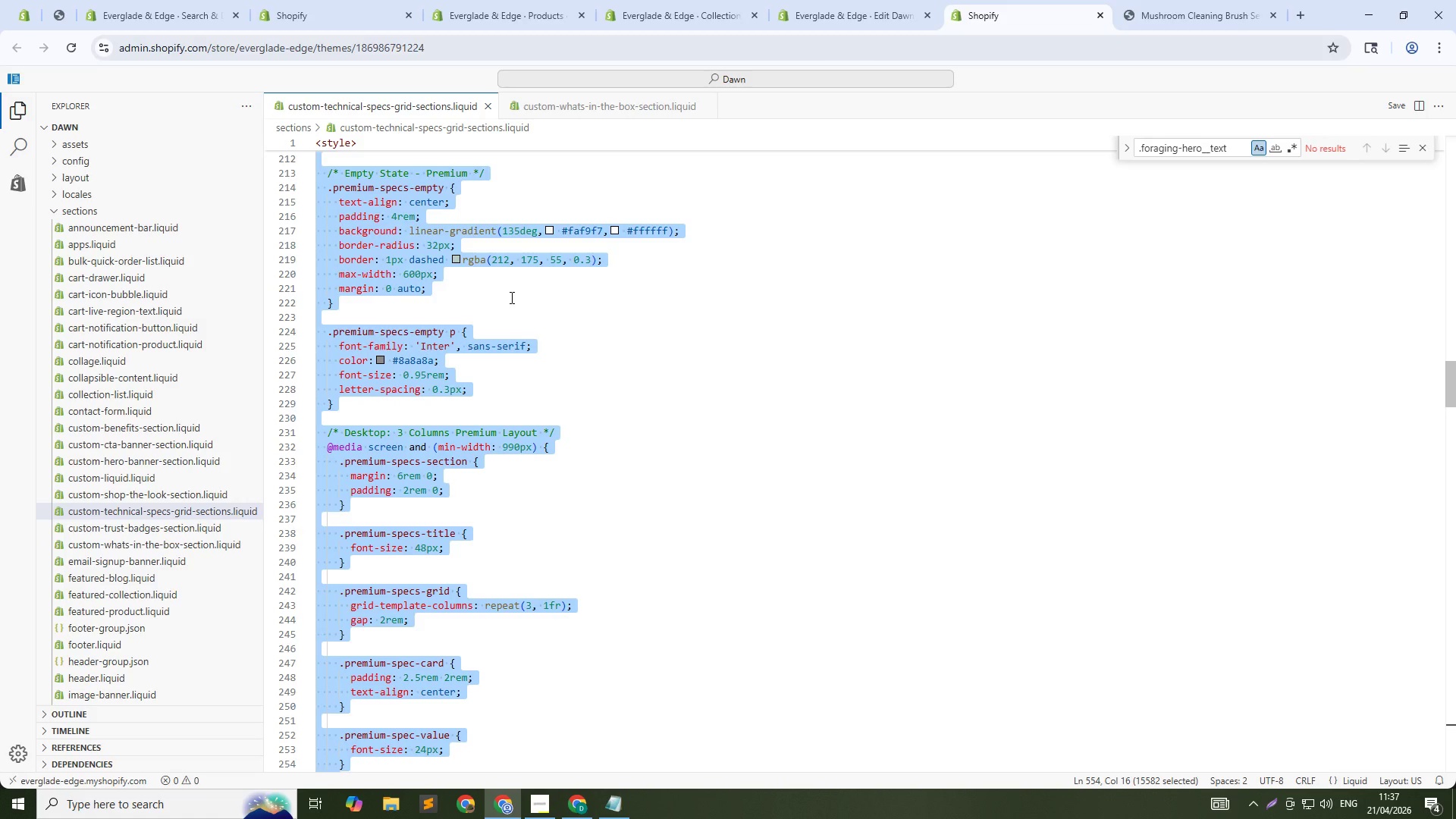 
key(Control+C)
 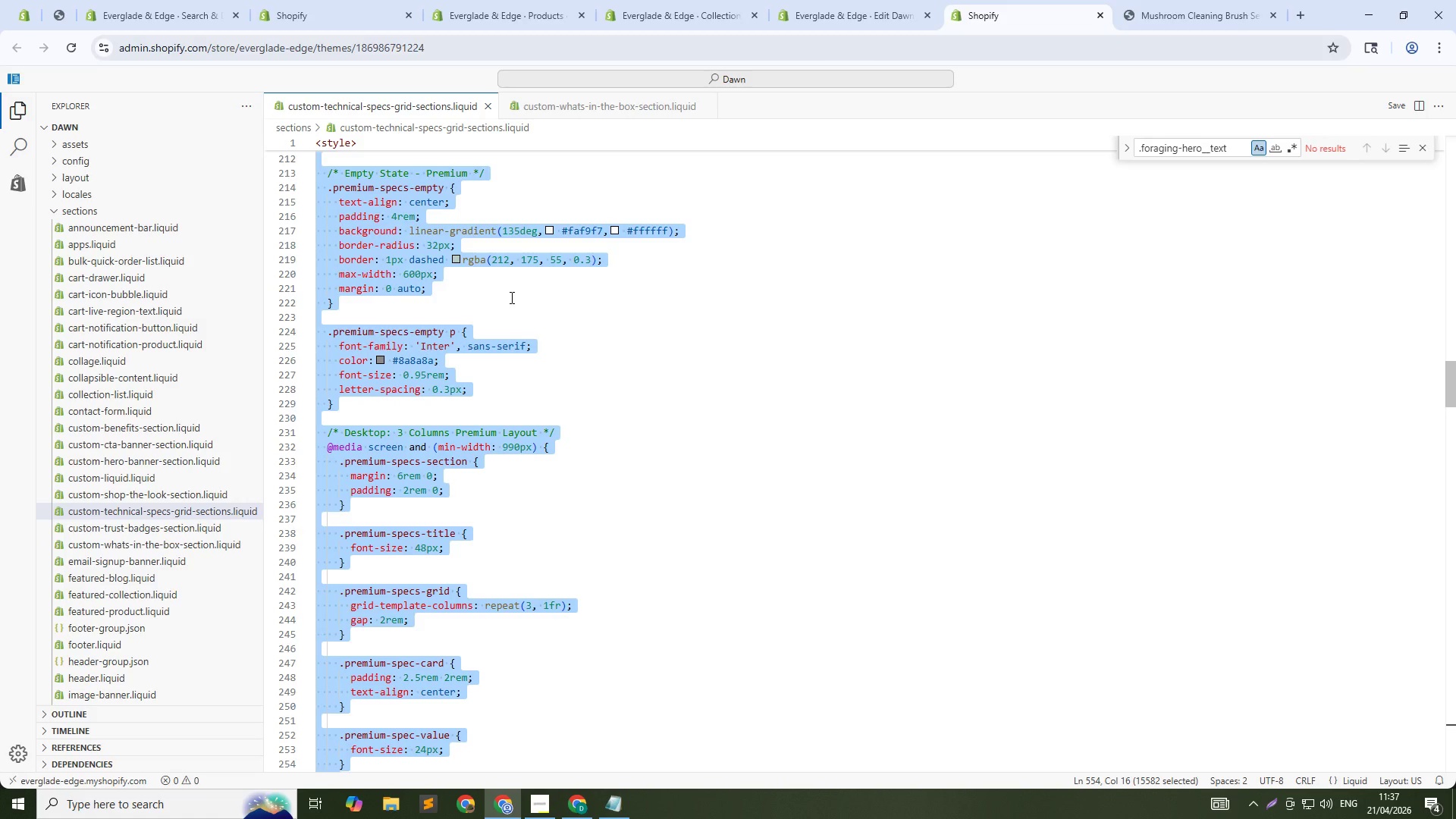 
key(Control+C)
 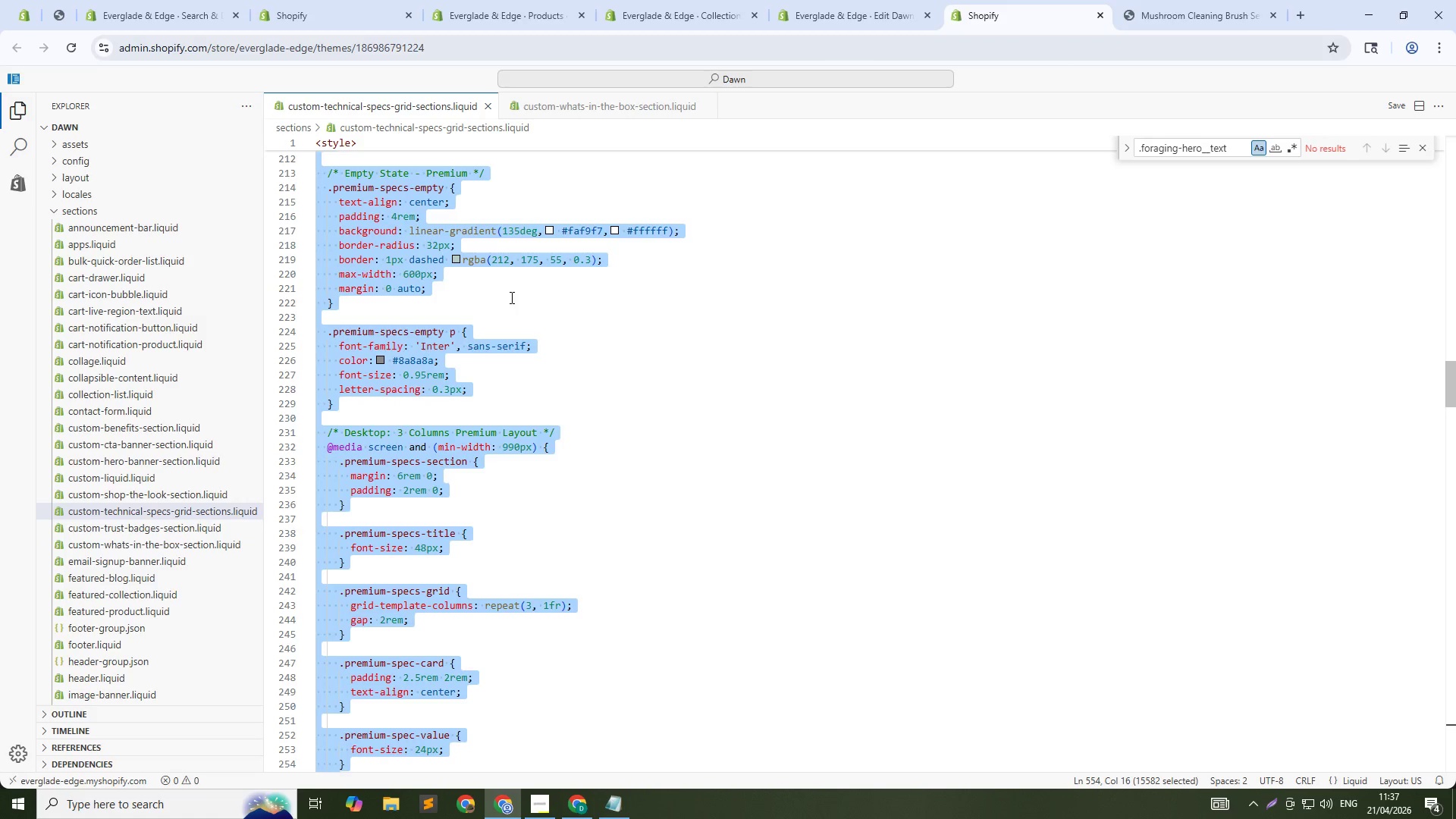 
key(Alt+Tab)
 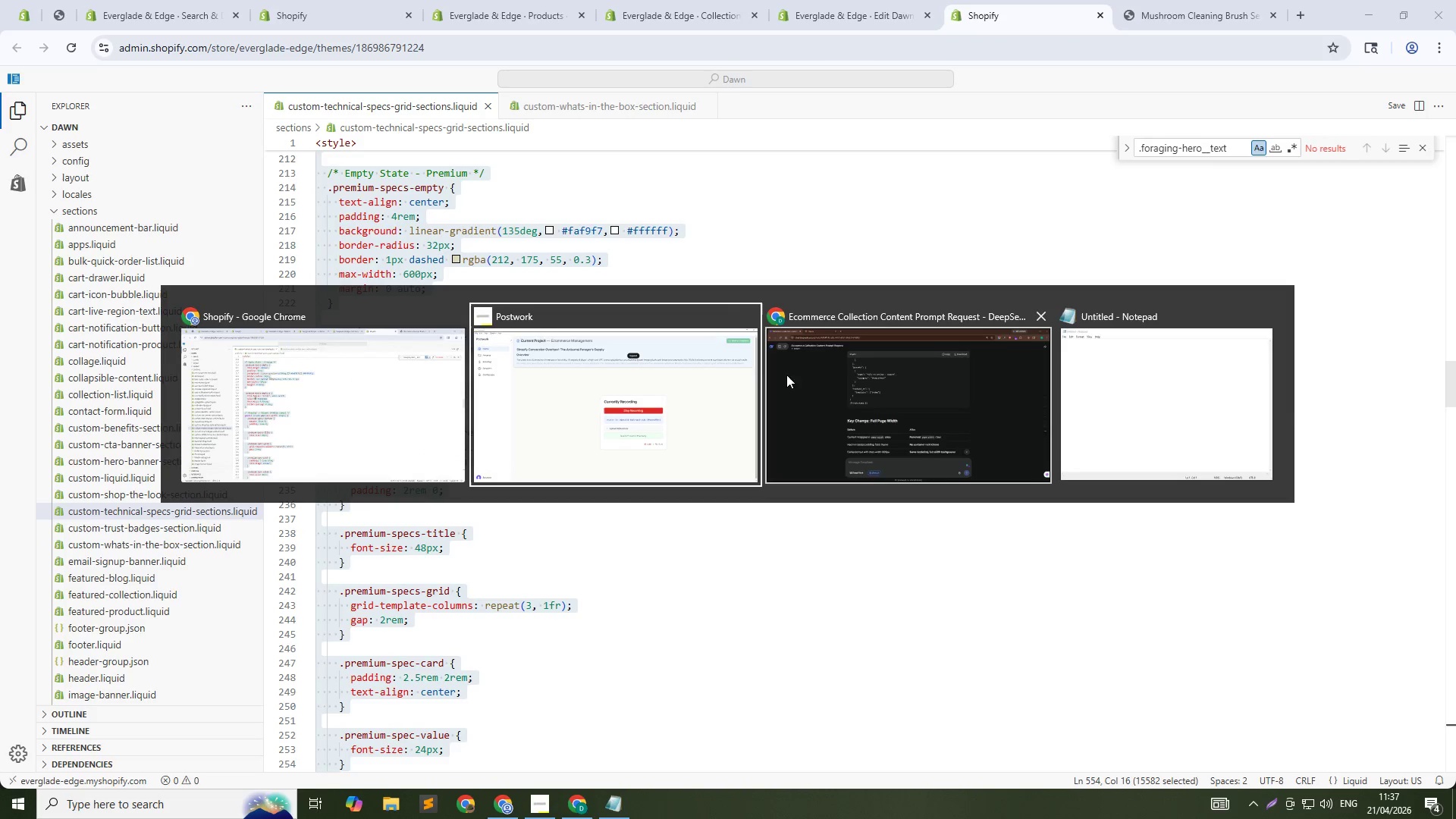 
left_click([841, 409])
 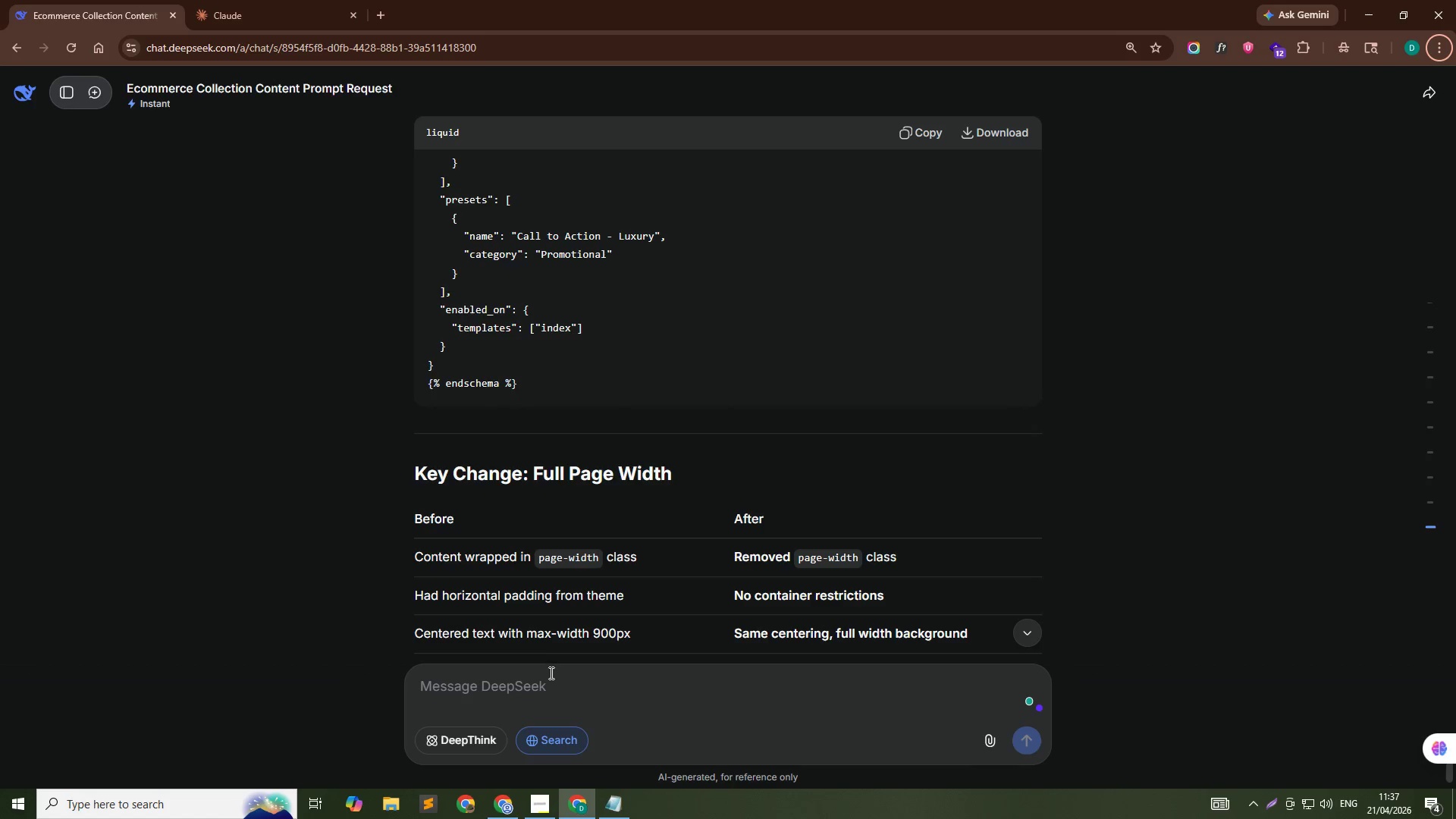 
left_click([544, 689])
 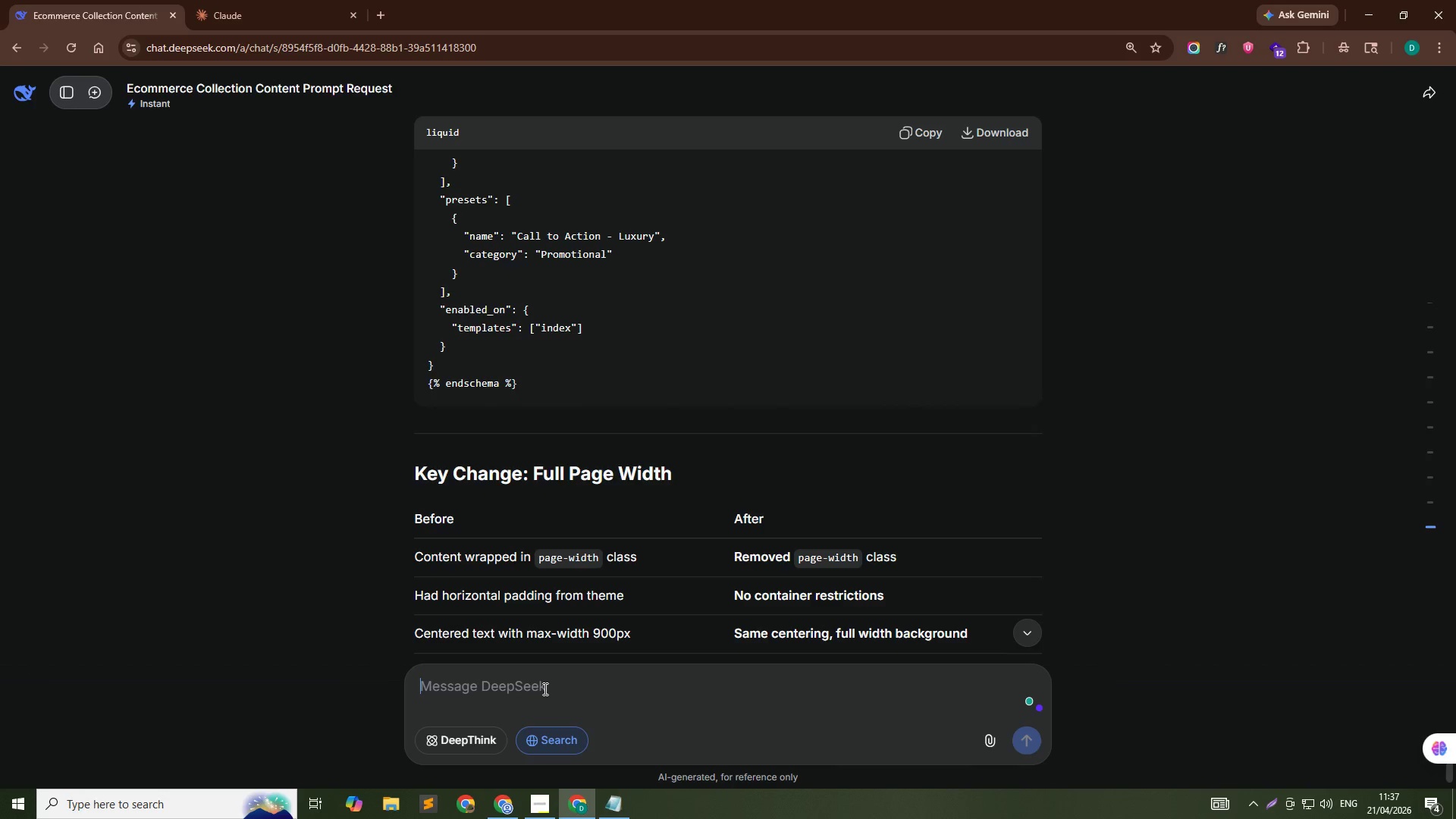 
key(Control+V)
 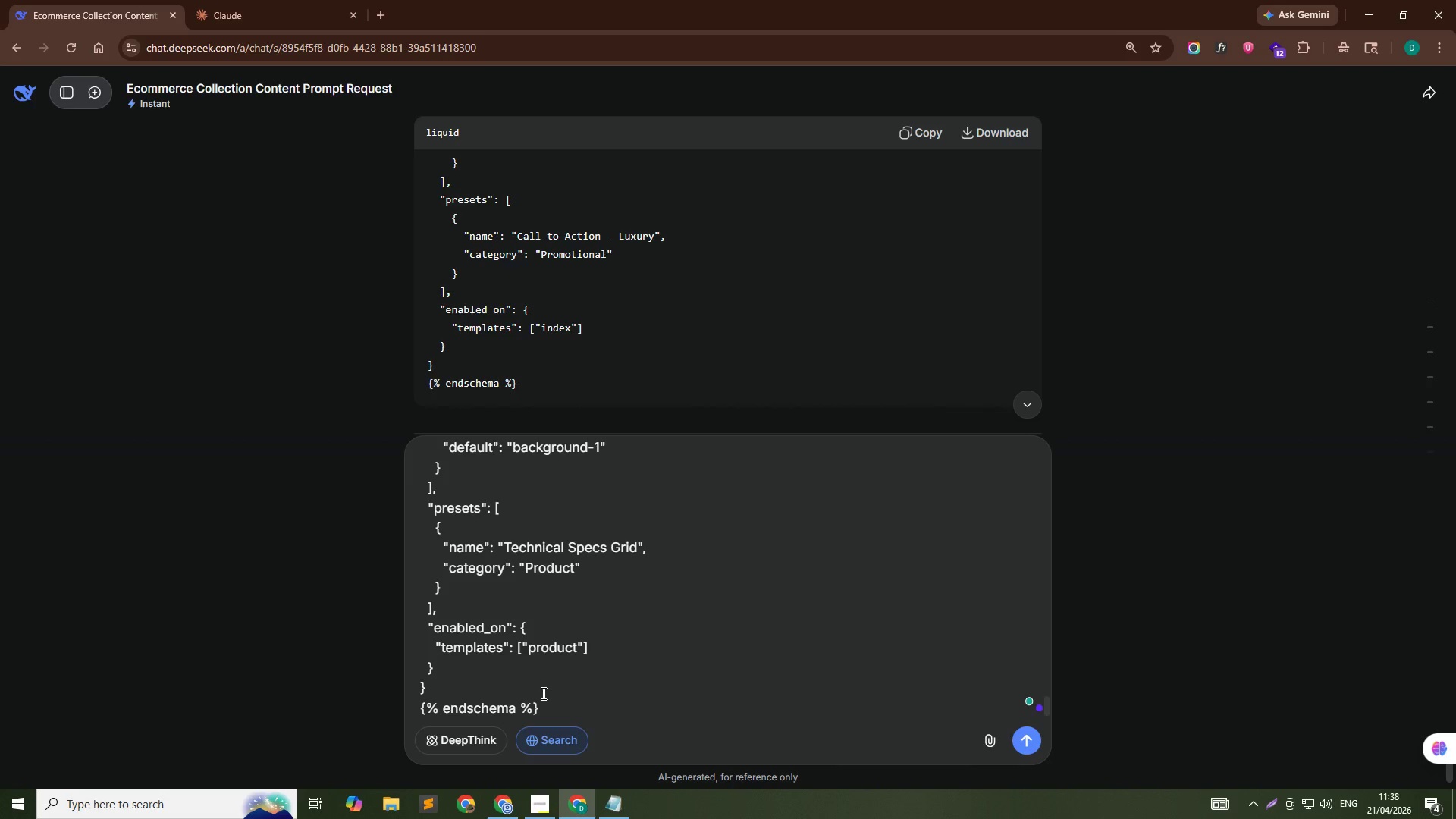 
wait(30.08)
 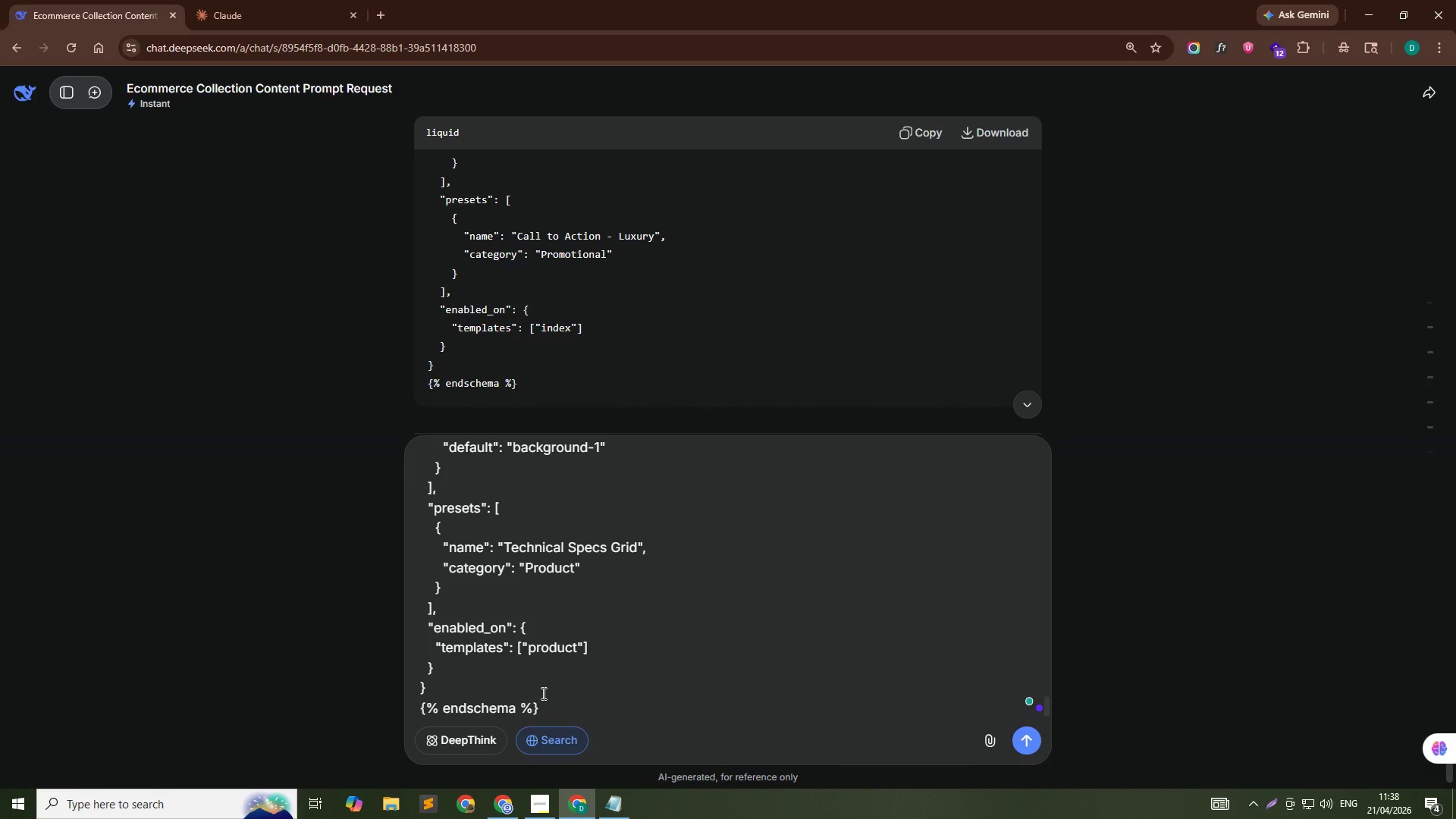 
key(Shift+Enter)
 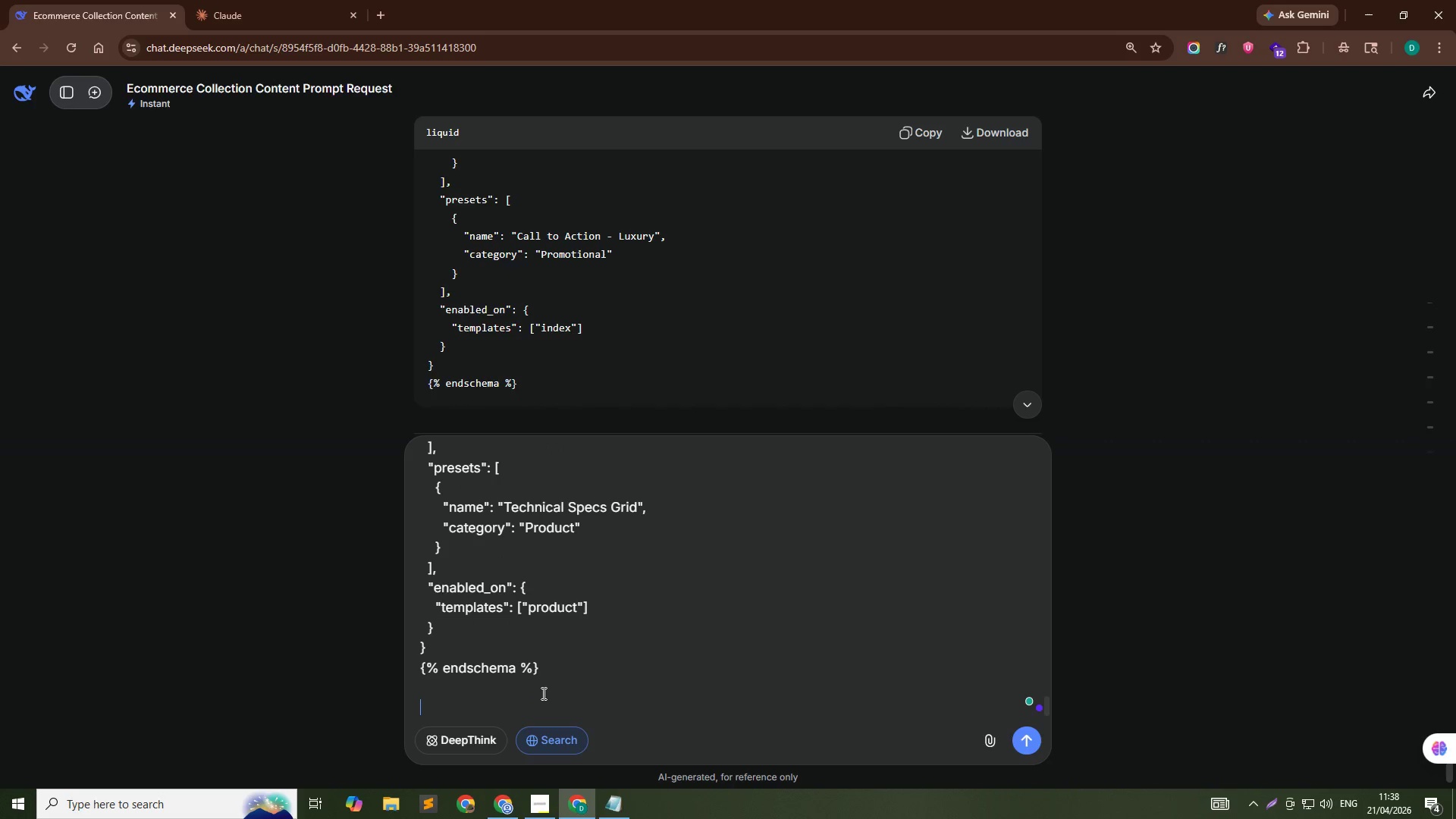 
key(Shift+Enter)
 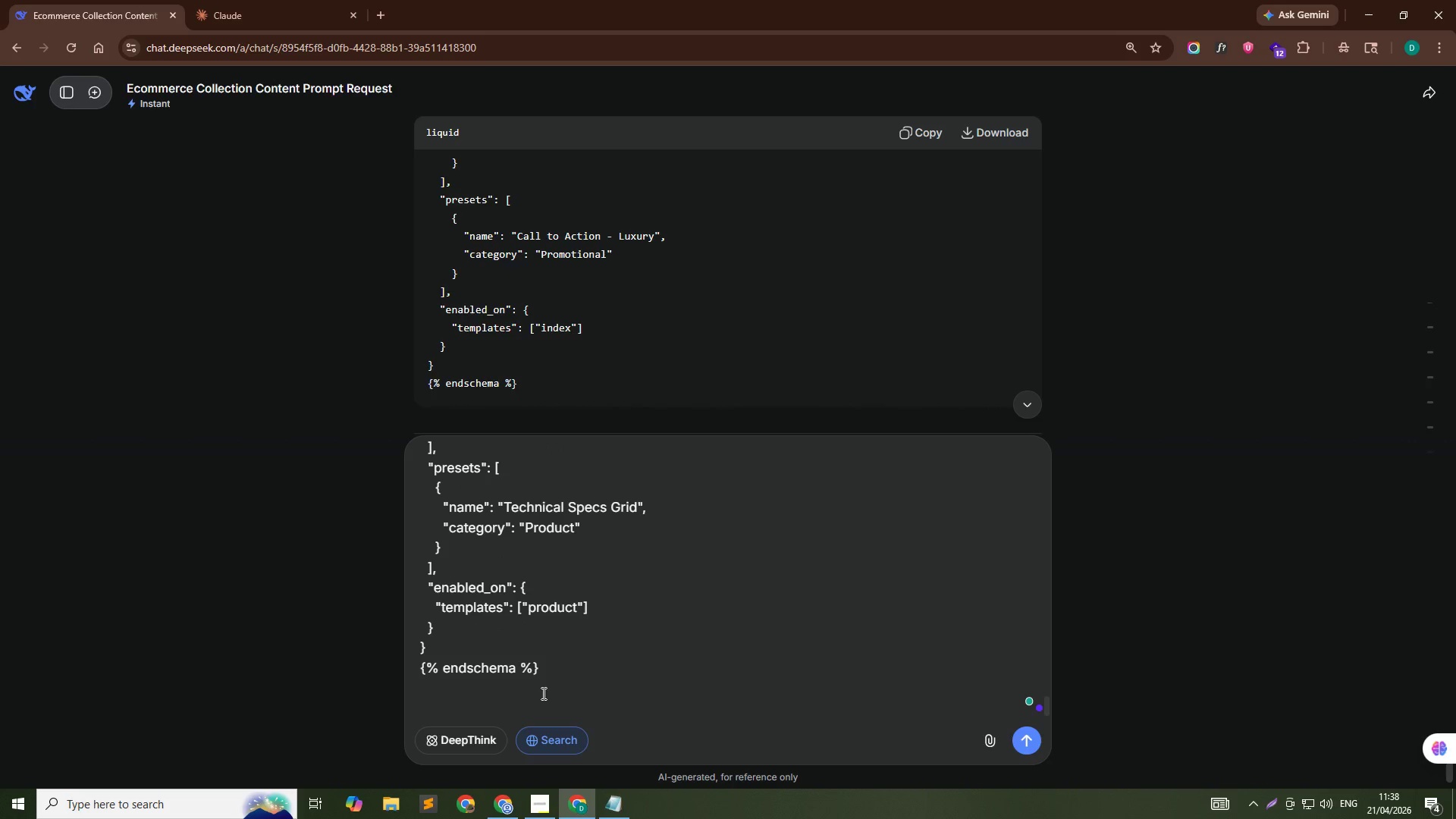 
key(Equal)
 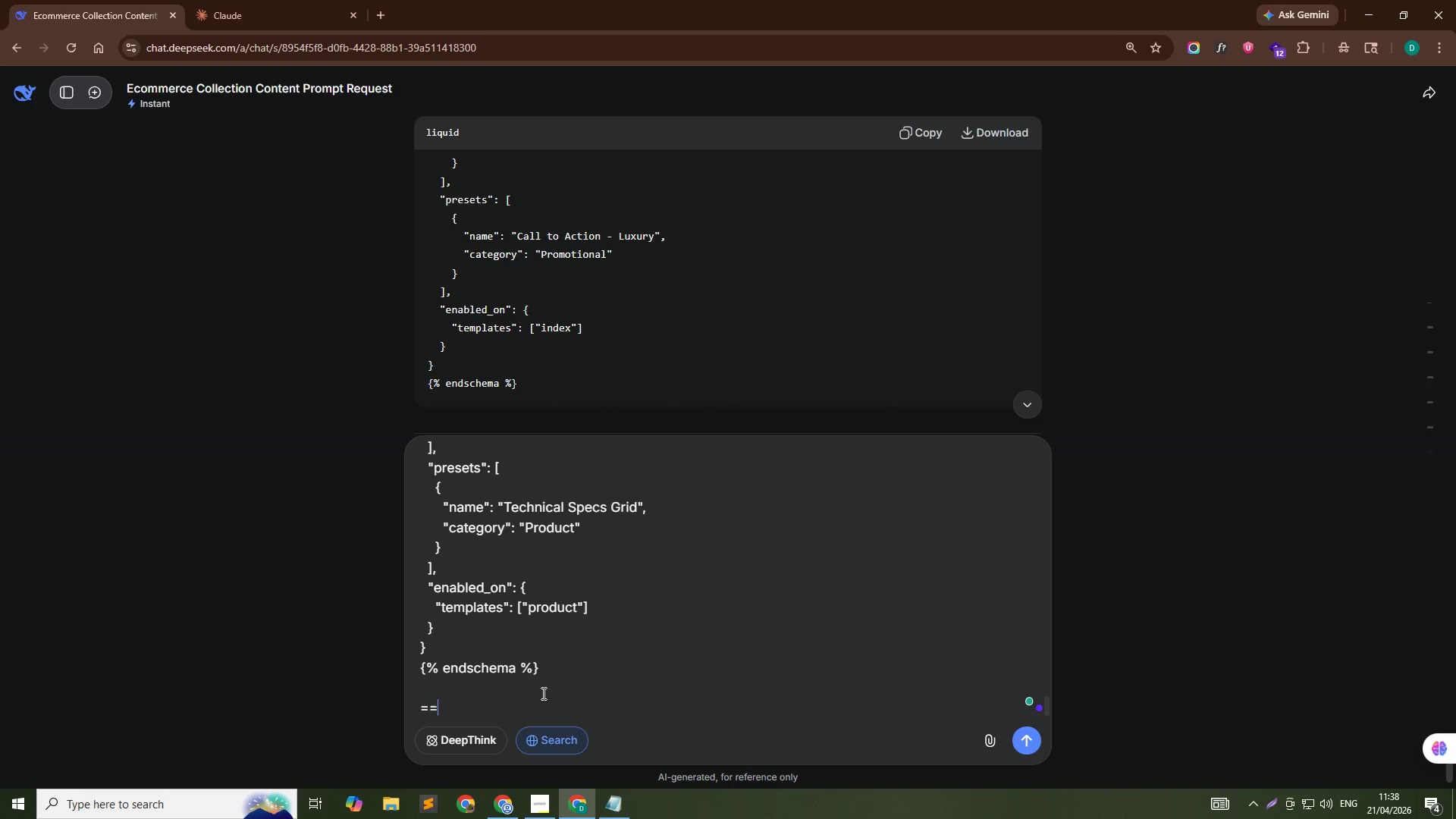 
key(Equal)
 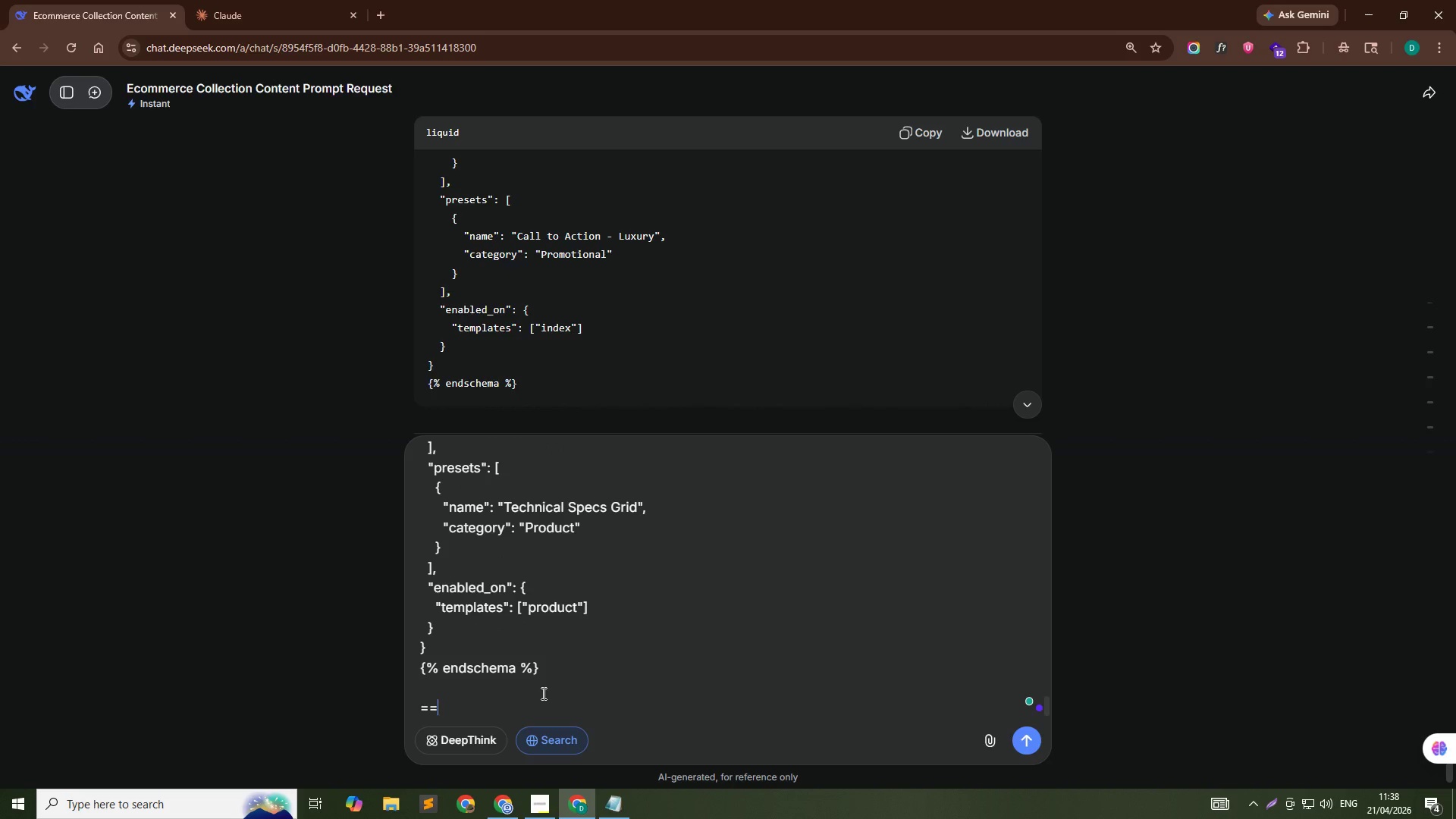 
key(Shift+ShiftRight)
 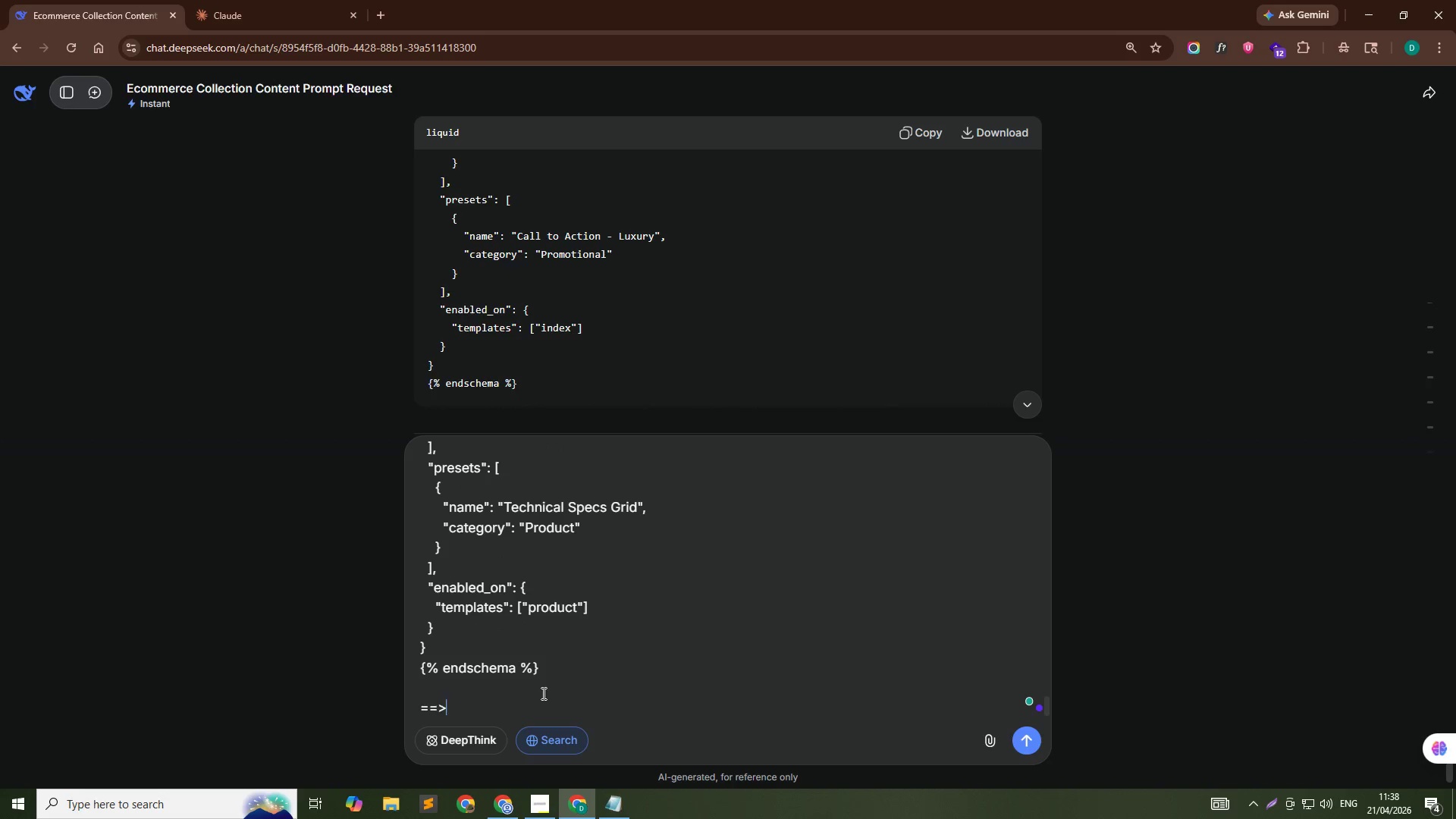 
key(Shift+Period)
 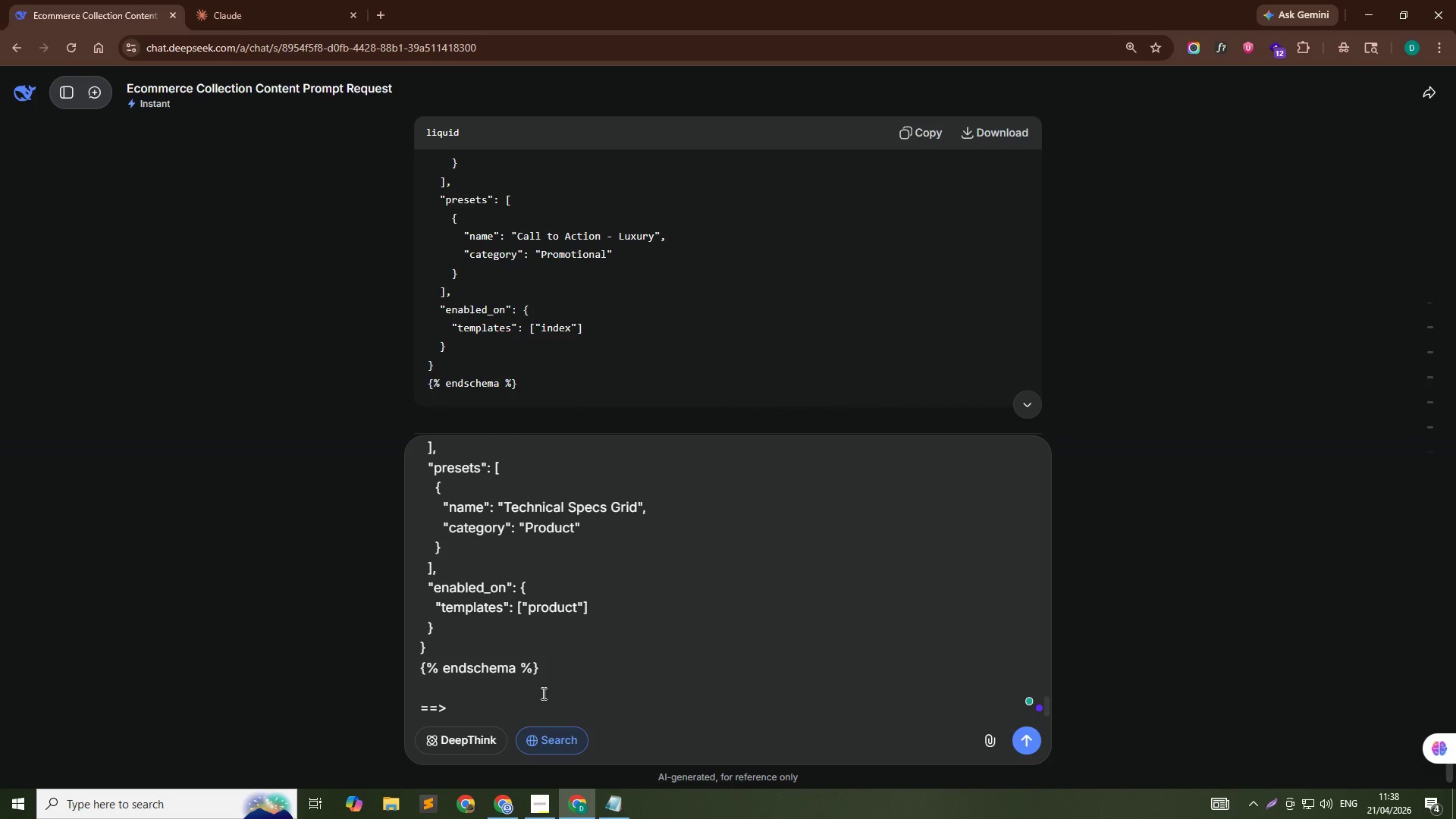 
key(Space)
 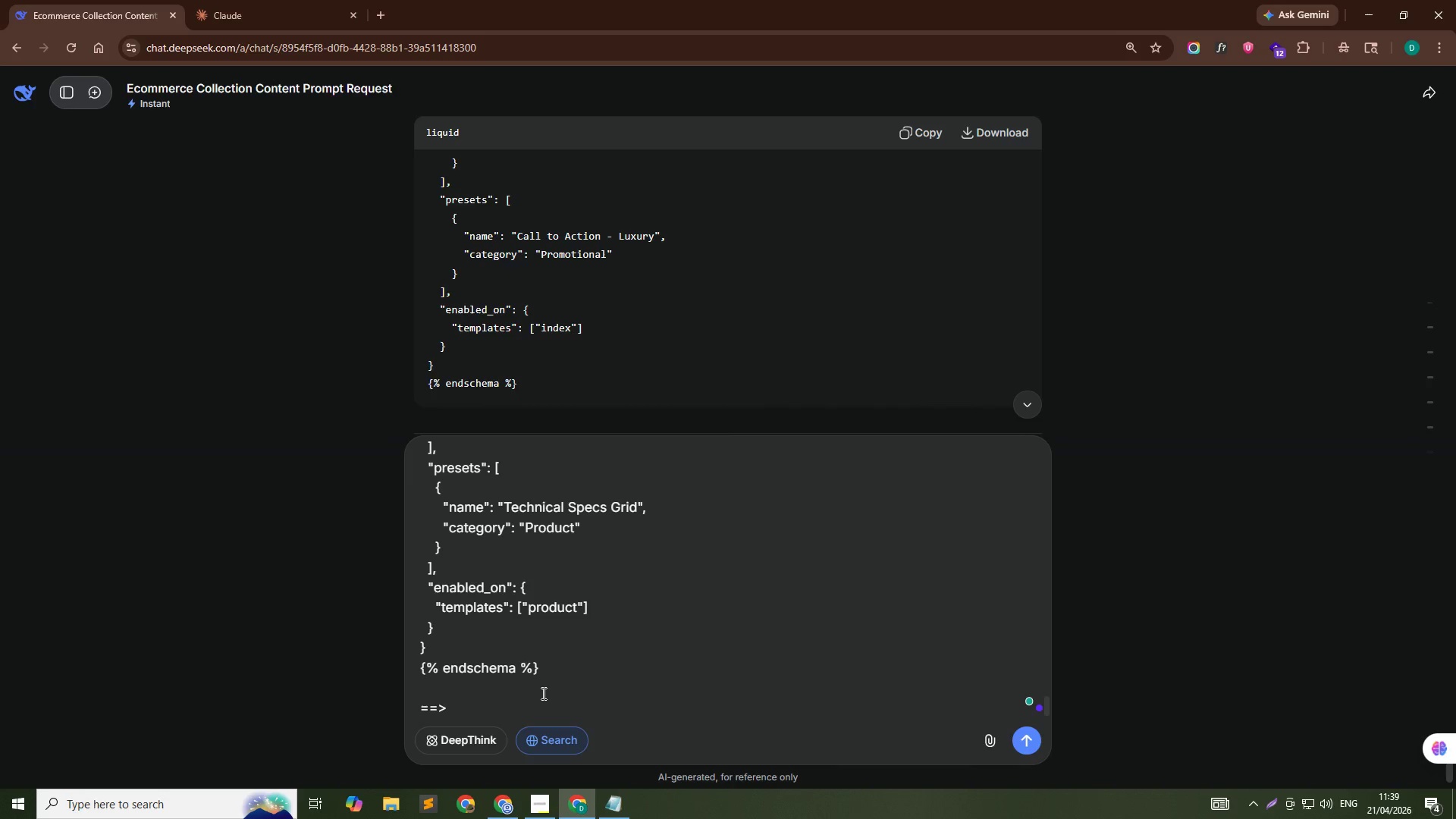 
wait(81.31)
 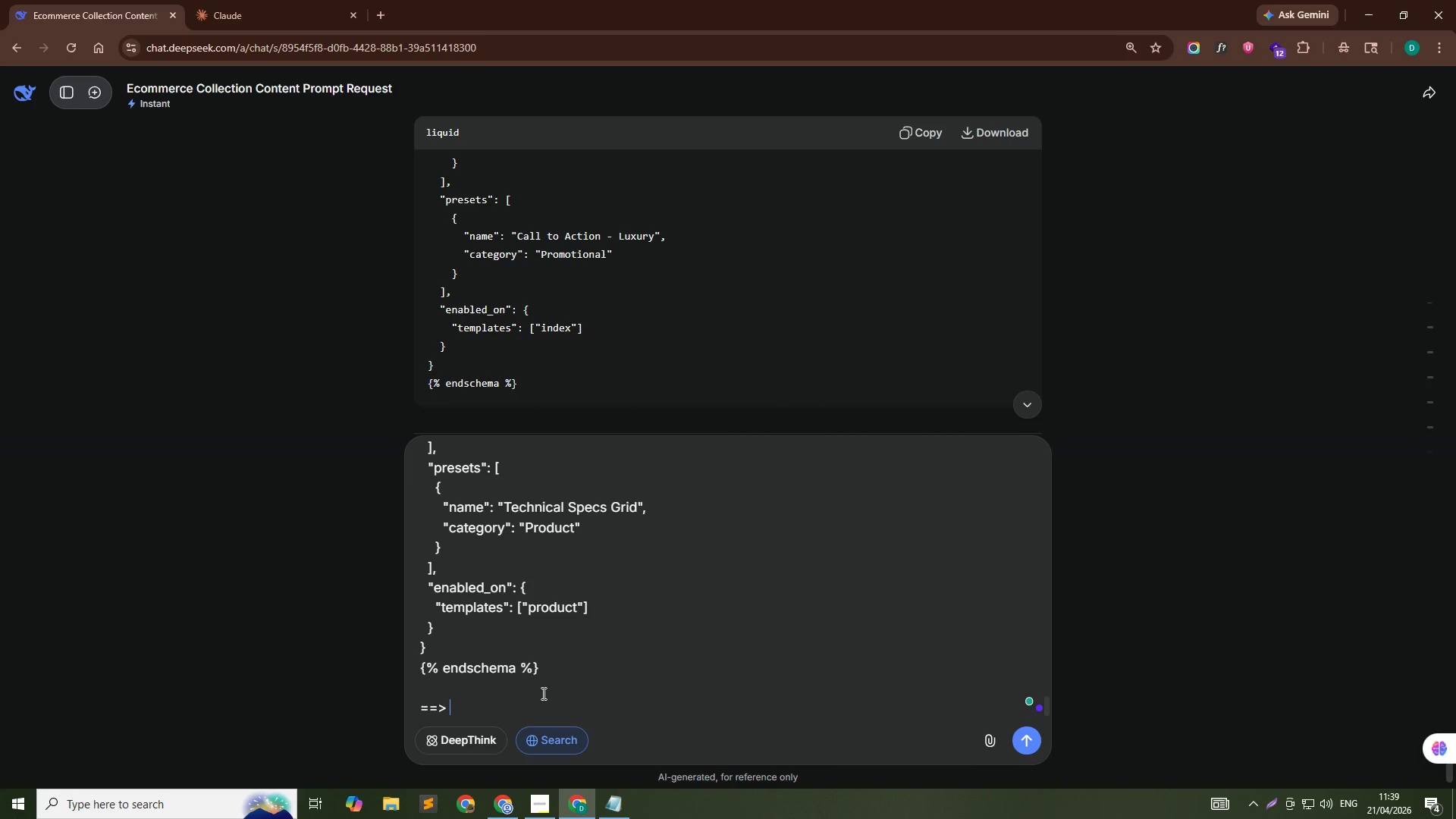 
type(Bro, this is i)
key(Backspace)
type(in a golden type. O)
key(Backspace)
type(So you have made all the sections in a green style. I have 2 section codes - can you set them up for me ?)
 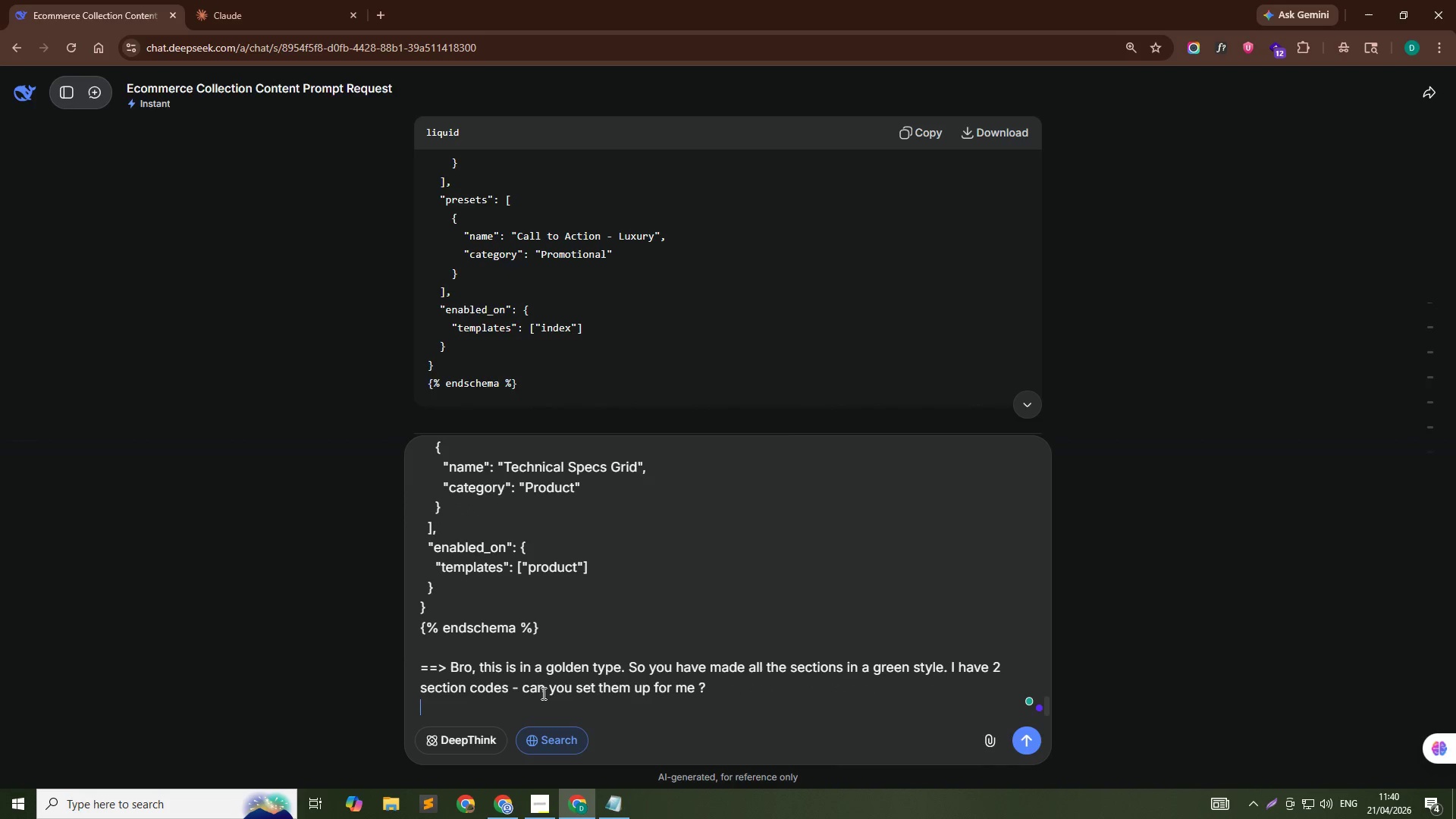 
key(Shift+Enter)
 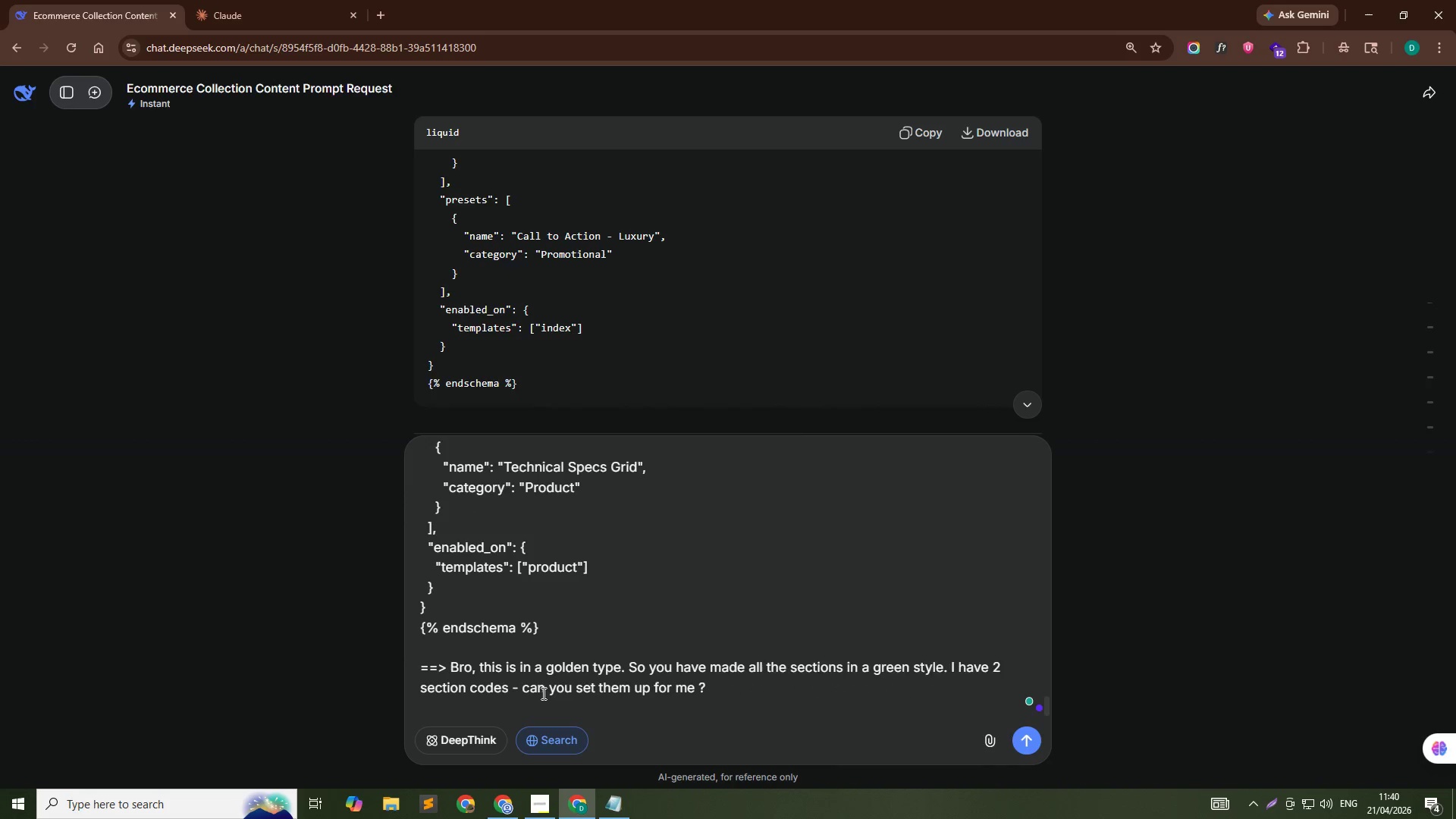 
key(Shift+Enter)
 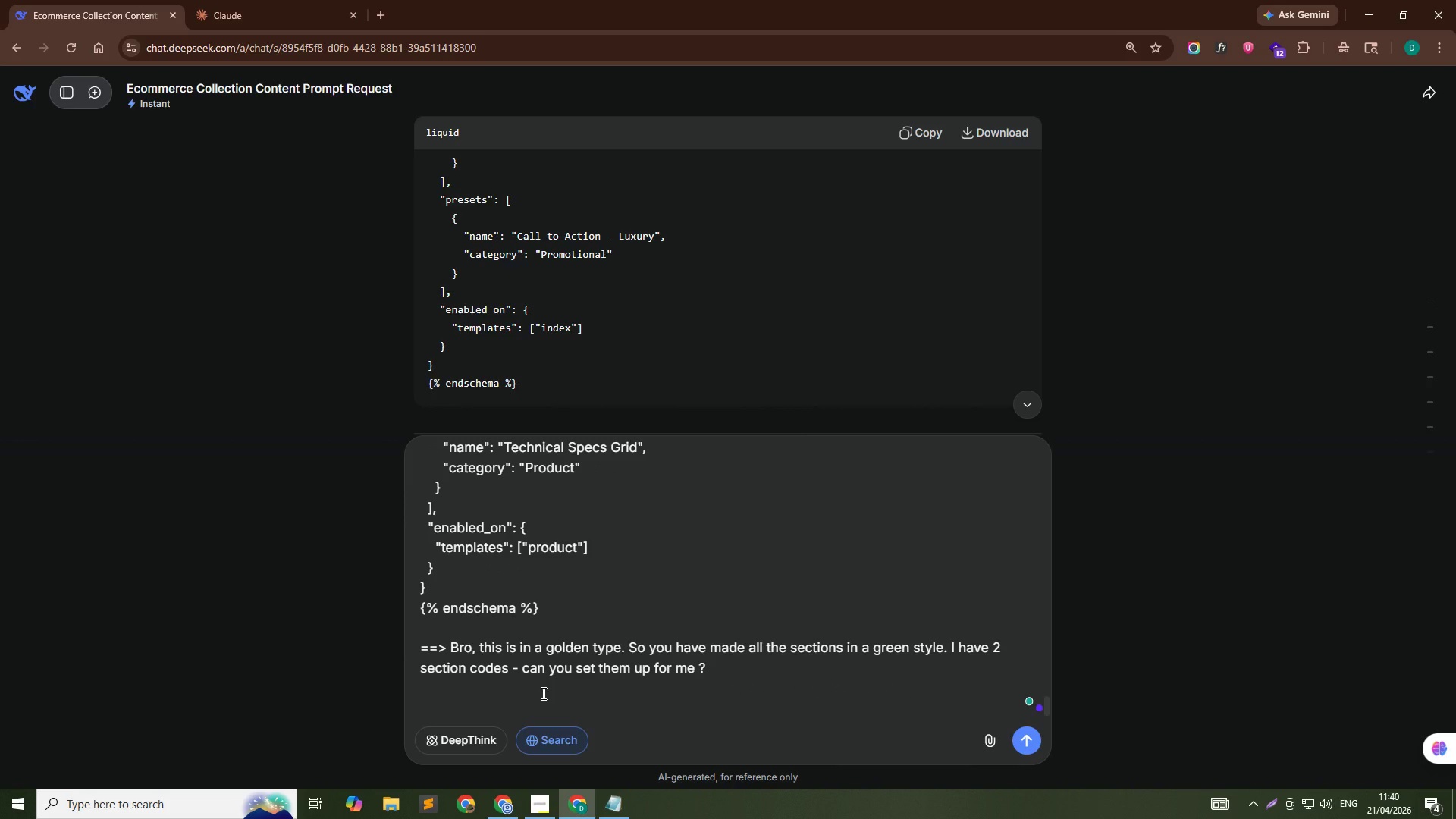 
type(keep the design exaclty the same, don't change anything. ONly the colour)
key(Backspace)
key(Backspace)
type(rs should change. Can you update my code and give it back t )
key(Backspace)
type(o me?)
 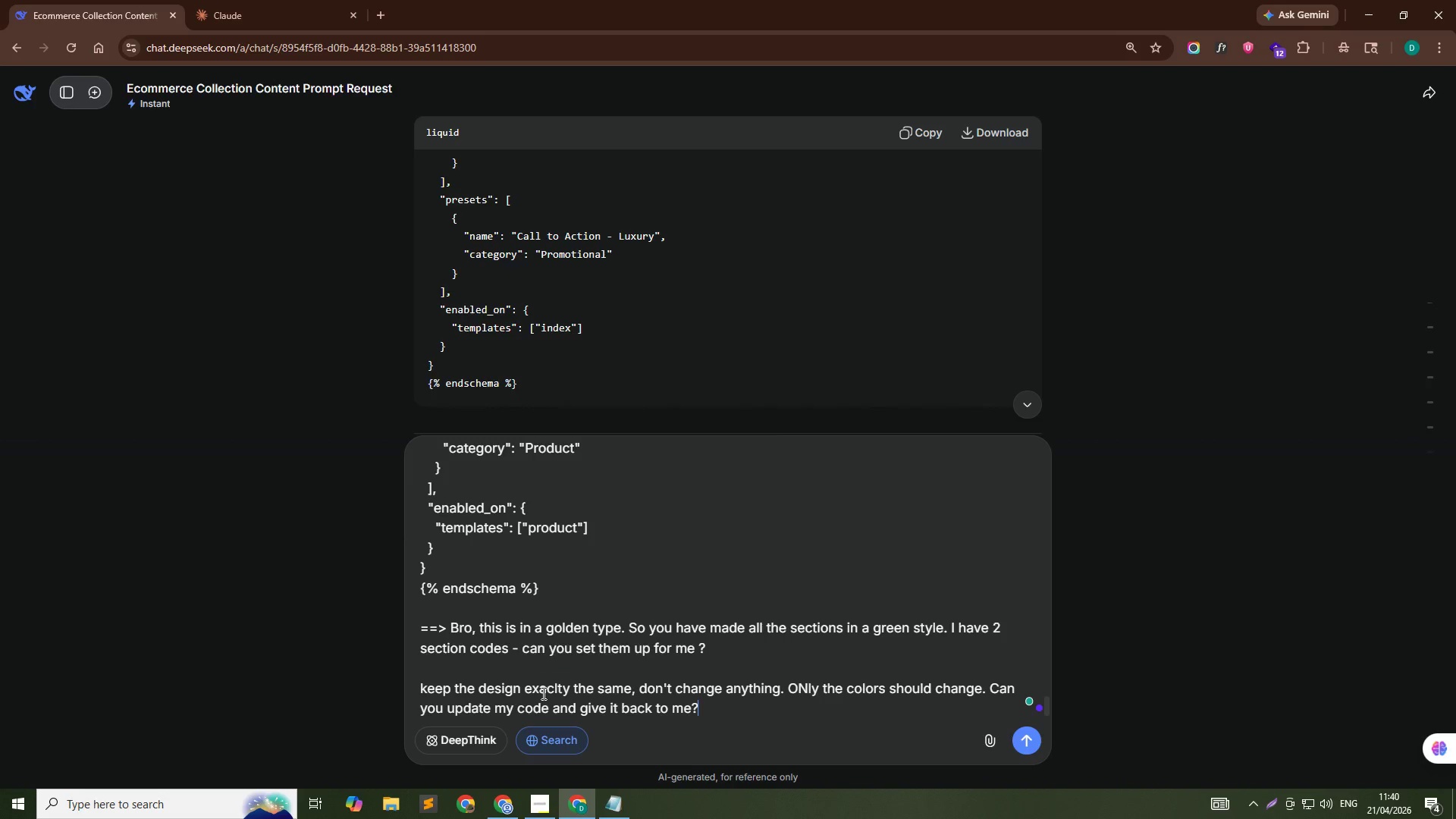 
key(Enter)
 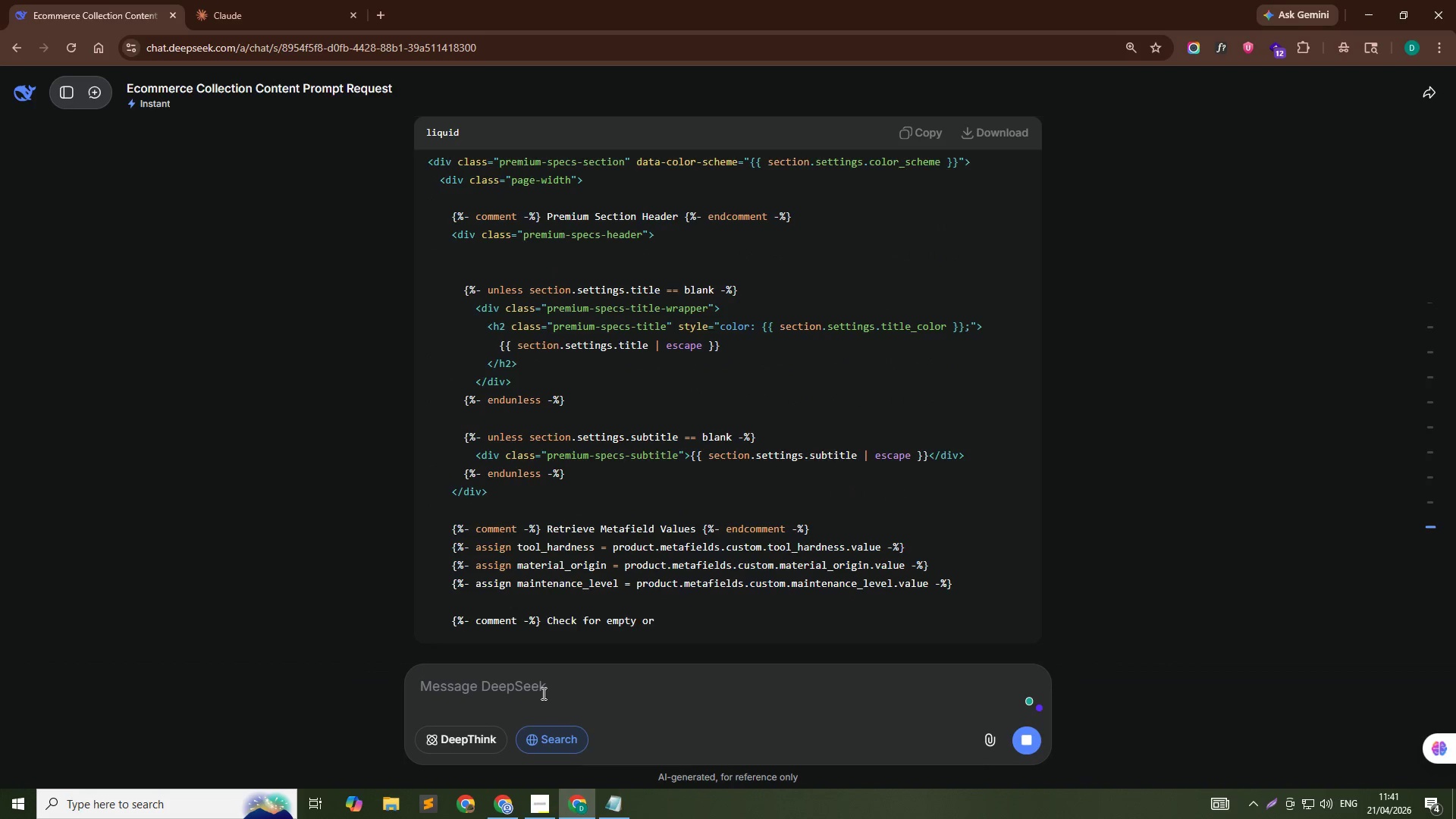 
wait(58.55)
 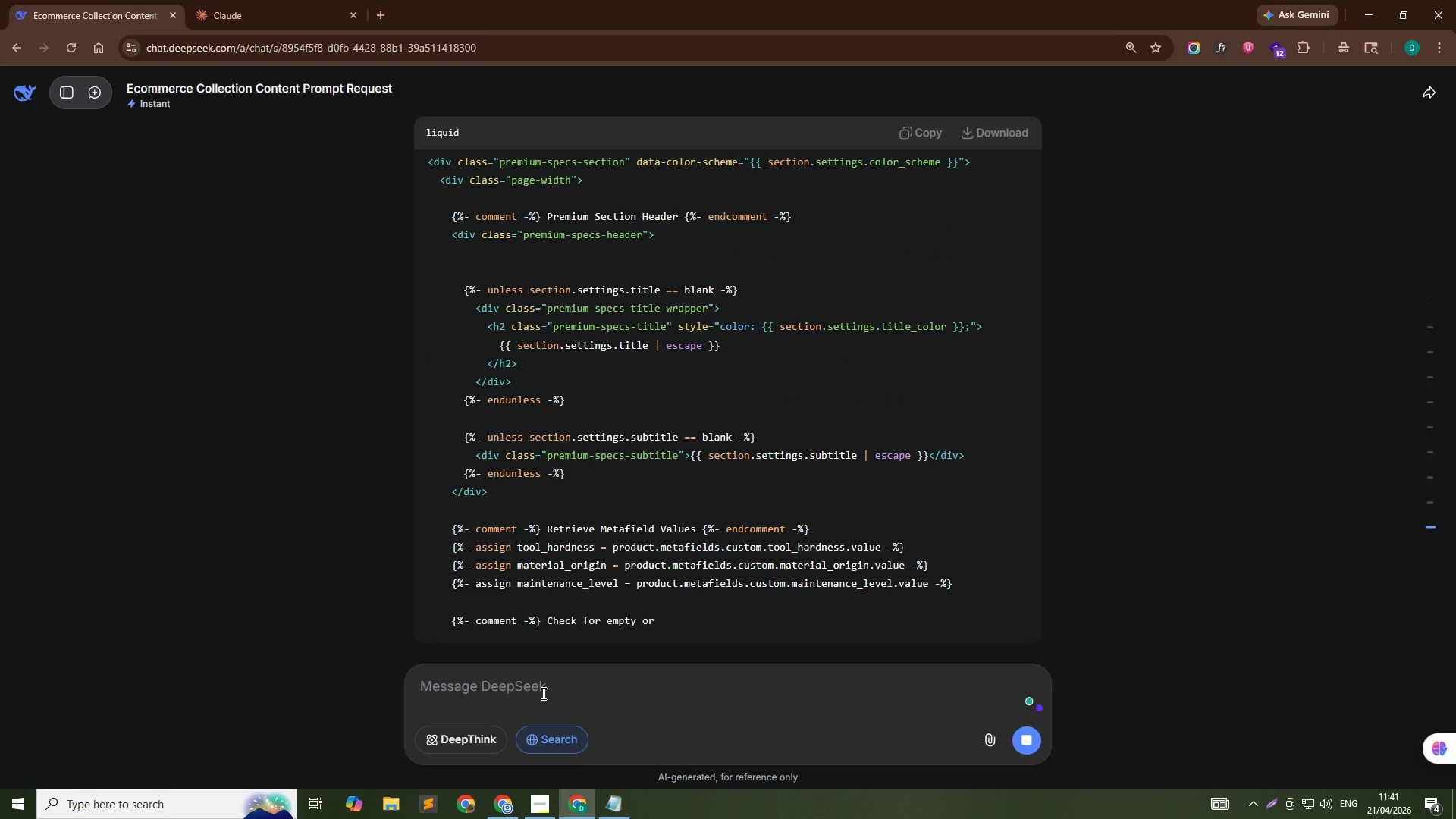 
scroll: coordinate [1152, 416], scroll_direction: up, amount: 85.0
 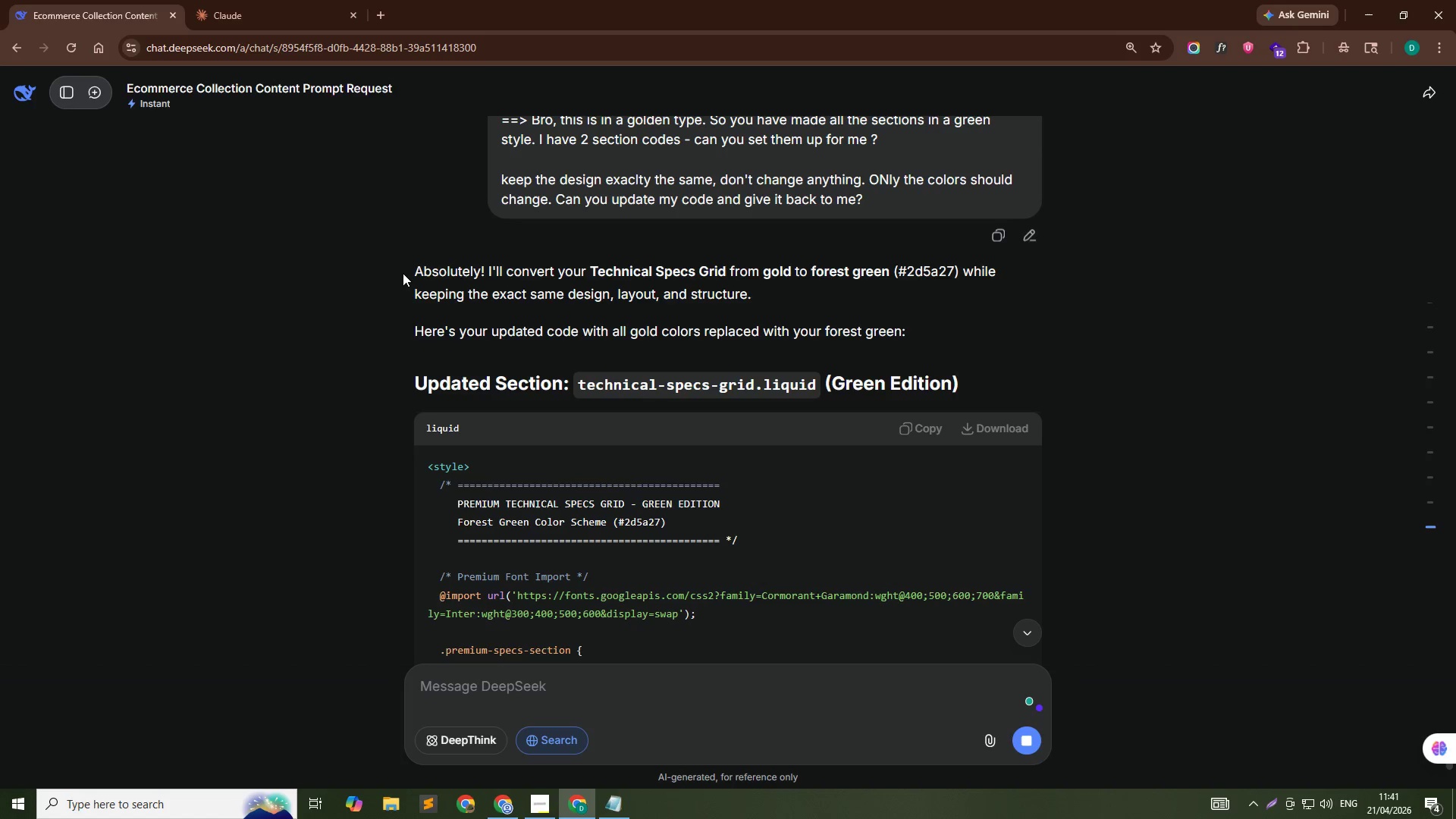 
left_click_drag(start_coordinate=[406, 271], to_coordinate=[716, 279])
 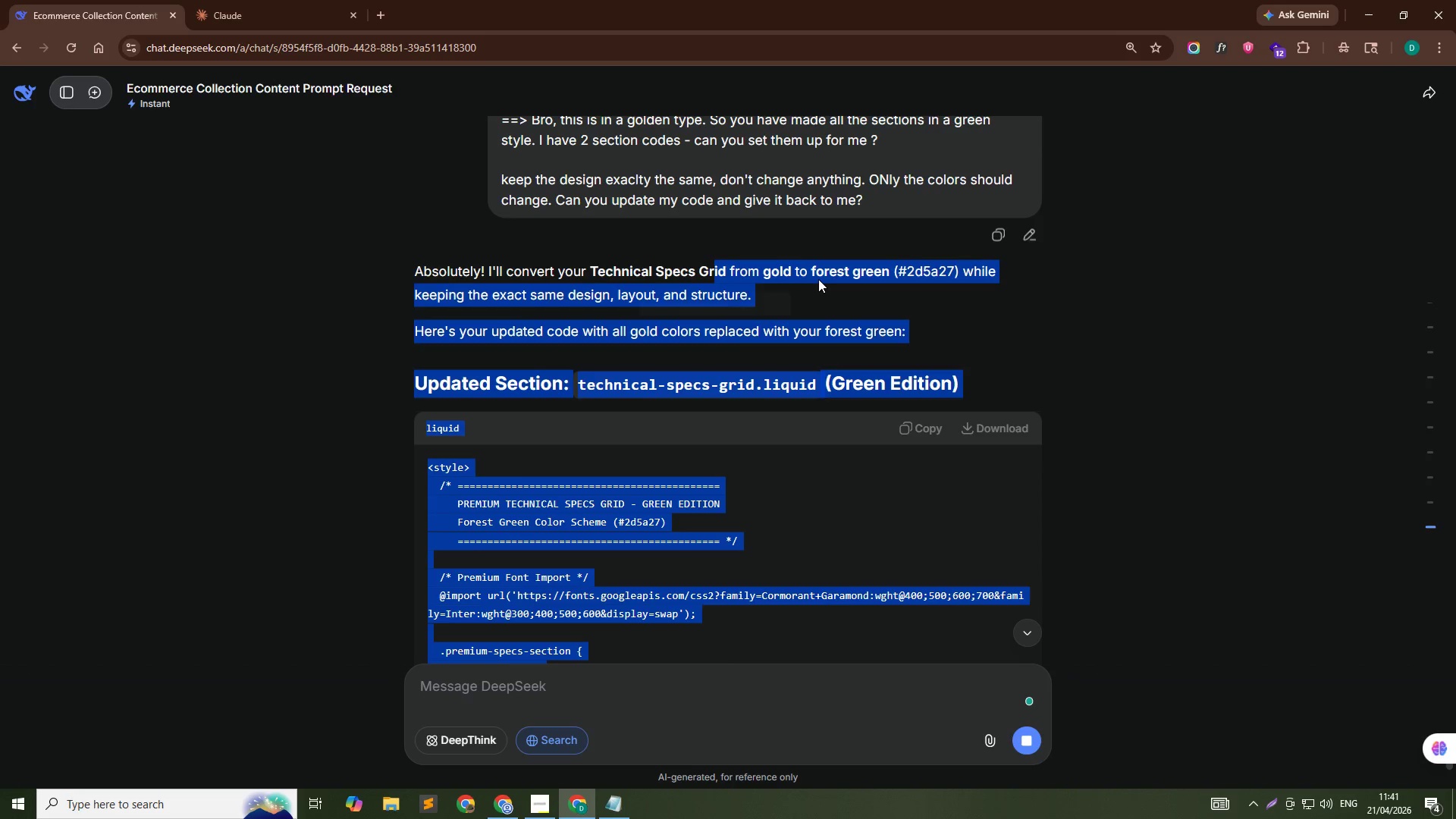 
left_click([818, 279])
 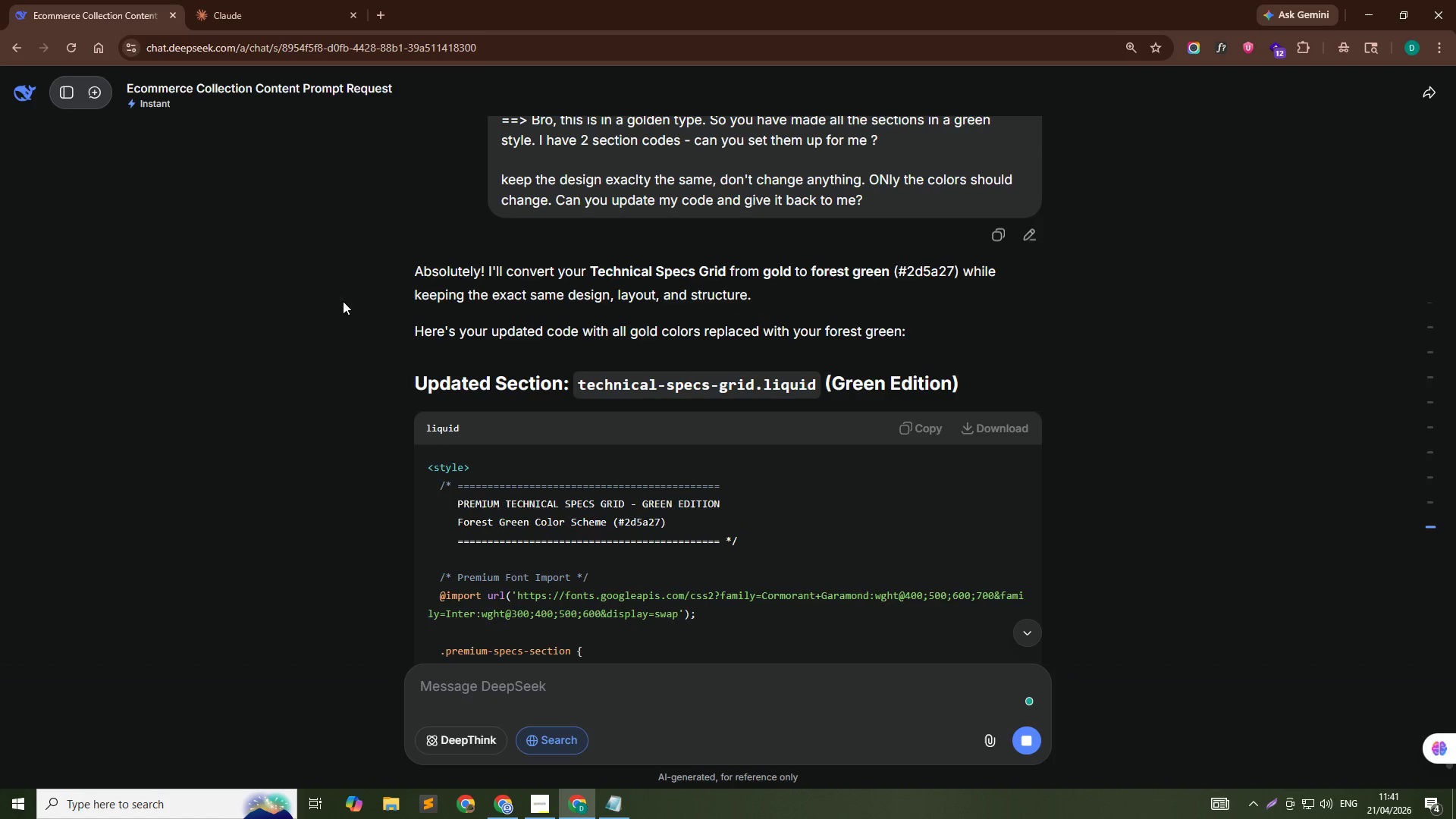 
left_click_drag(start_coordinate=[400, 300], to_coordinate=[717, 300])
 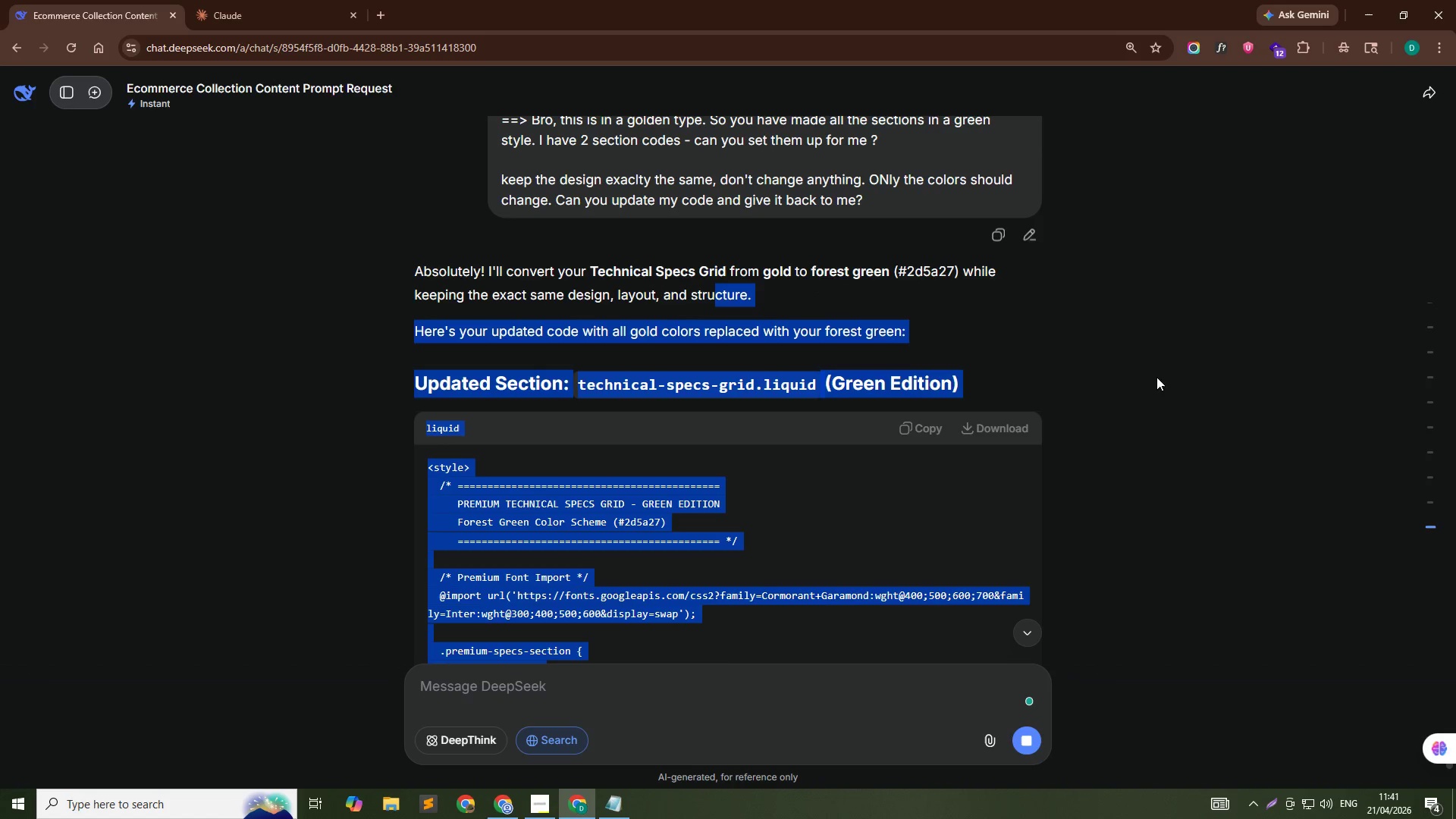 
scroll: coordinate [1238, 420], scroll_direction: down, amount: 6.0
 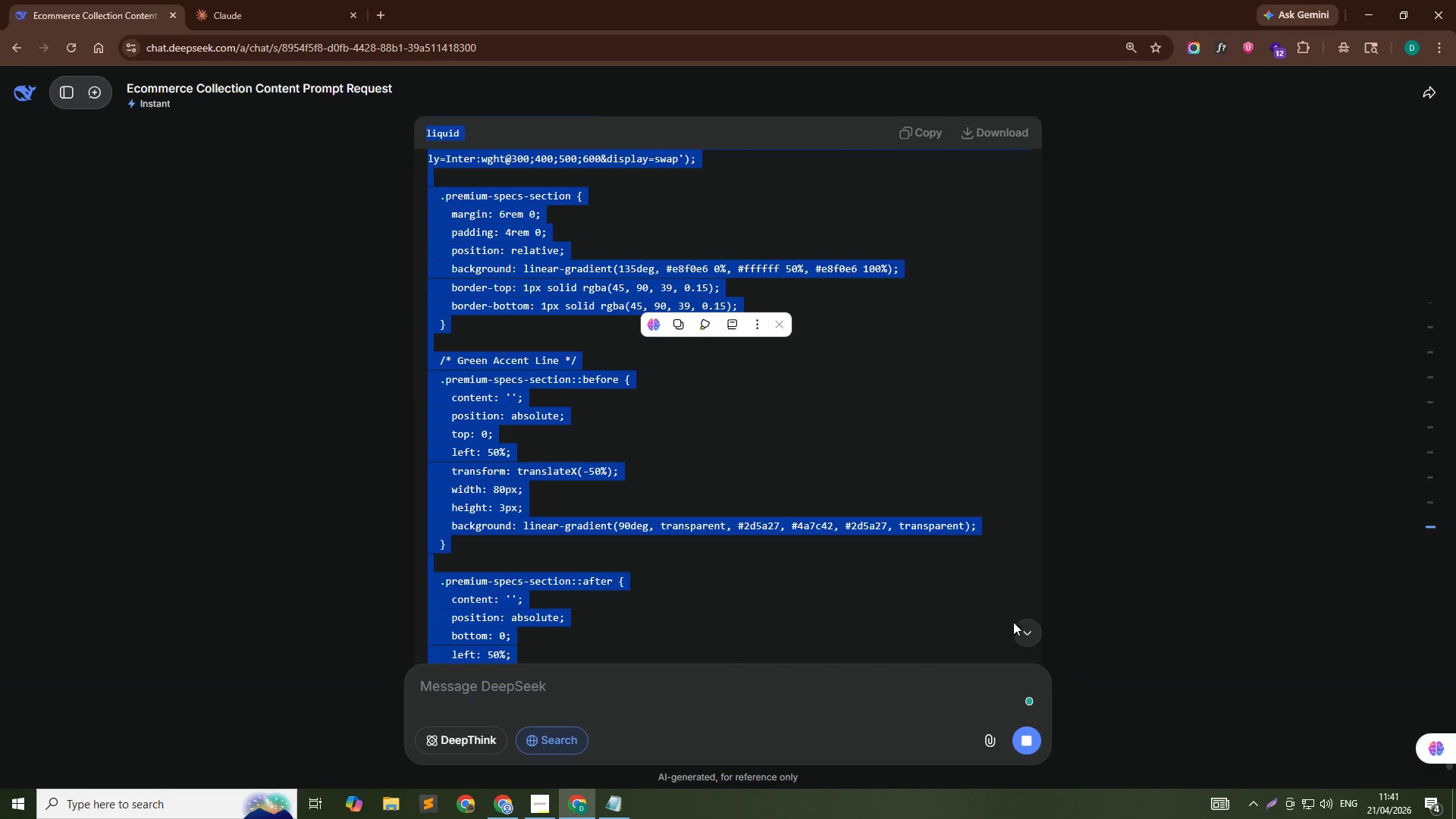 
left_click([1030, 624])
 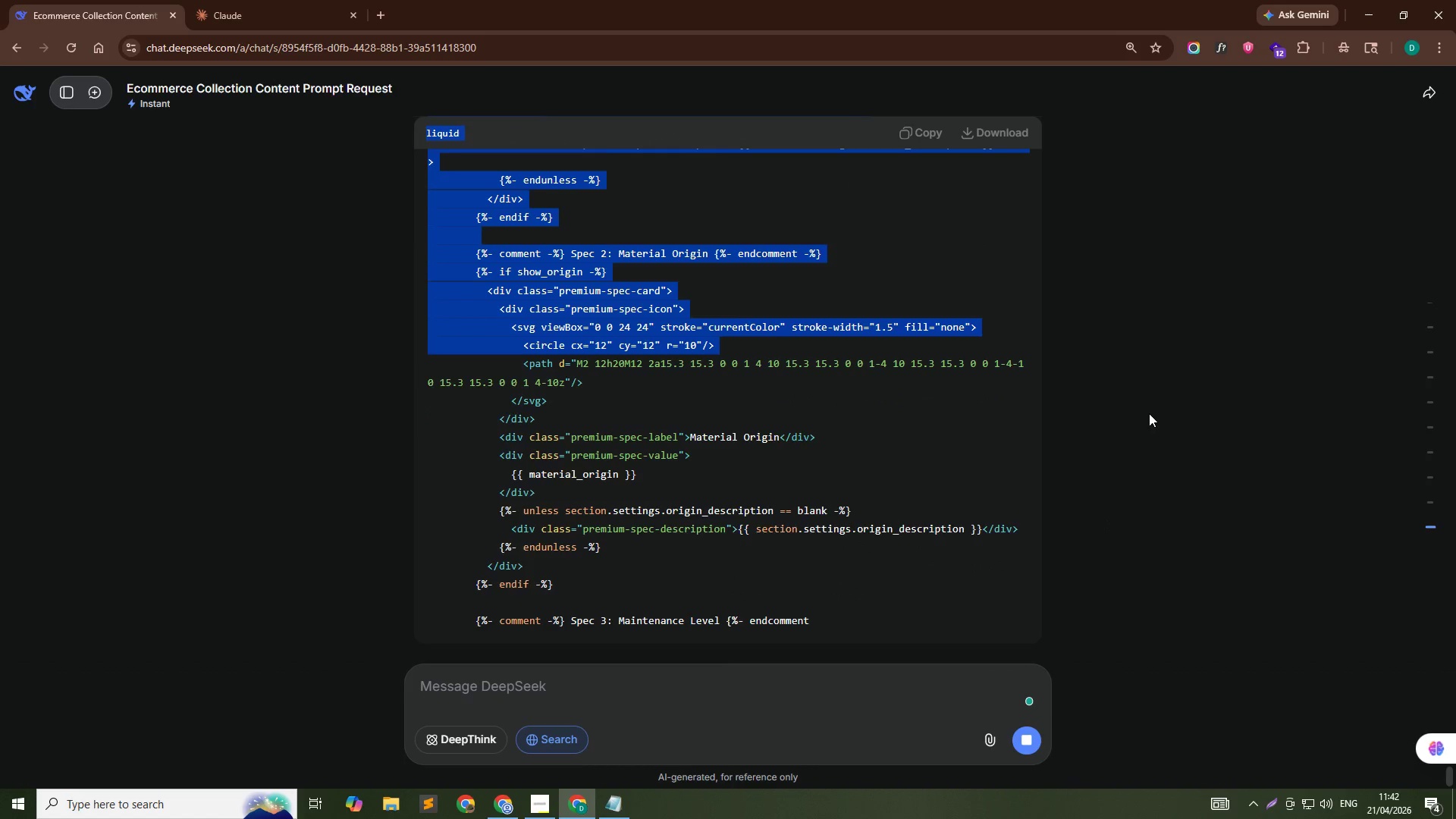 
left_click([1150, 413])
 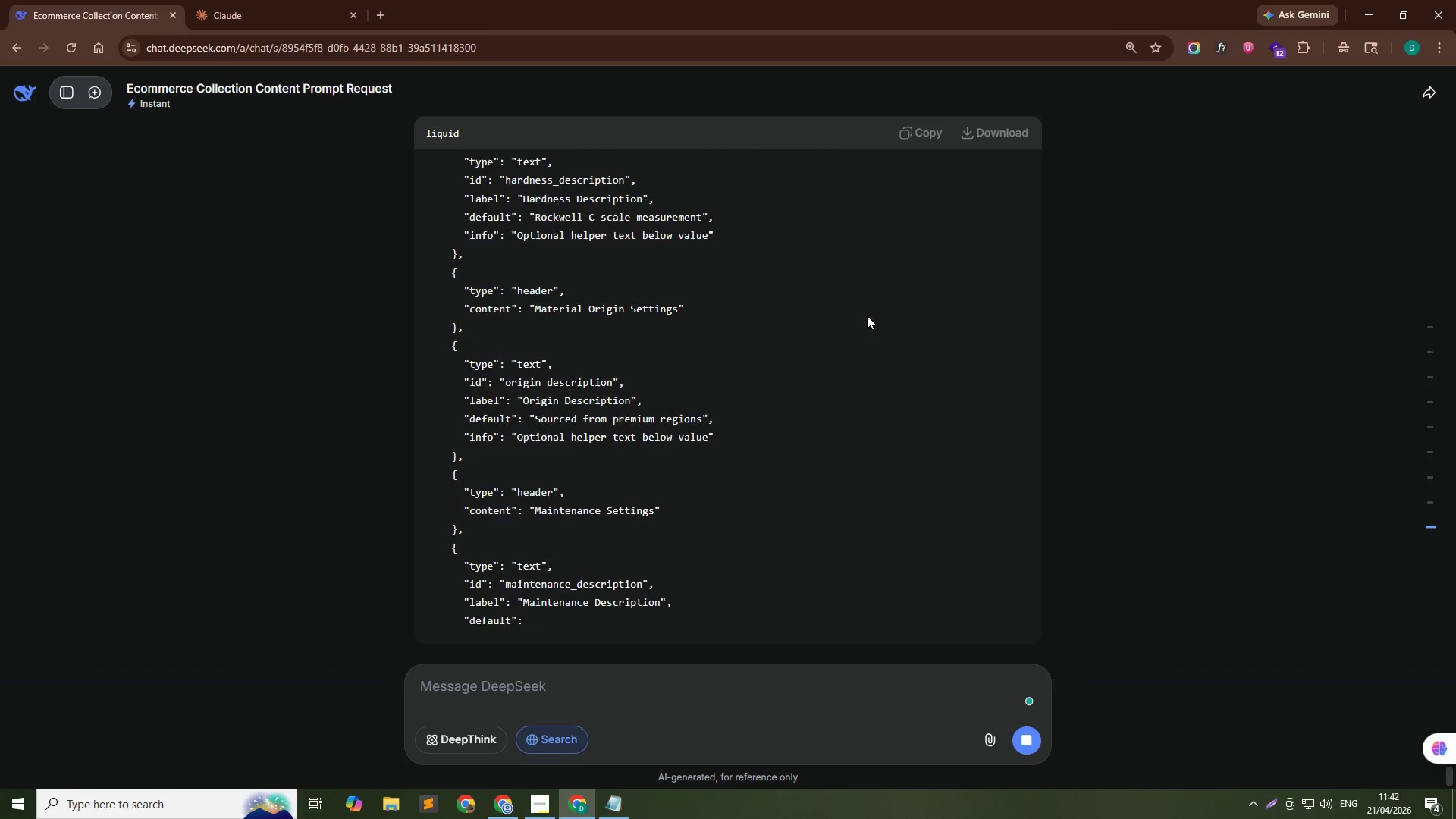 
wait(20.27)
 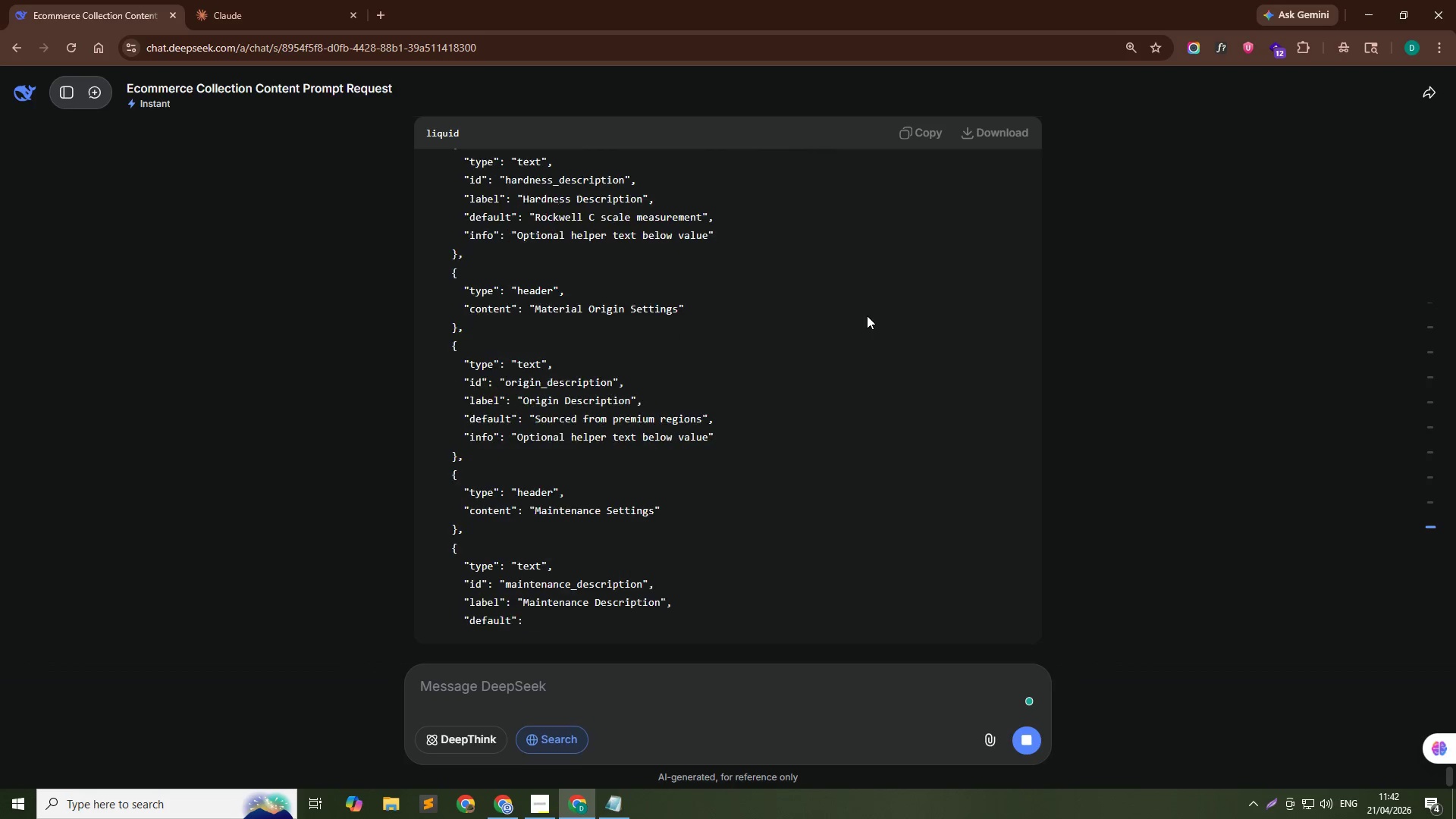 
scroll: coordinate [867, 315], scroll_direction: up, amount: 1.0
 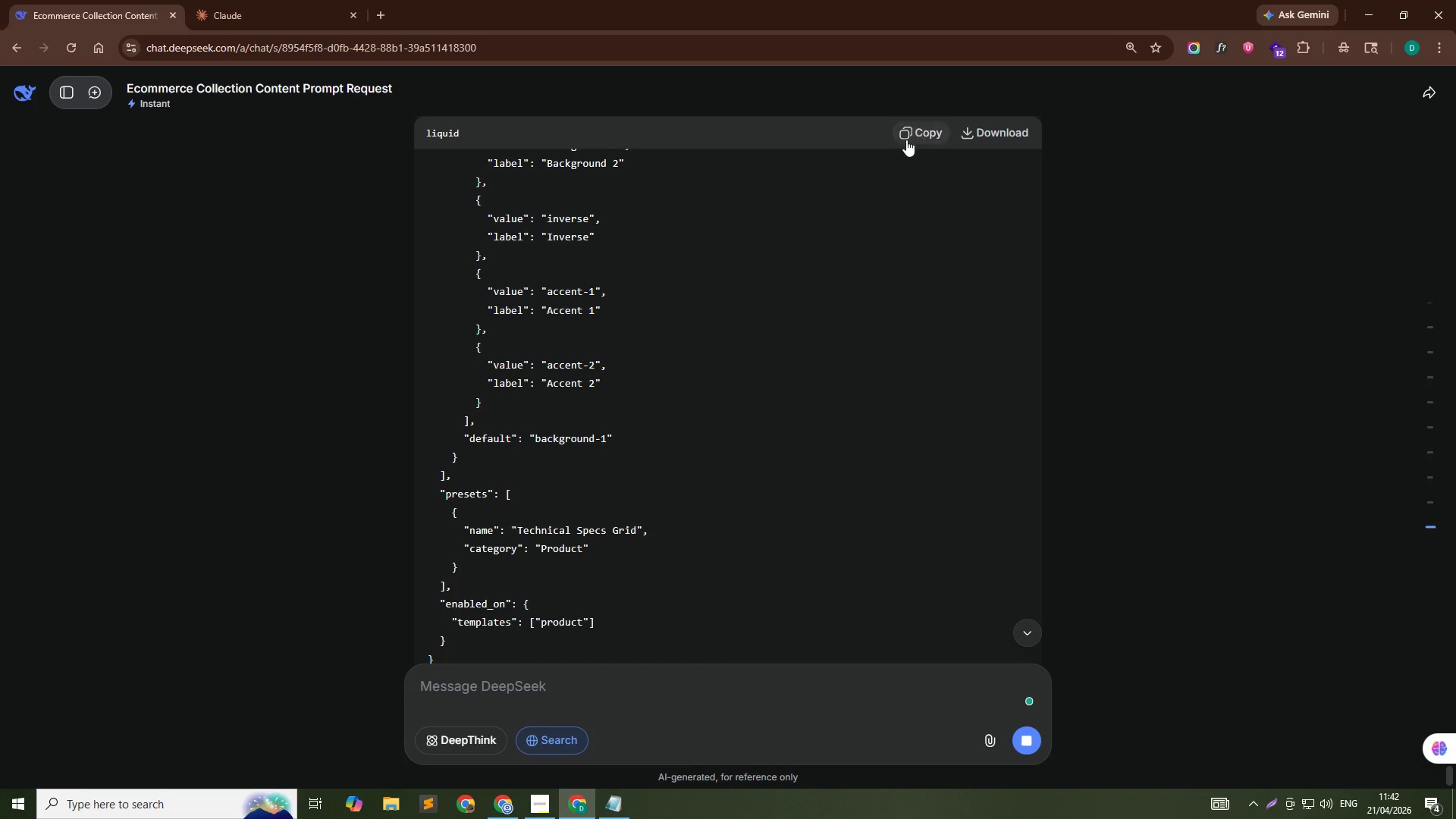 
left_click([906, 140])
 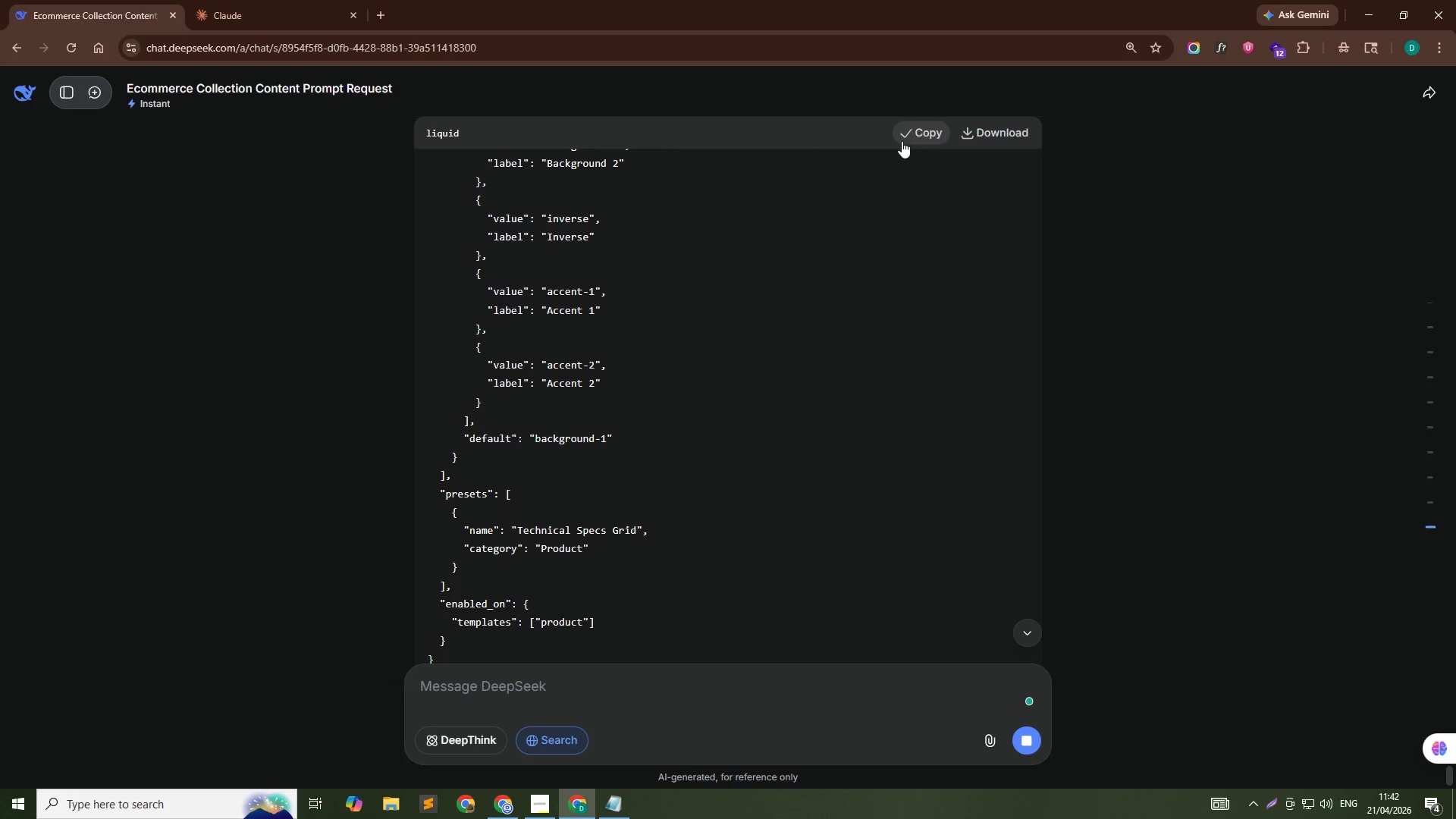 
key(Alt+Tab)
 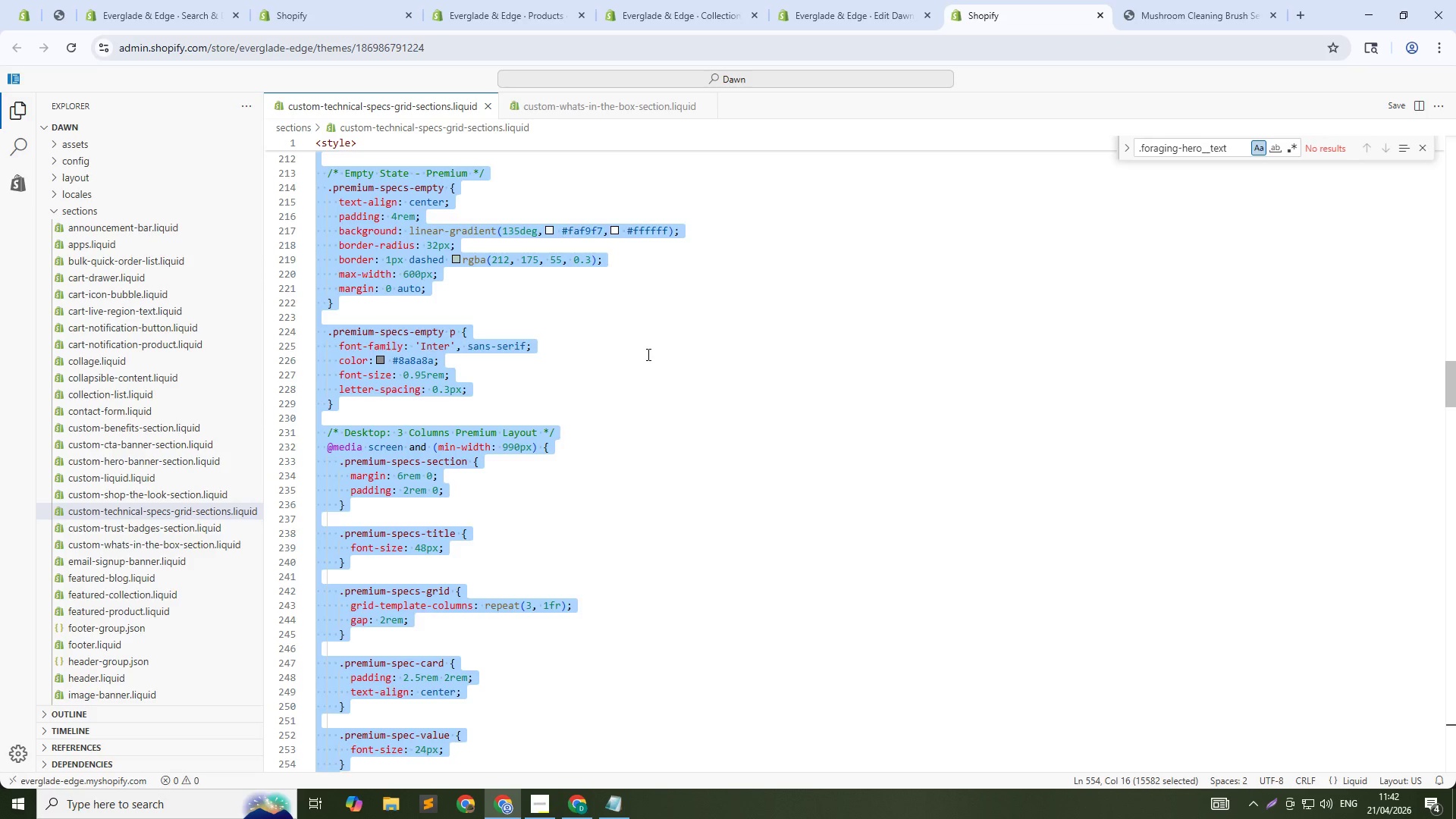 
left_click([647, 355])
 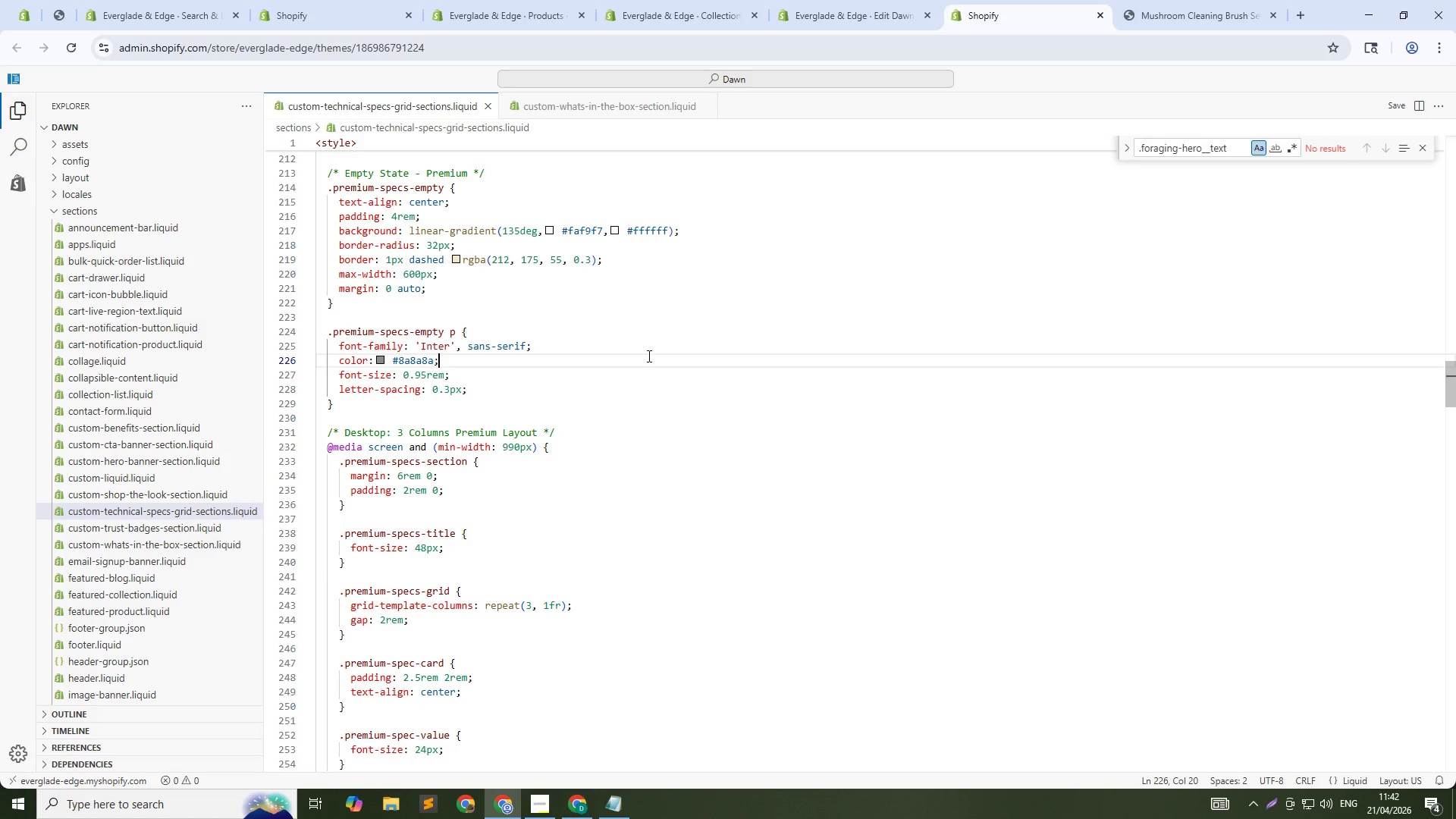 
key(Control+A)
 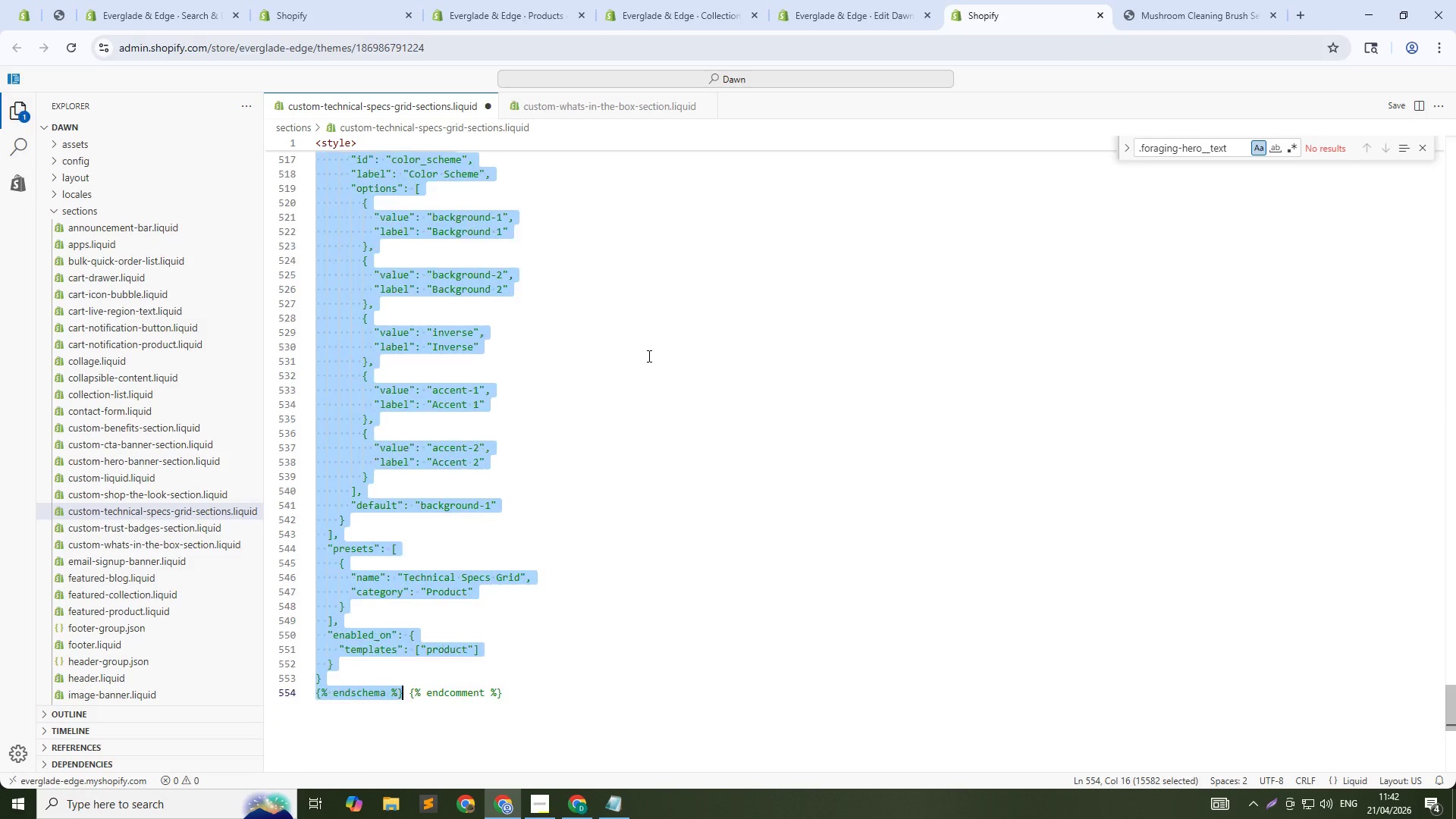 
key(Control+Slash)
 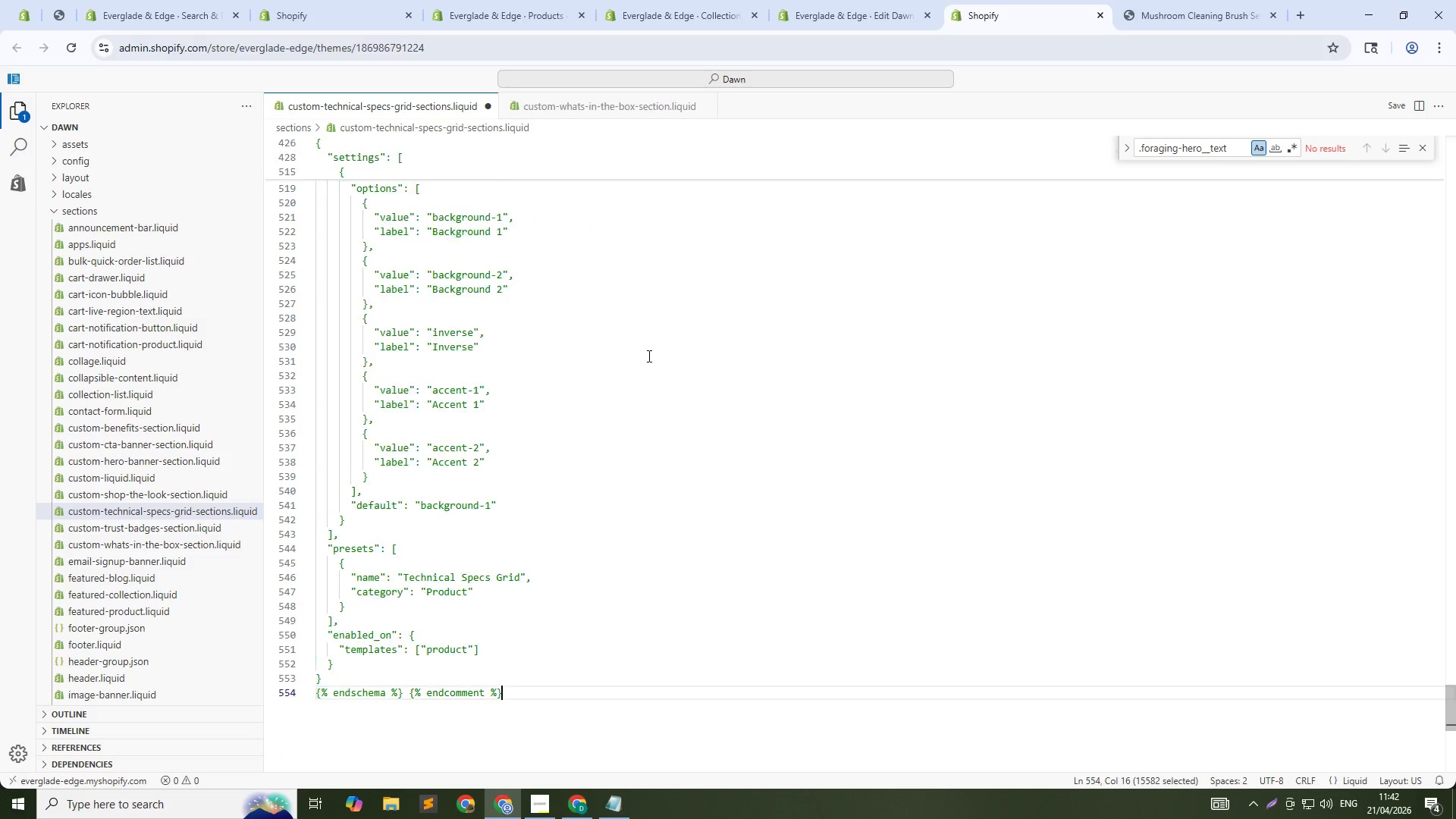 
key(ArrowDown)
 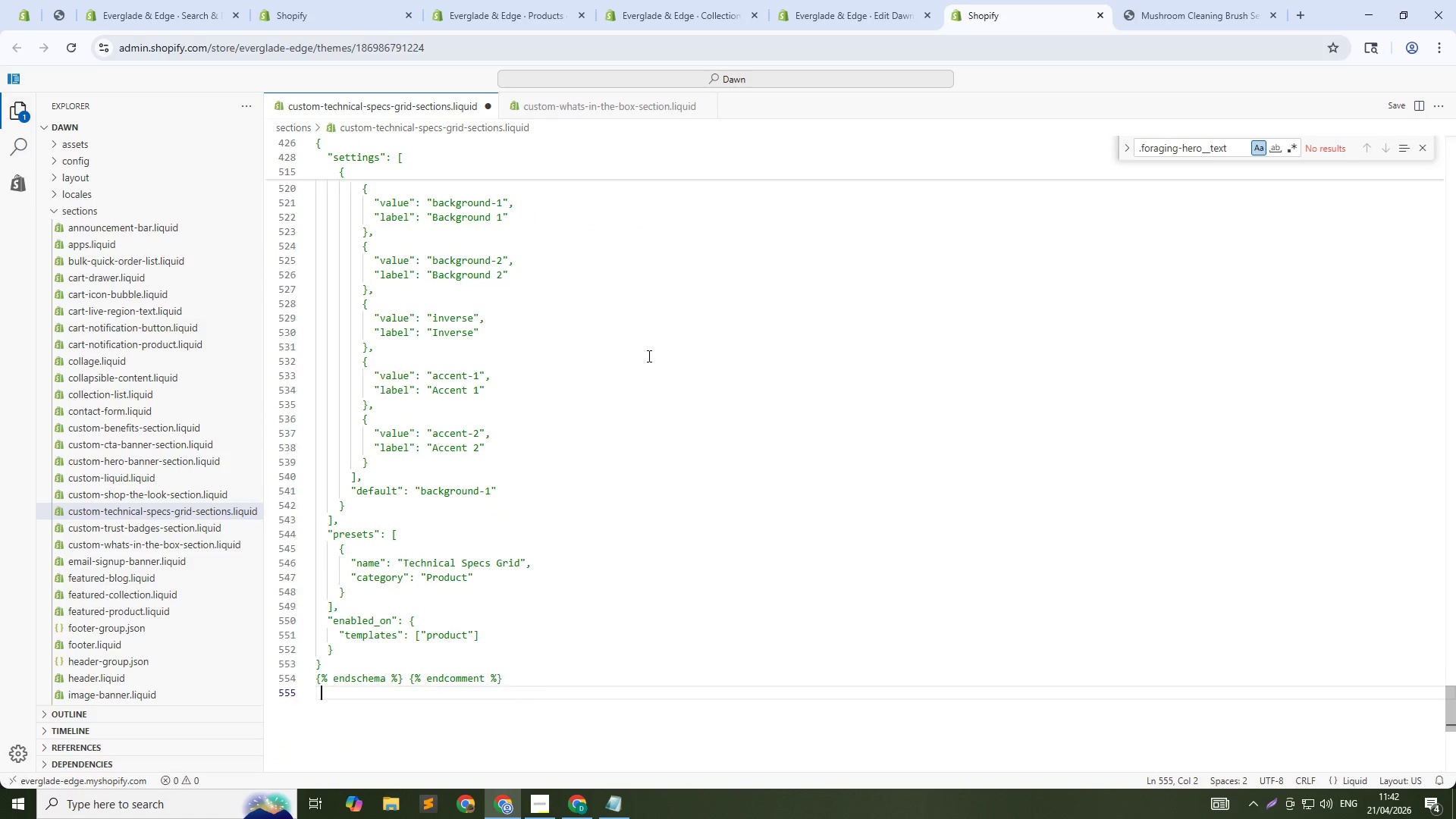 
key(Enter)
 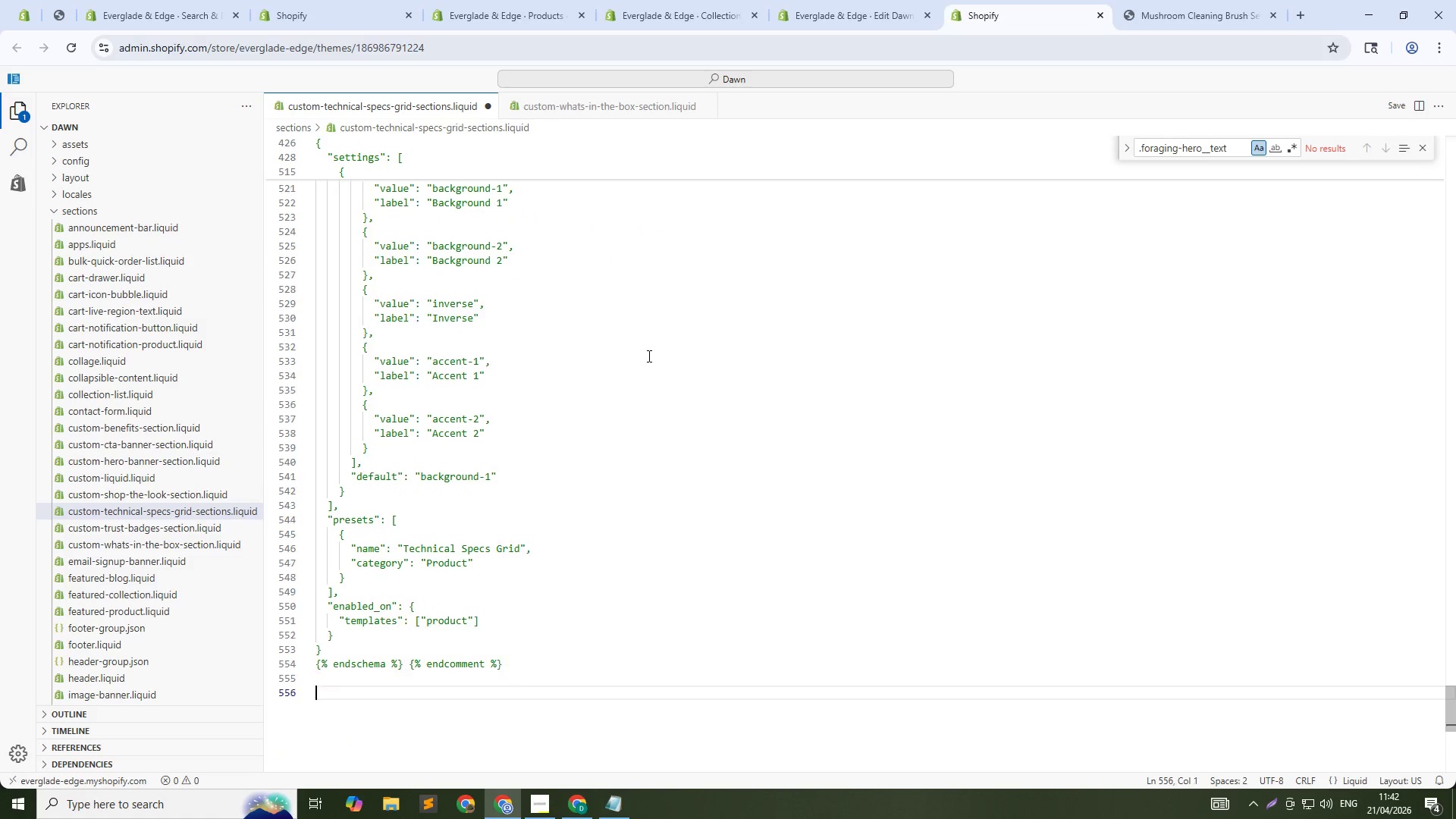 
key(Enter)
 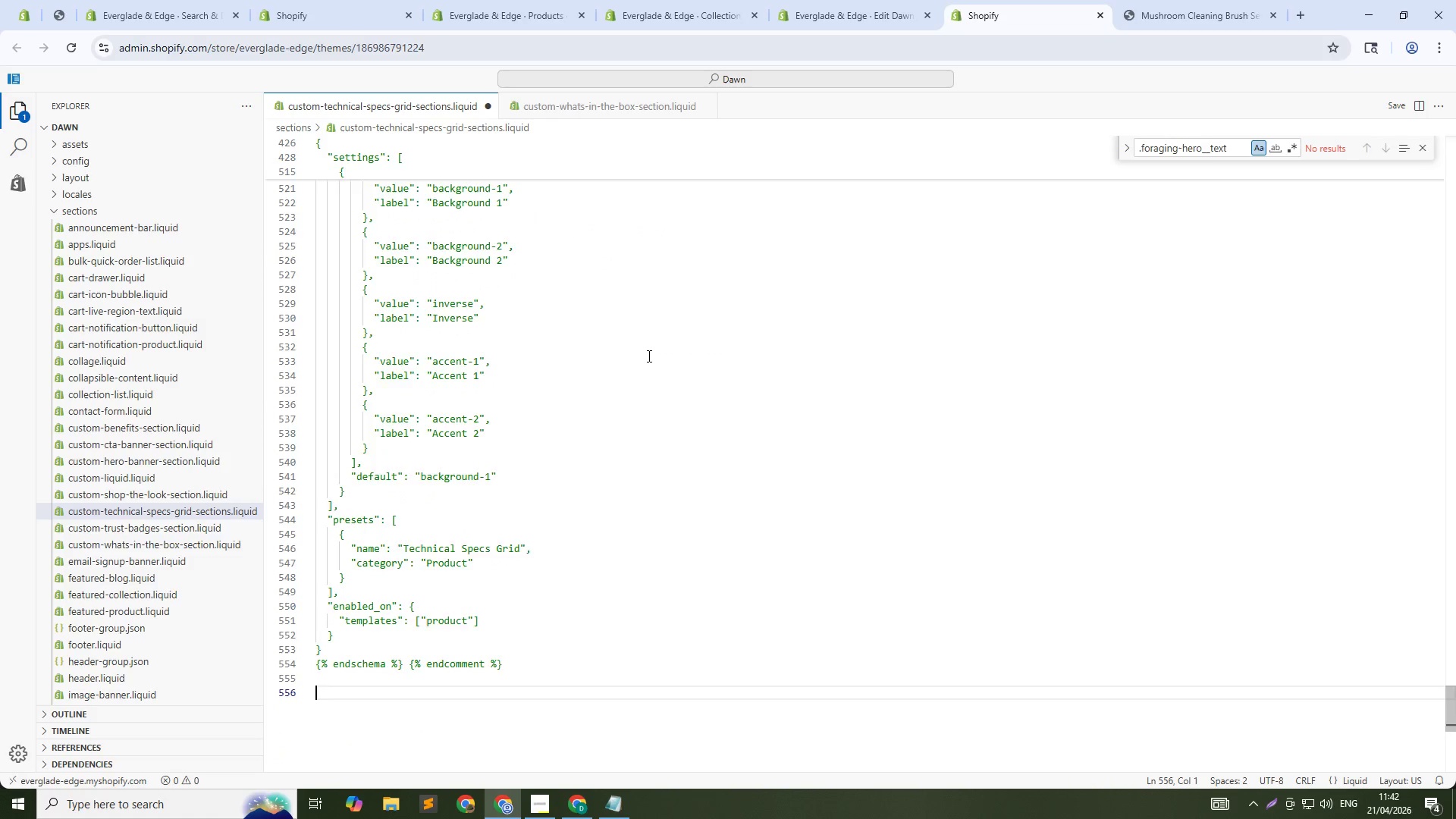 
key(Control+V)
 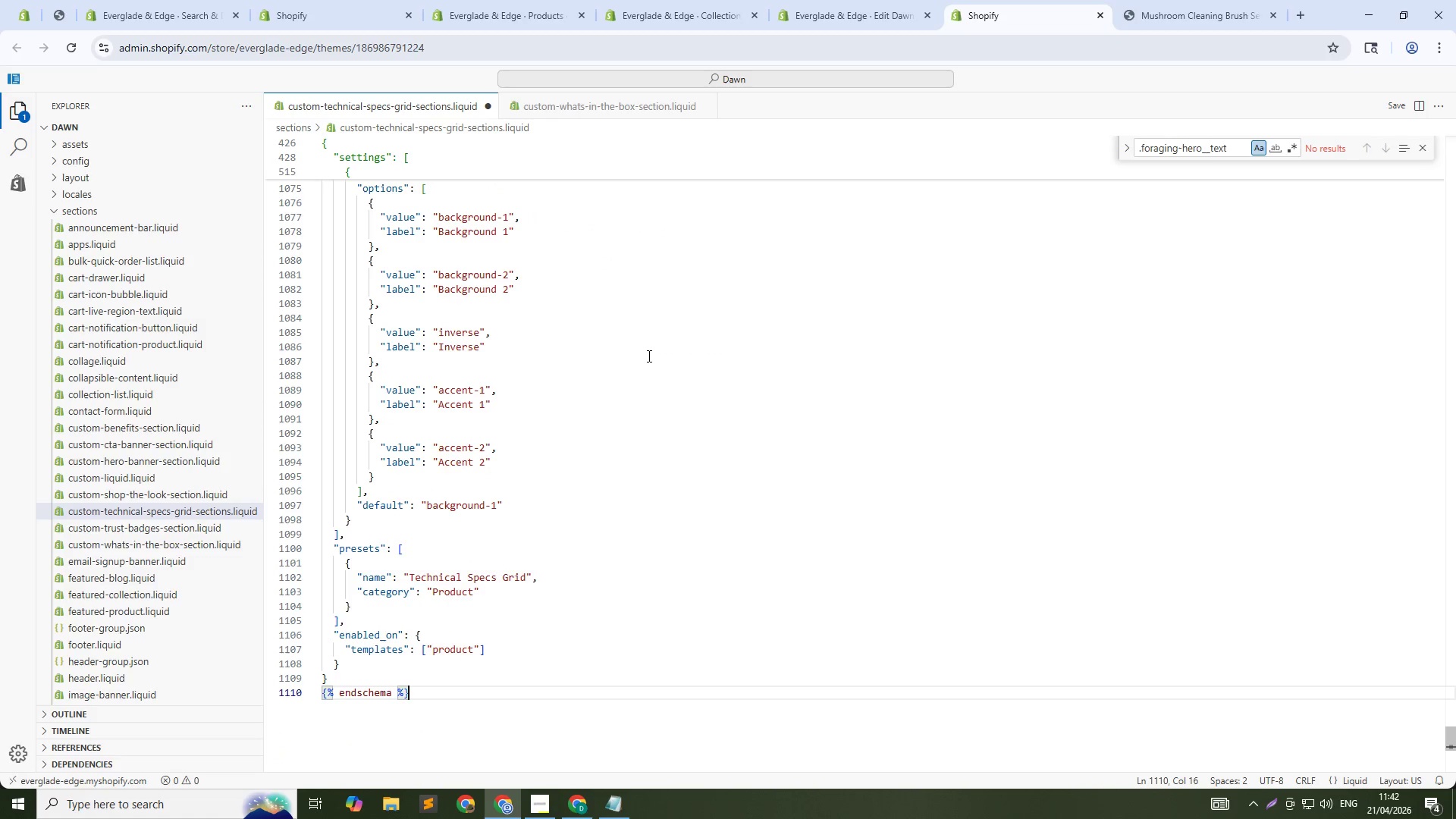 
key(Control+S)
 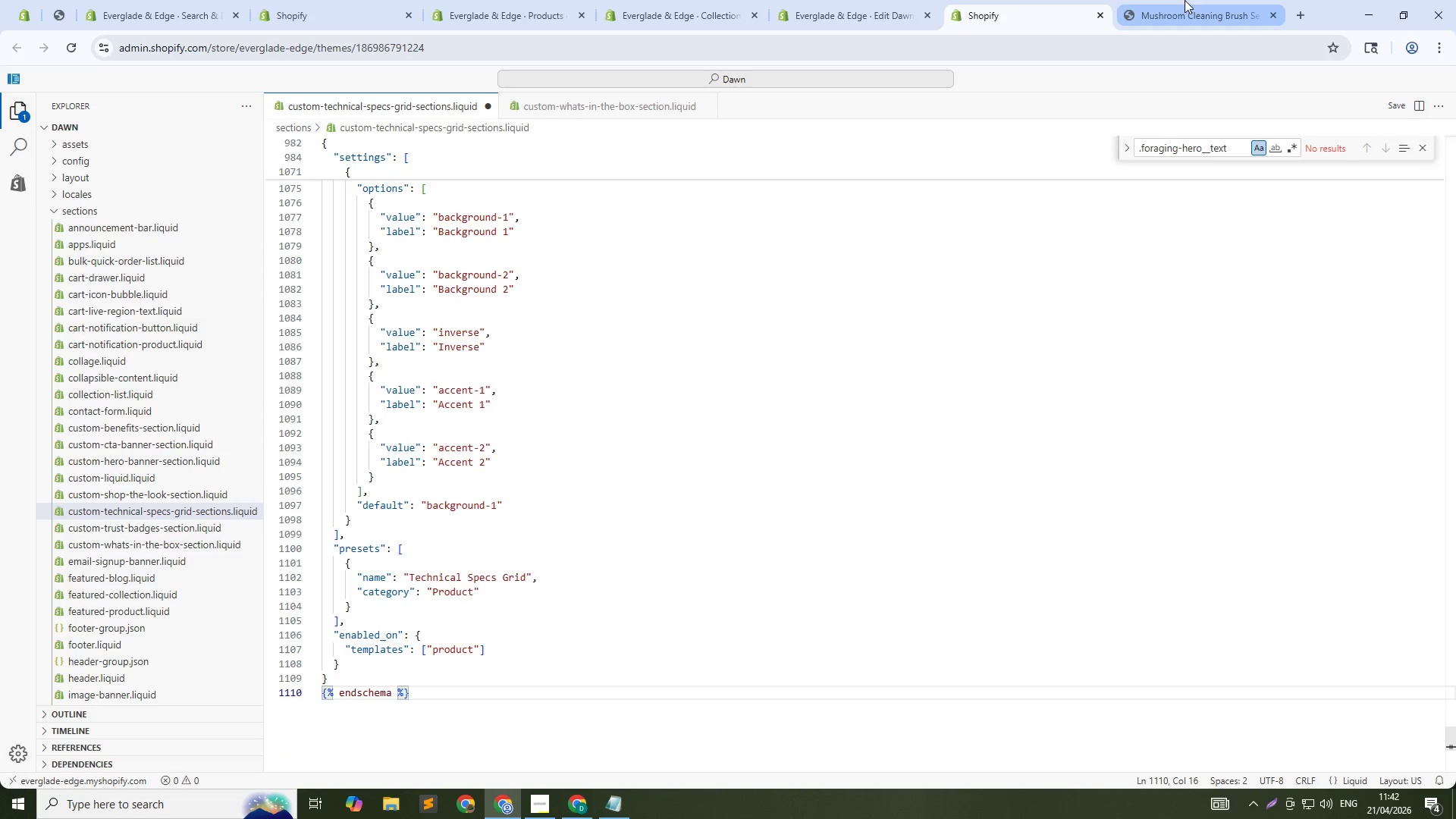 
left_click([1185, 0])
 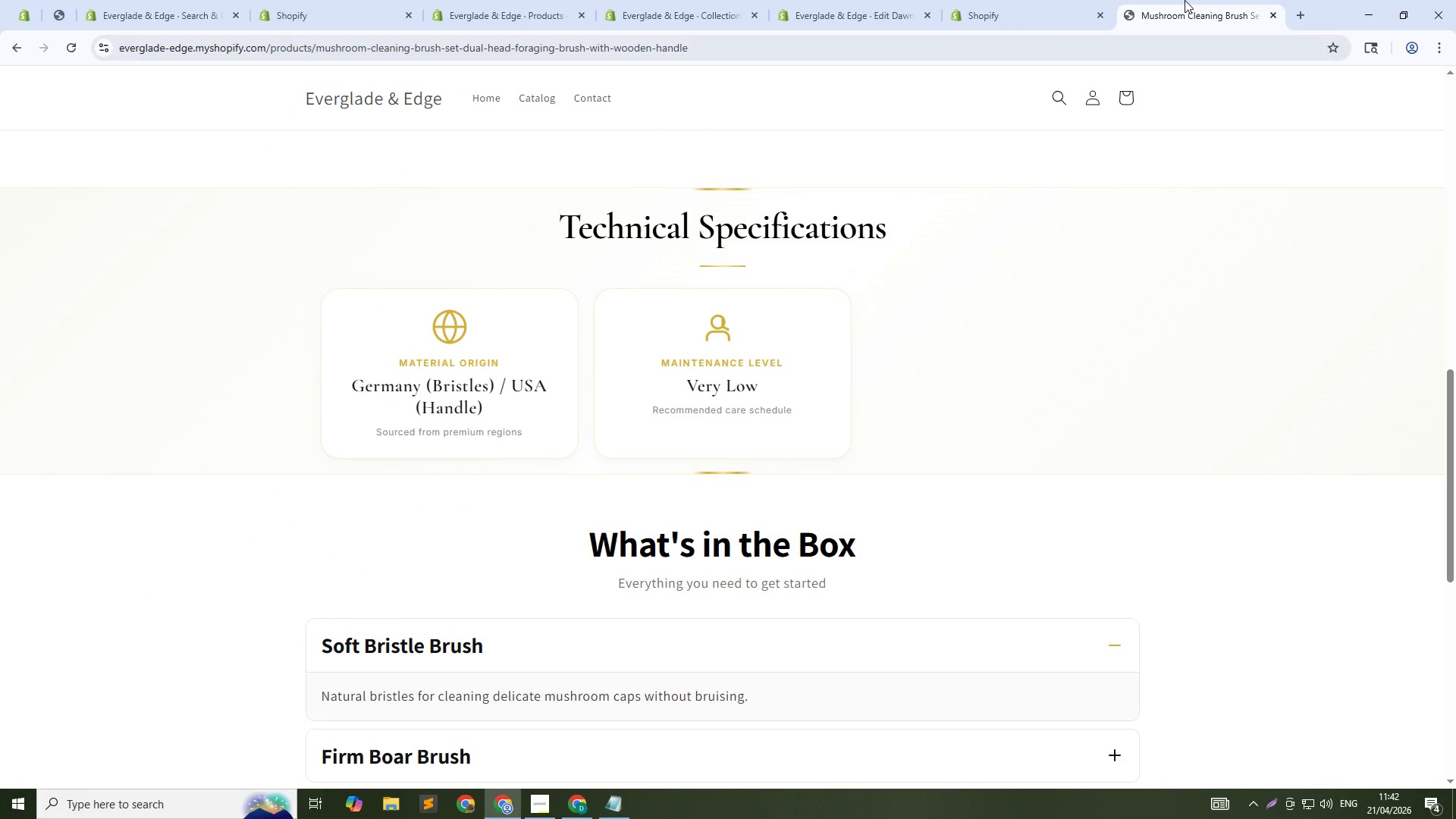 
key(Control+Shift+R)
 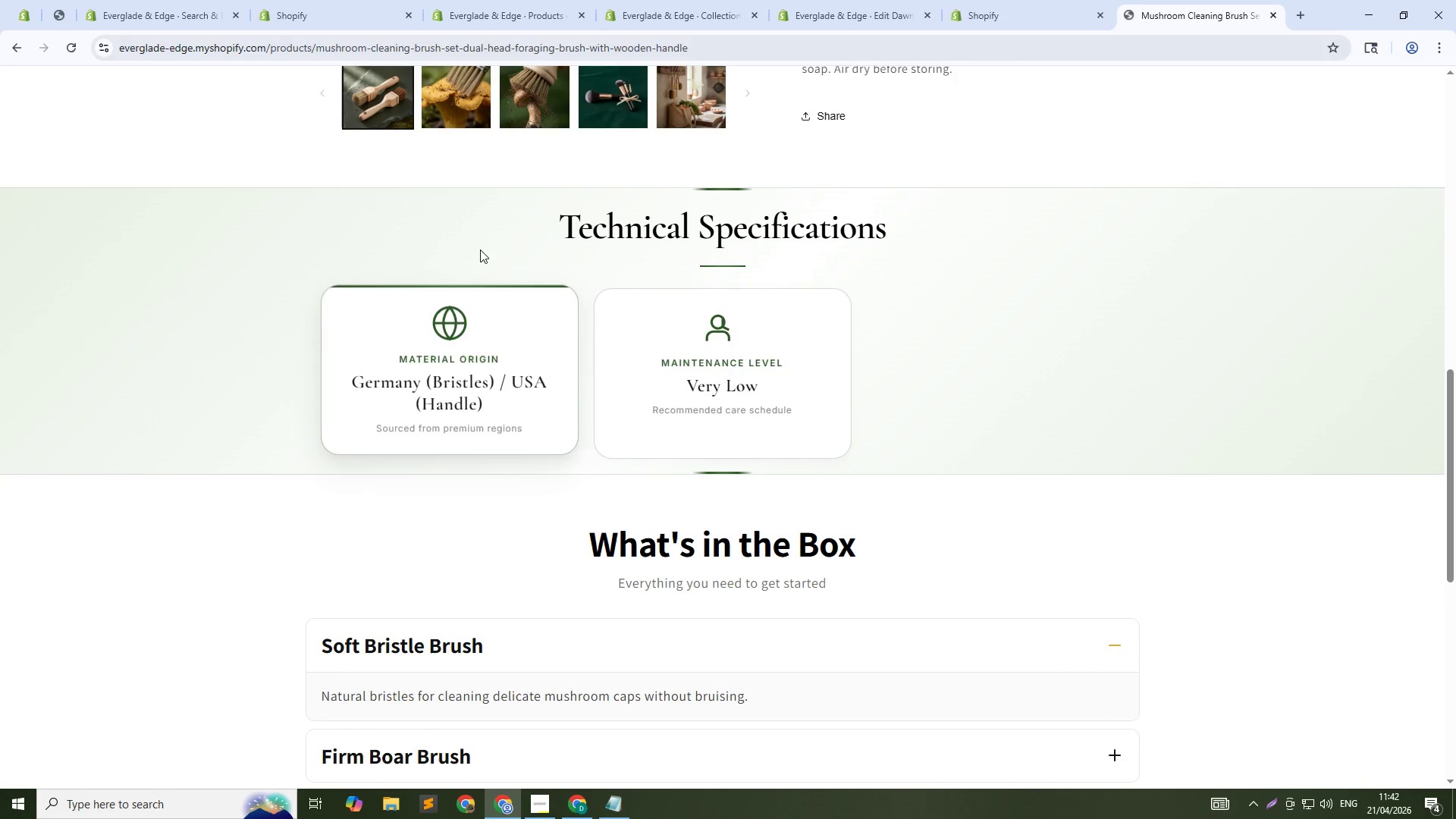 
left_click([987, 0])
 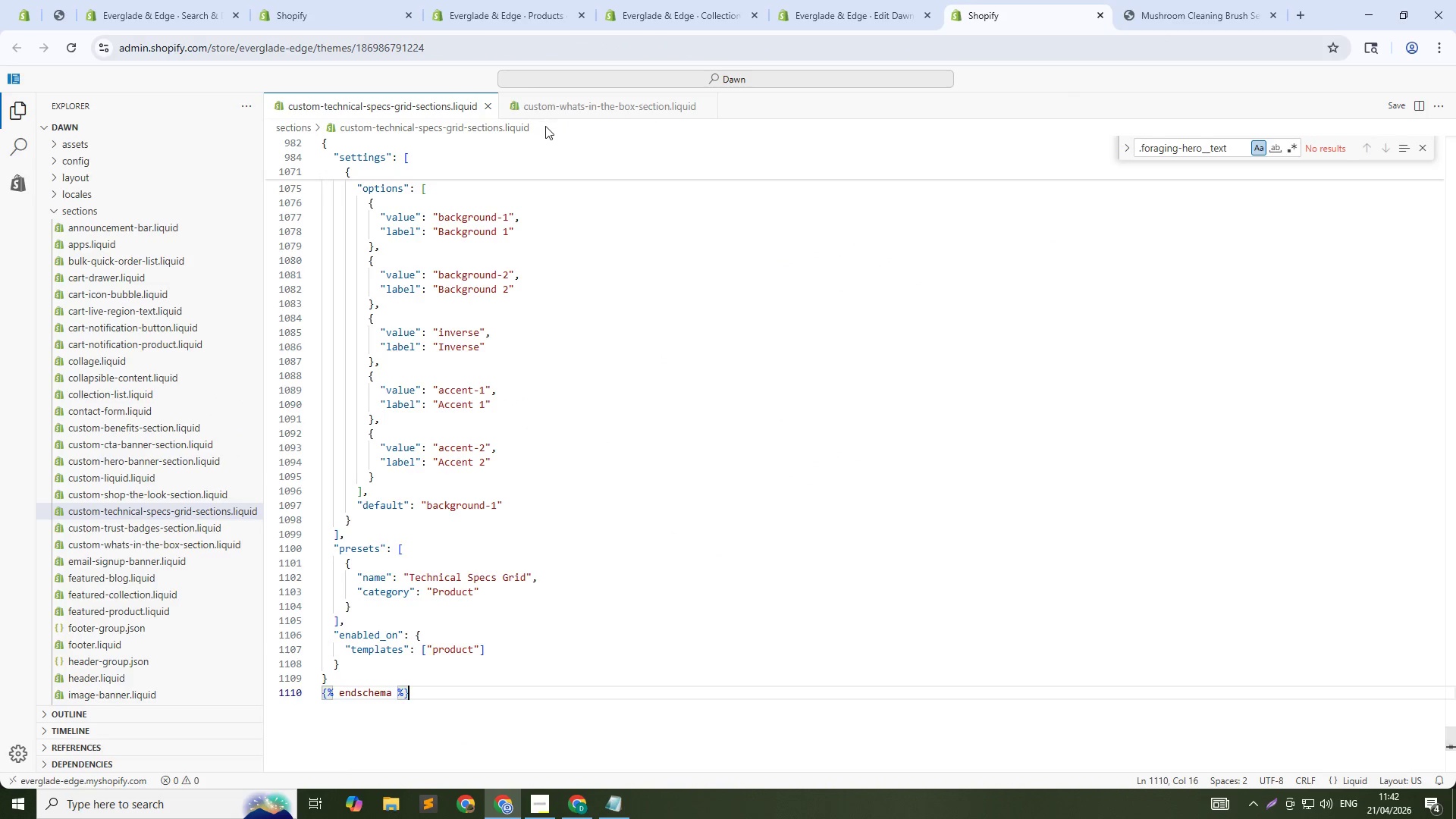 
scroll: coordinate [785, 237], scroll_direction: up, amount: 1.0
 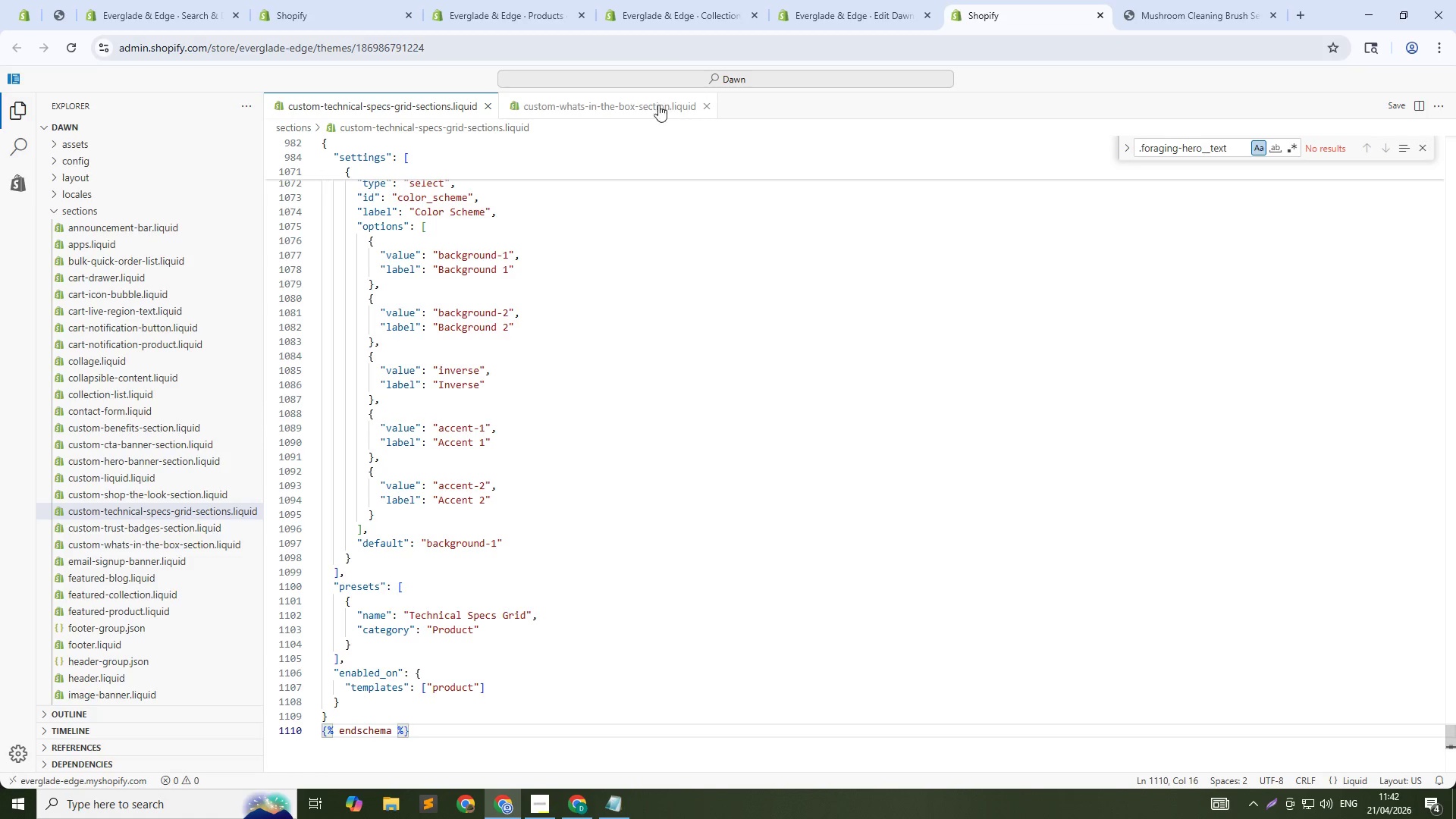 
left_click([600, 99])
 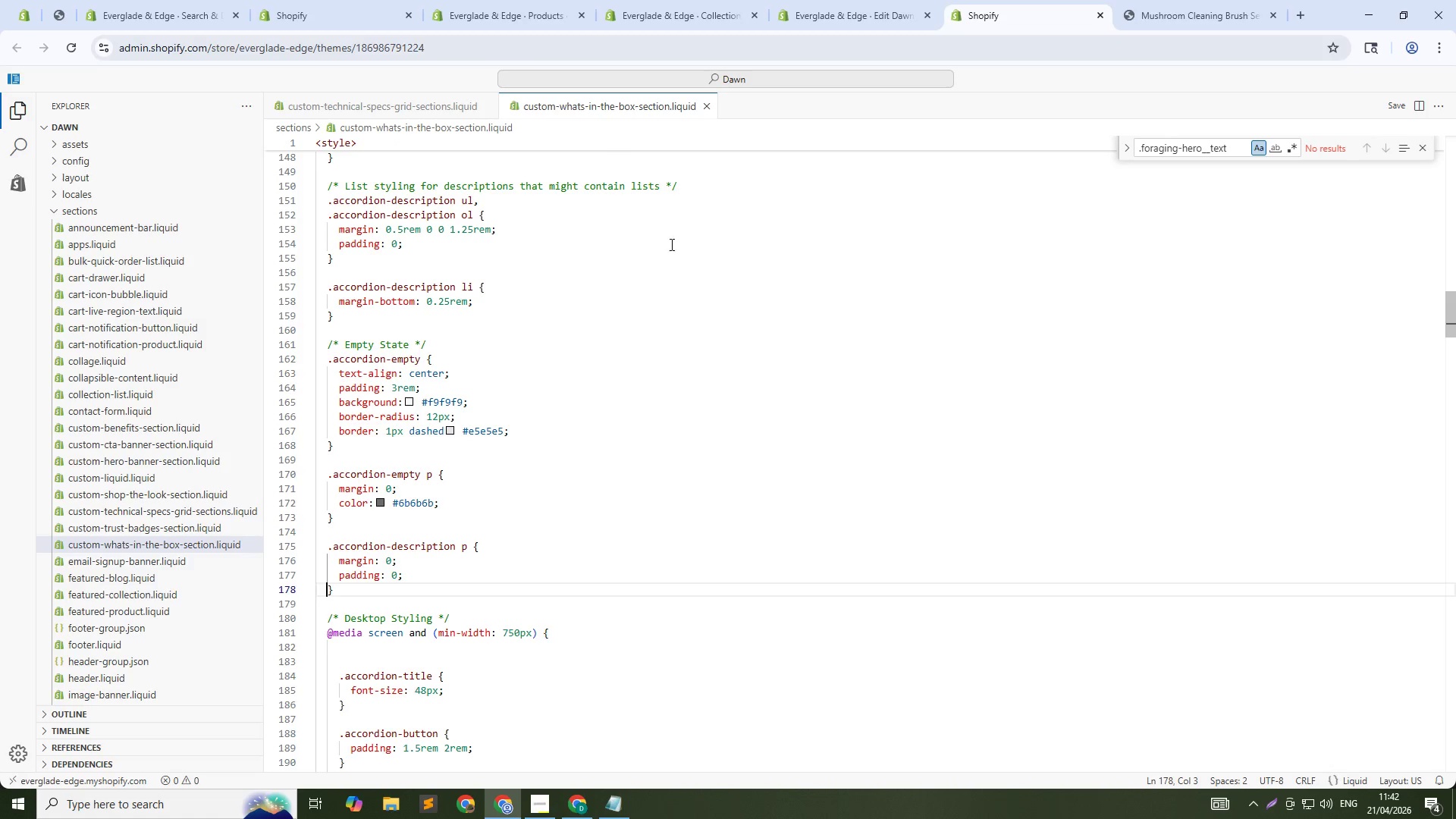 
left_click([671, 263])
 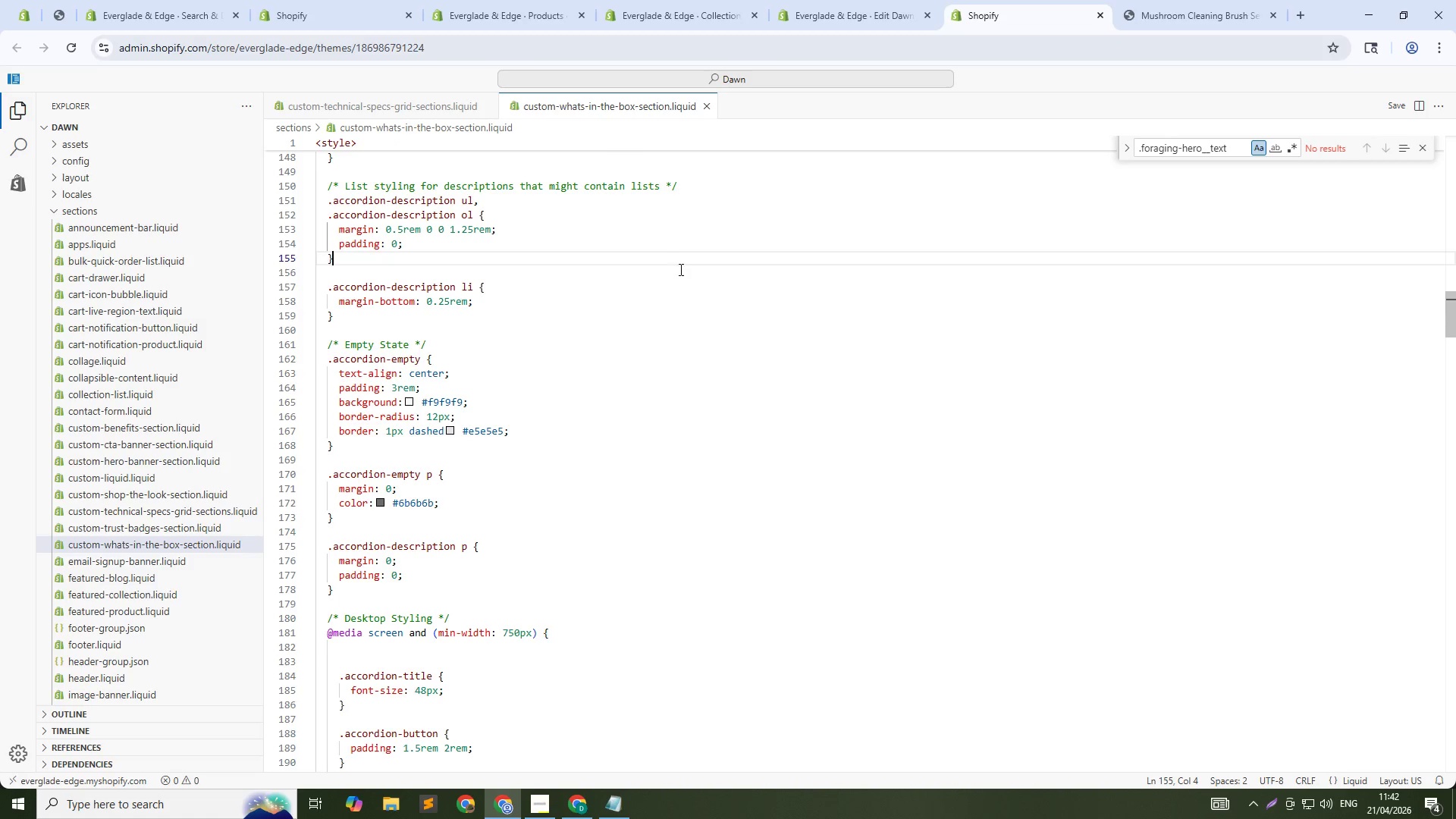 
key(Control+A)
 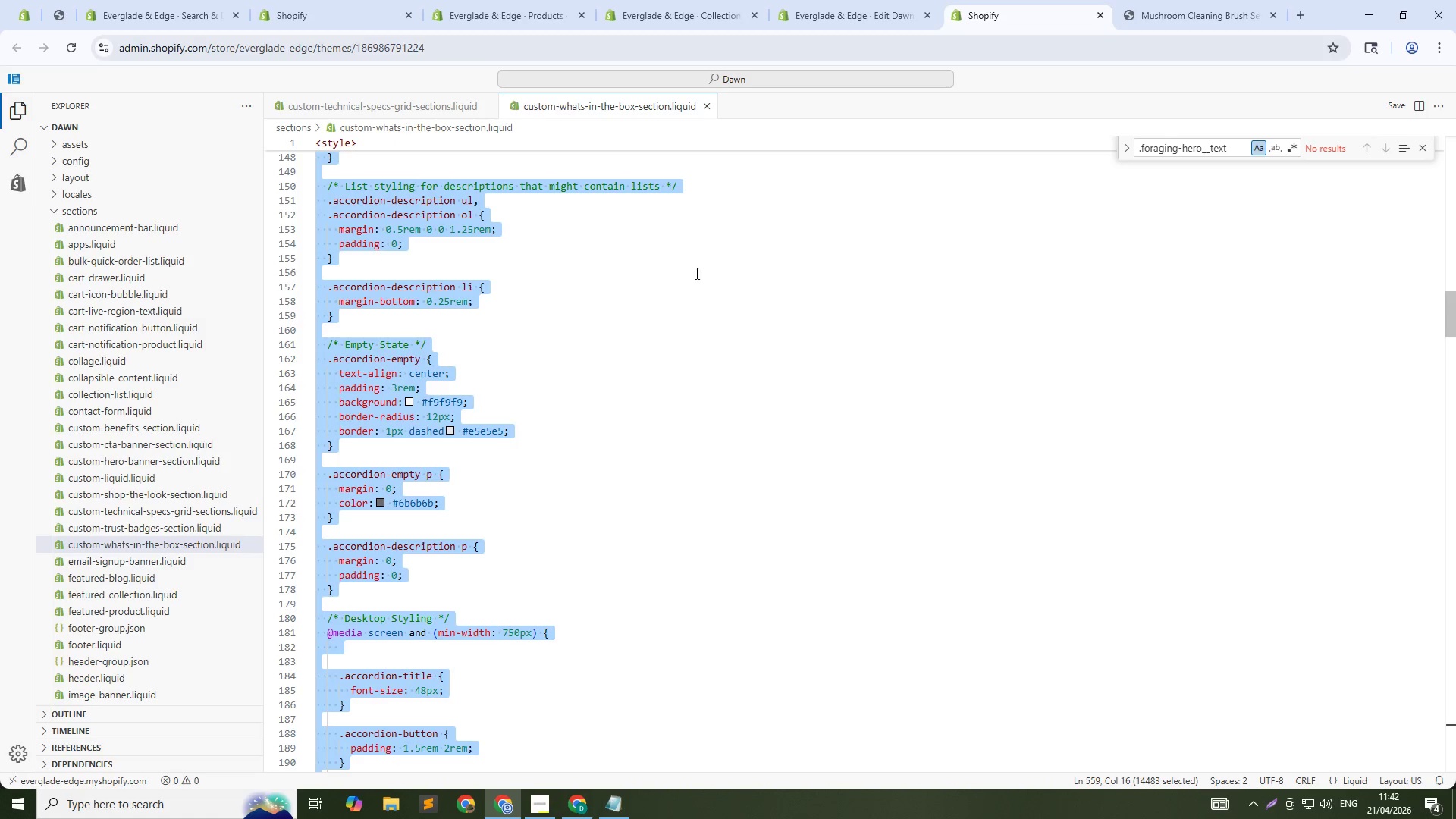 
key(Control+C)
 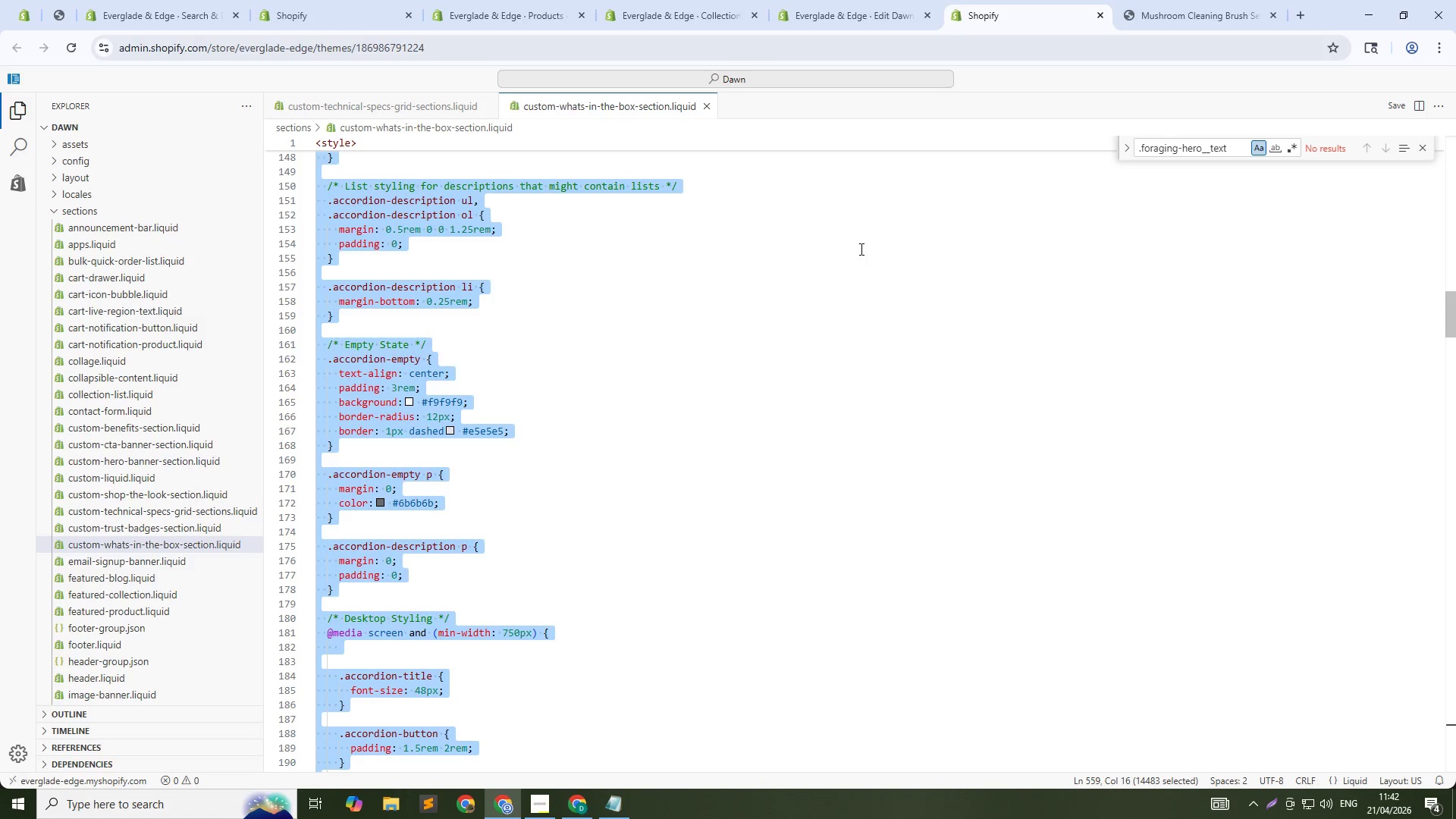 
key(Alt+Tab)
 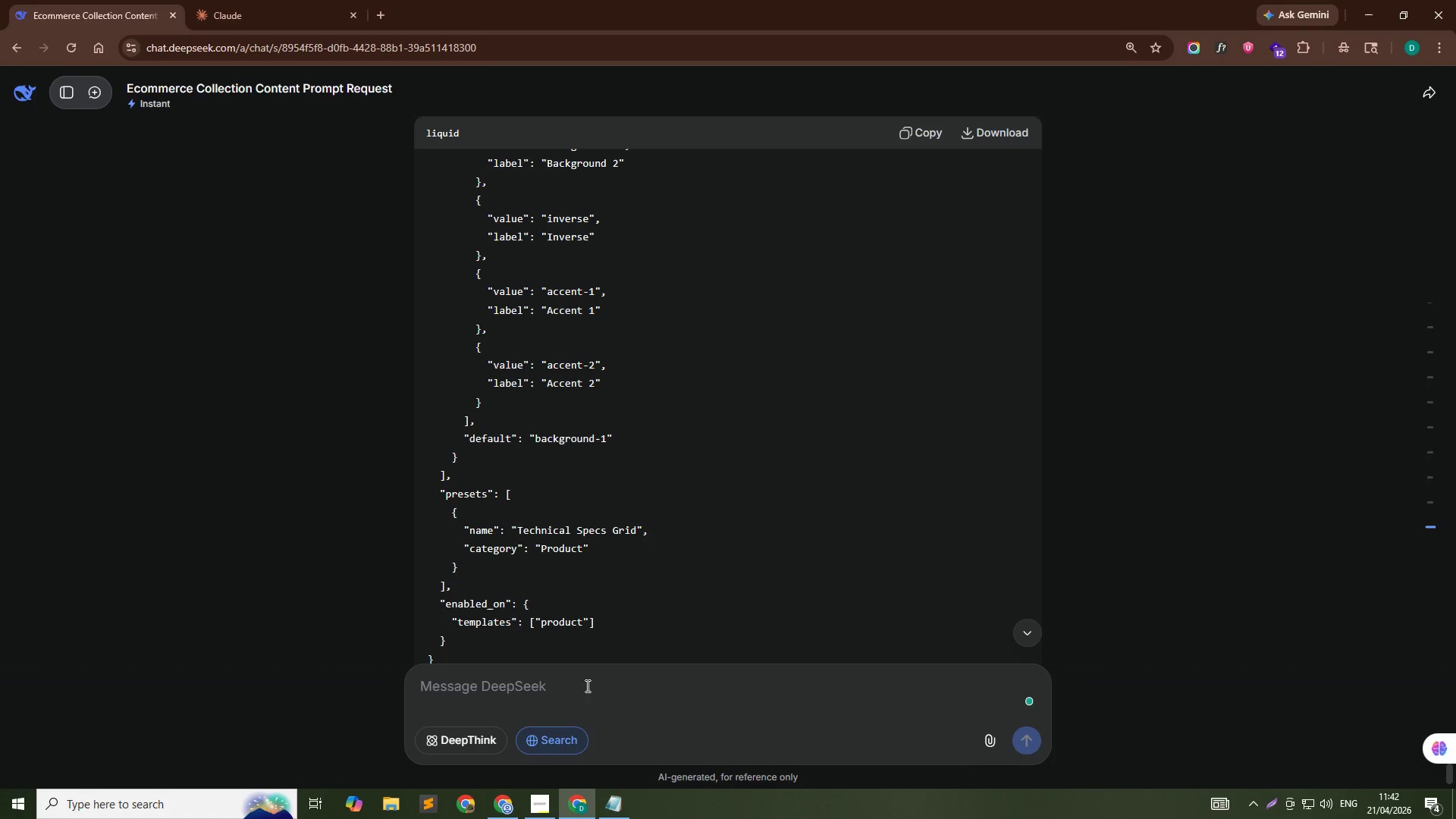 
left_click([574, 689])
 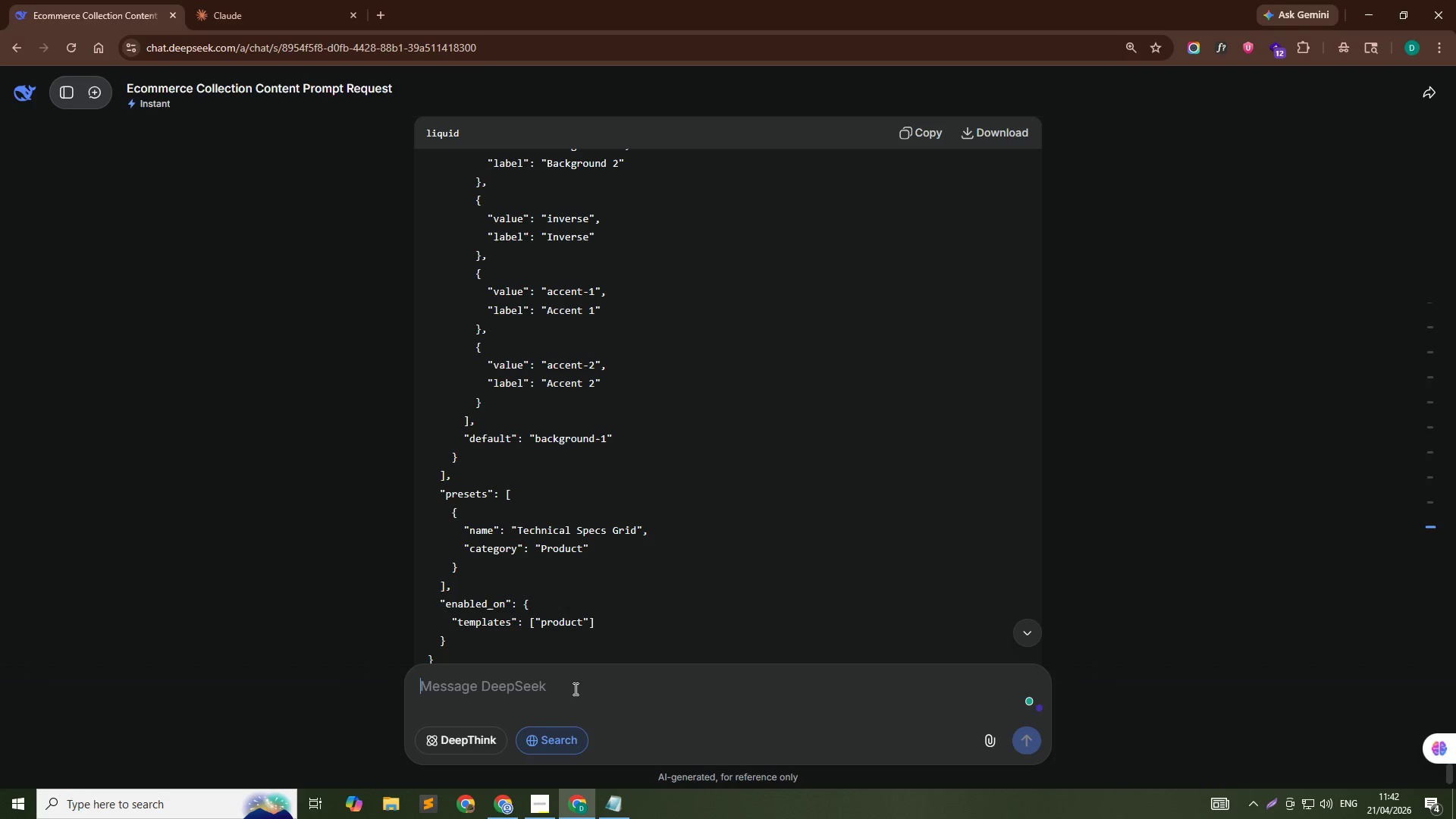 
key(Control+V)
 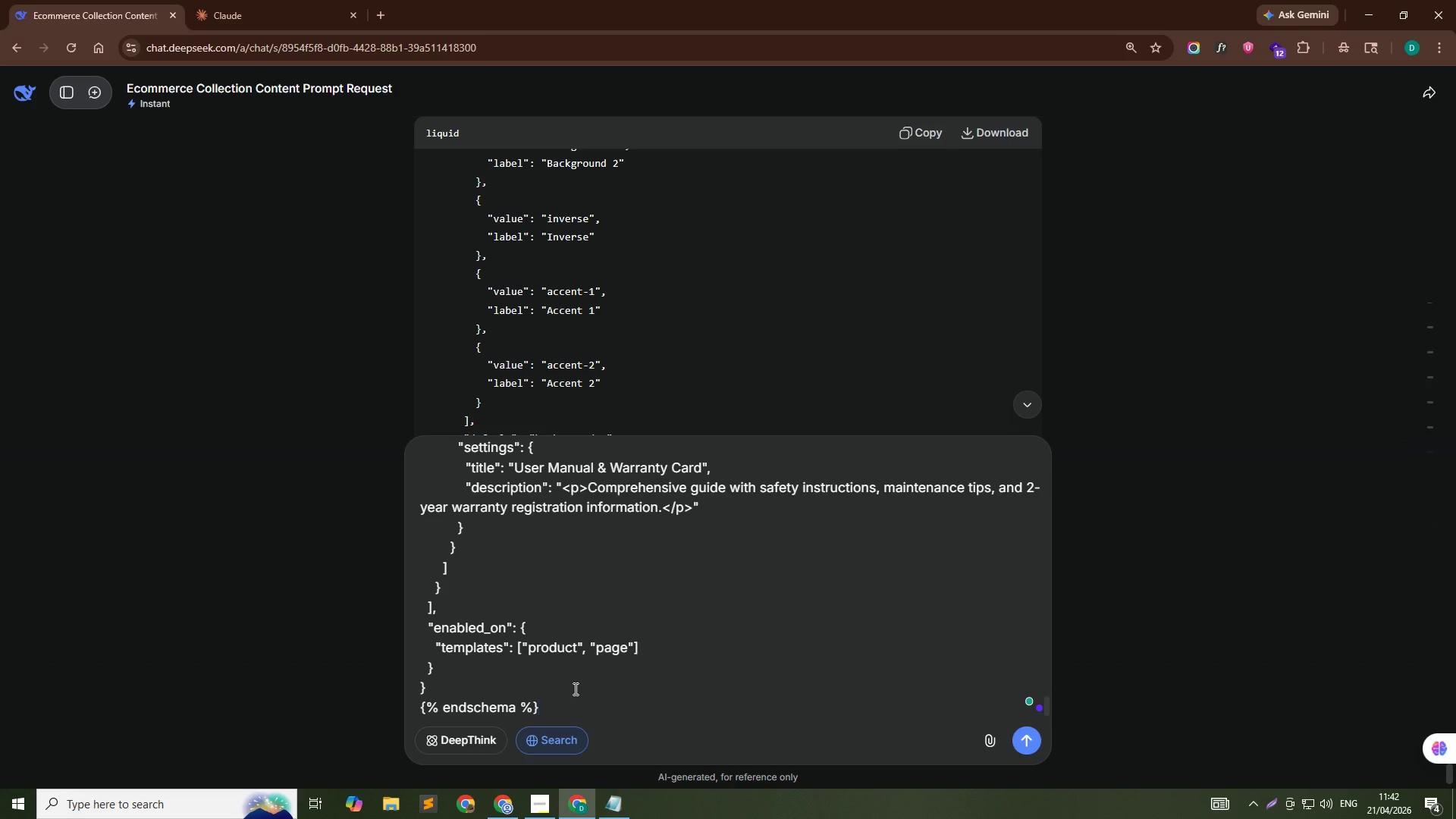 
key(Shift+Enter)
 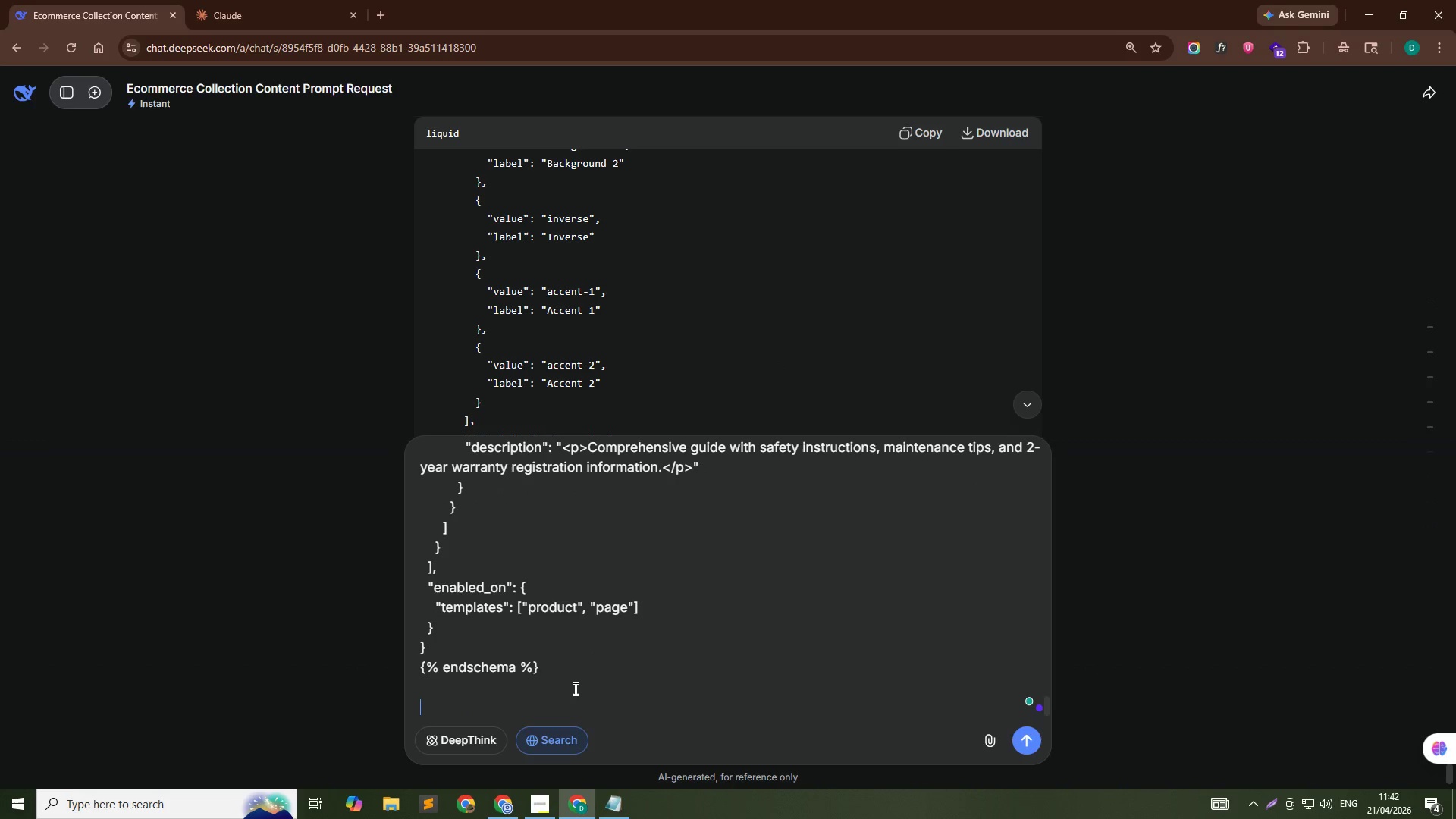 
key(Shift+Enter)
 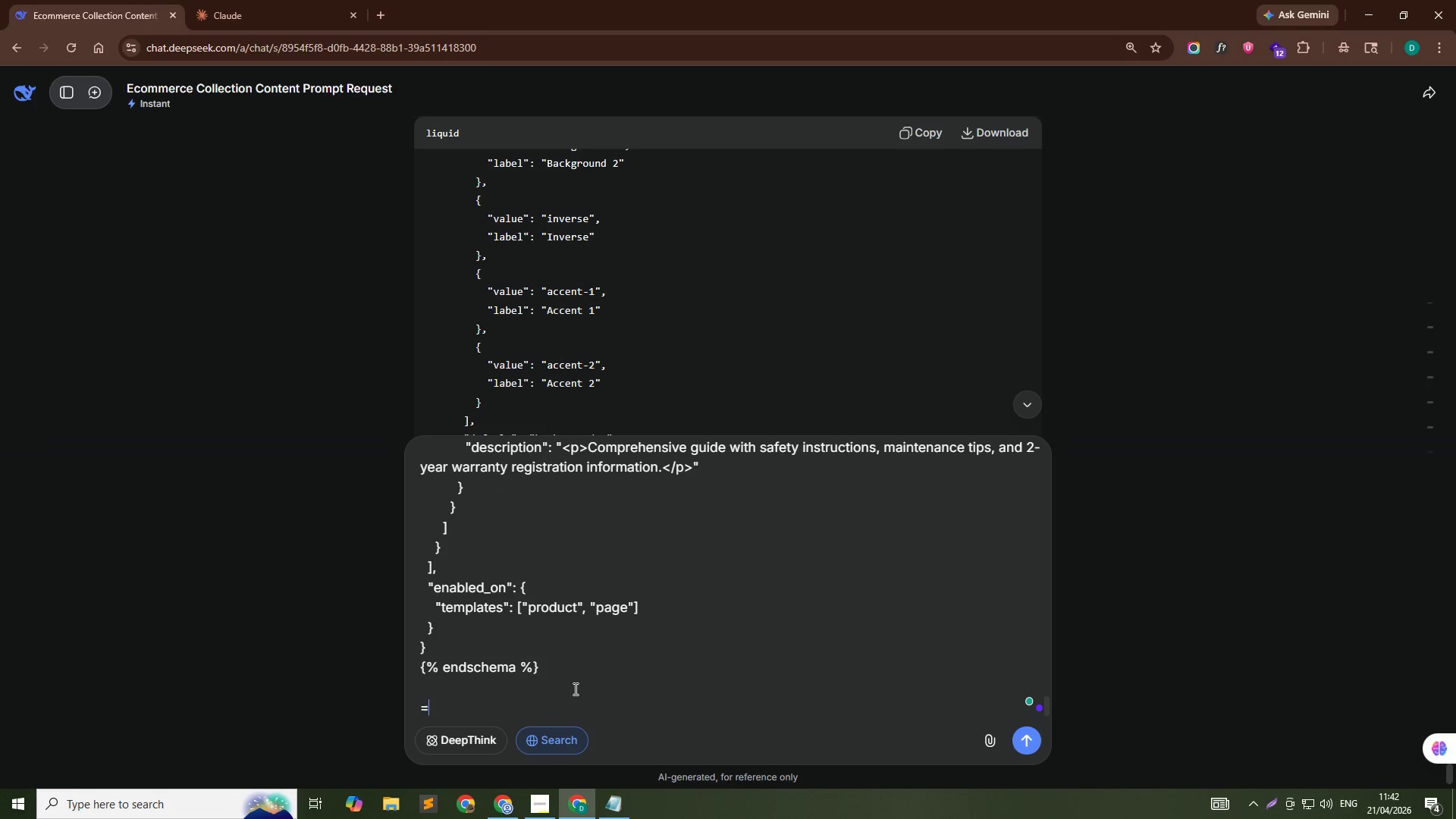 
type(==> this seciton also )
 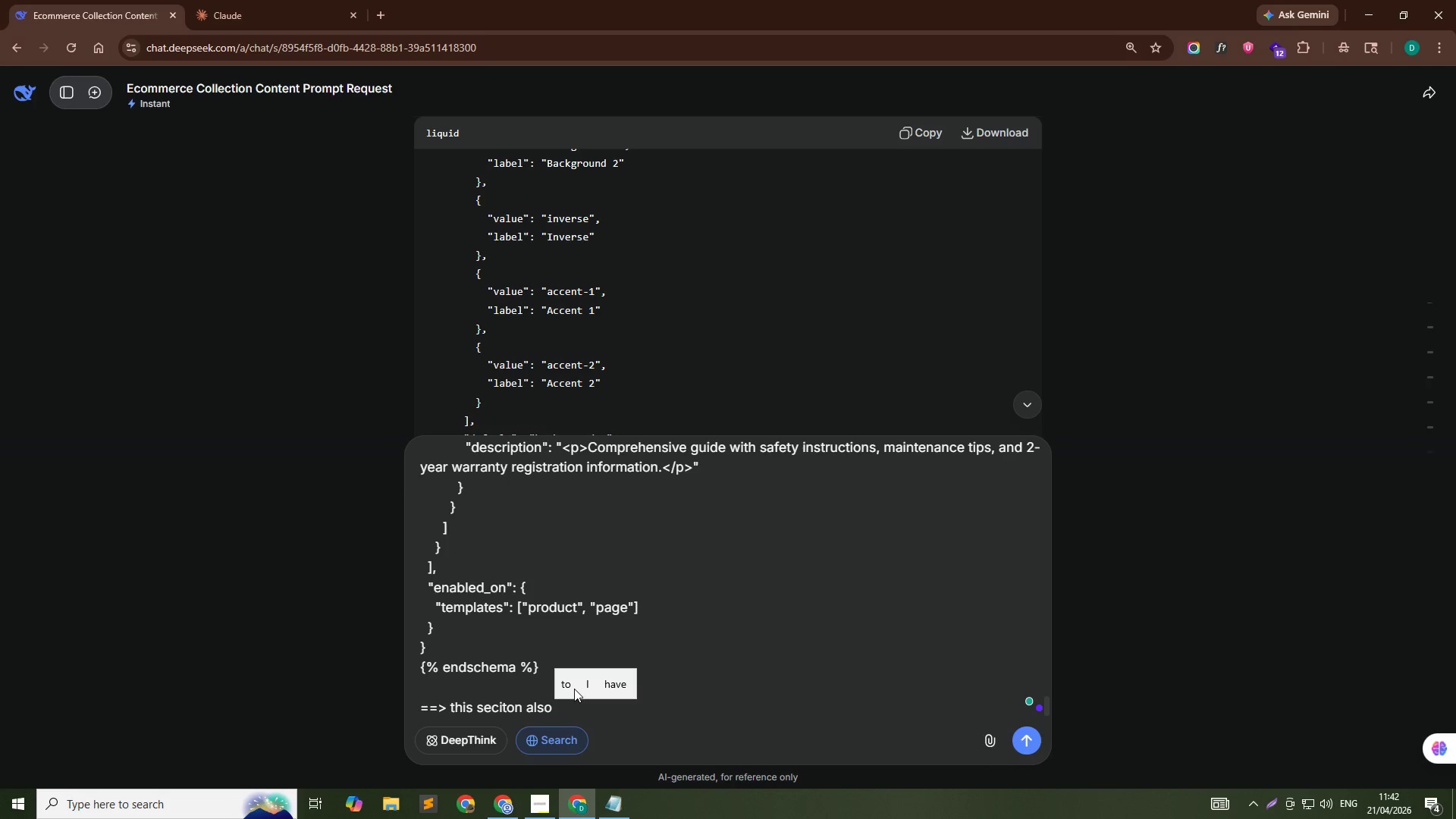 
key(Enter)
 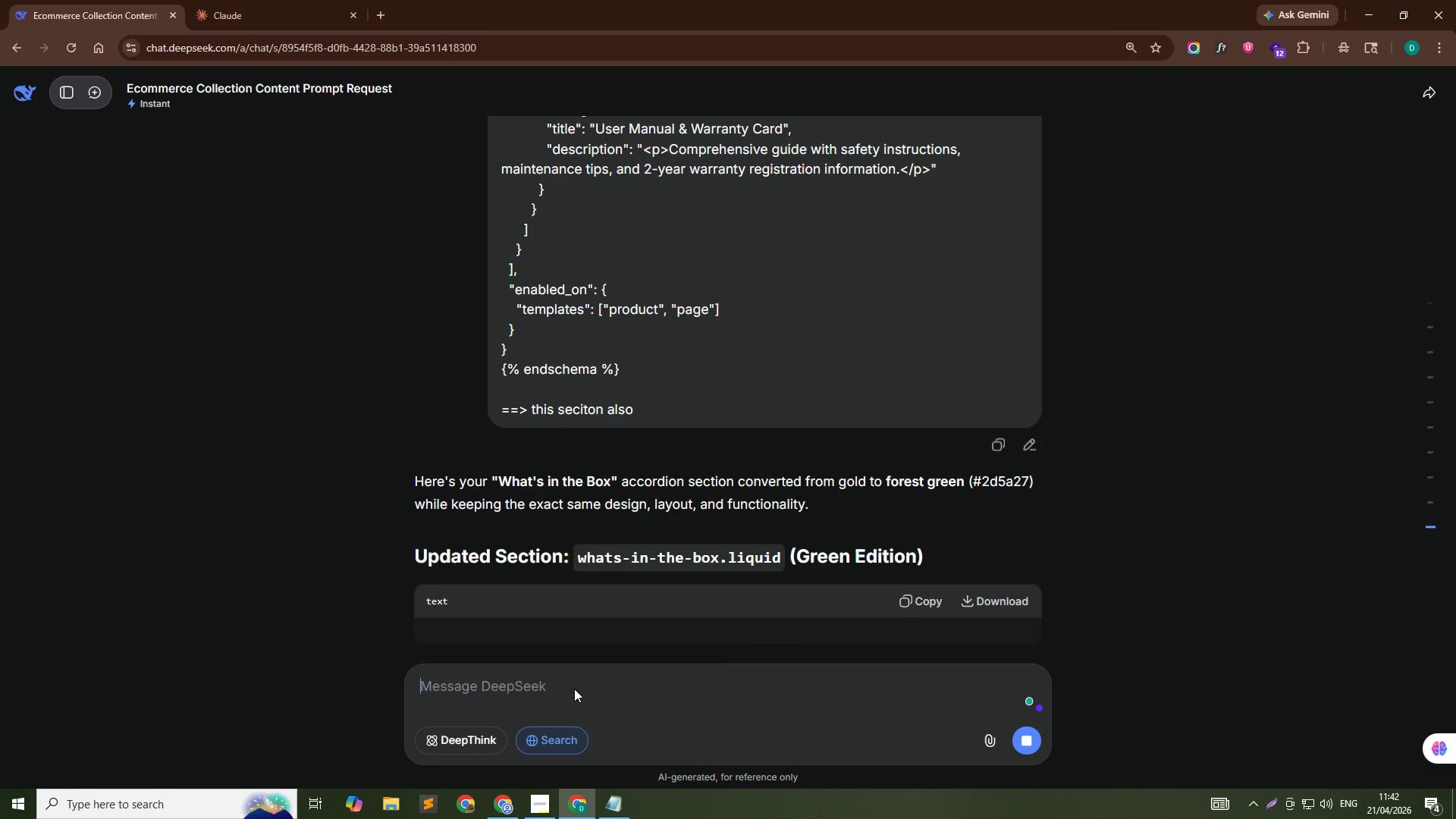 
key(Alt+AltLeft)
 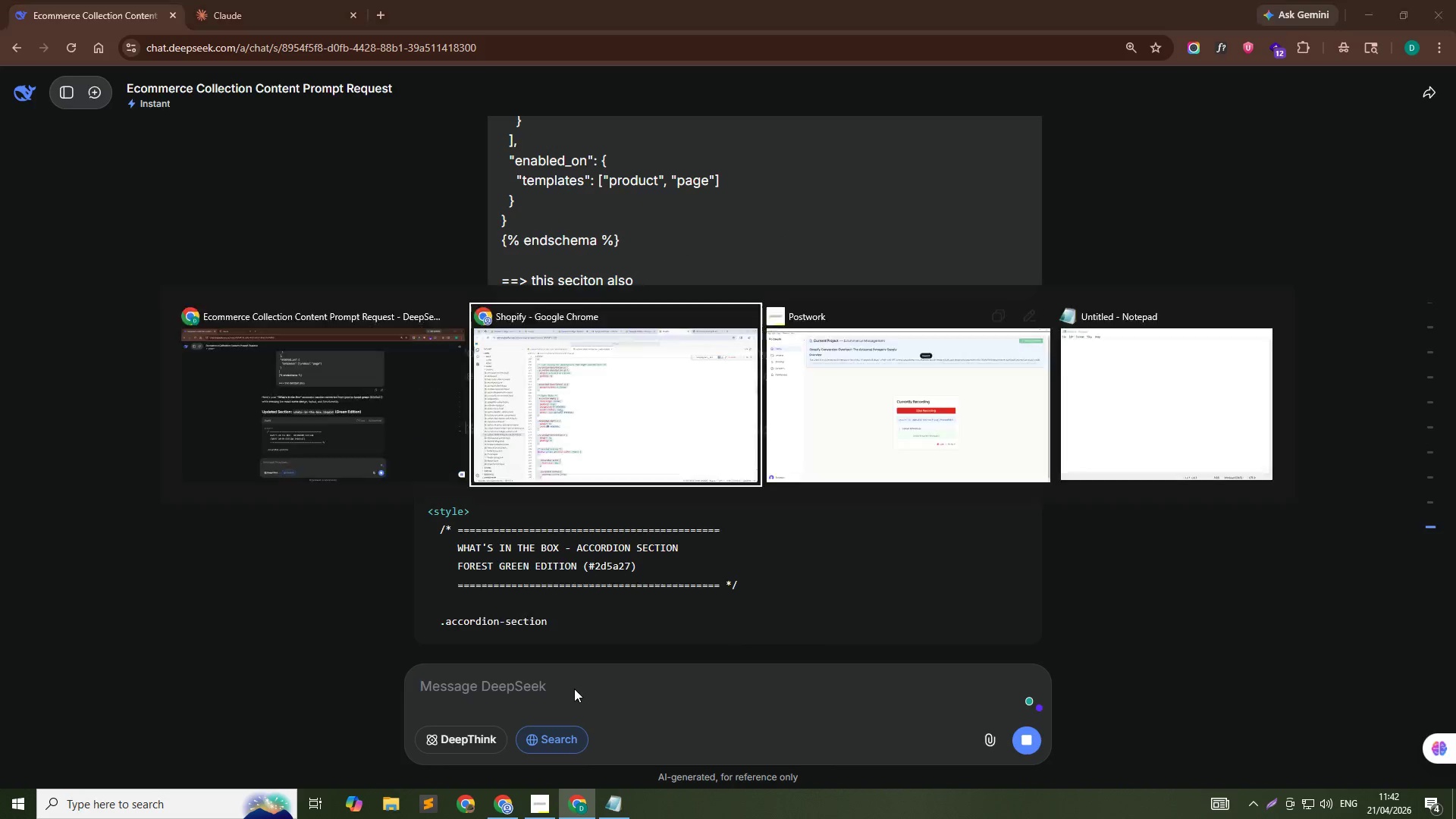 
key(Alt+Tab)
 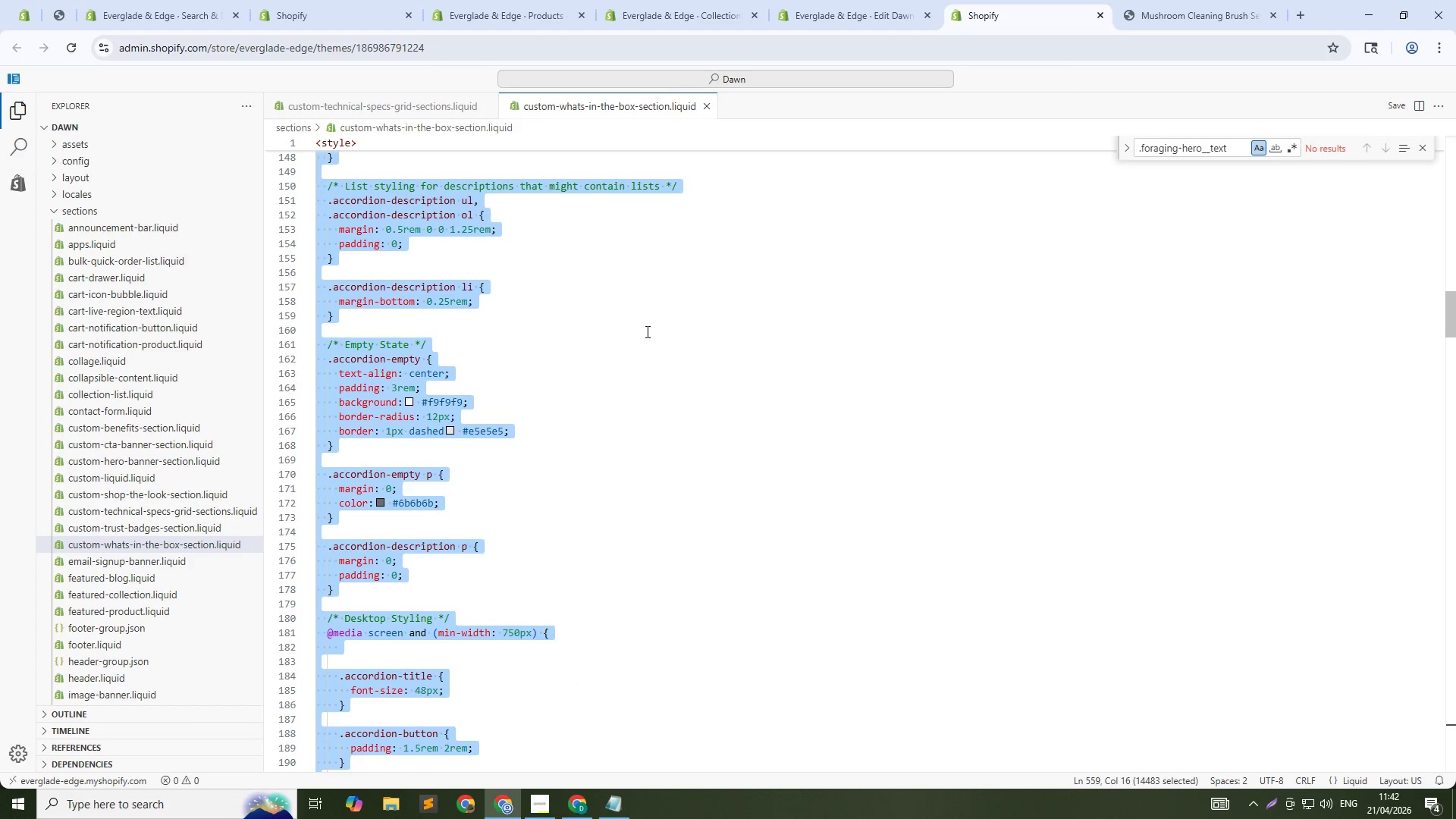 
left_click([714, 420])
 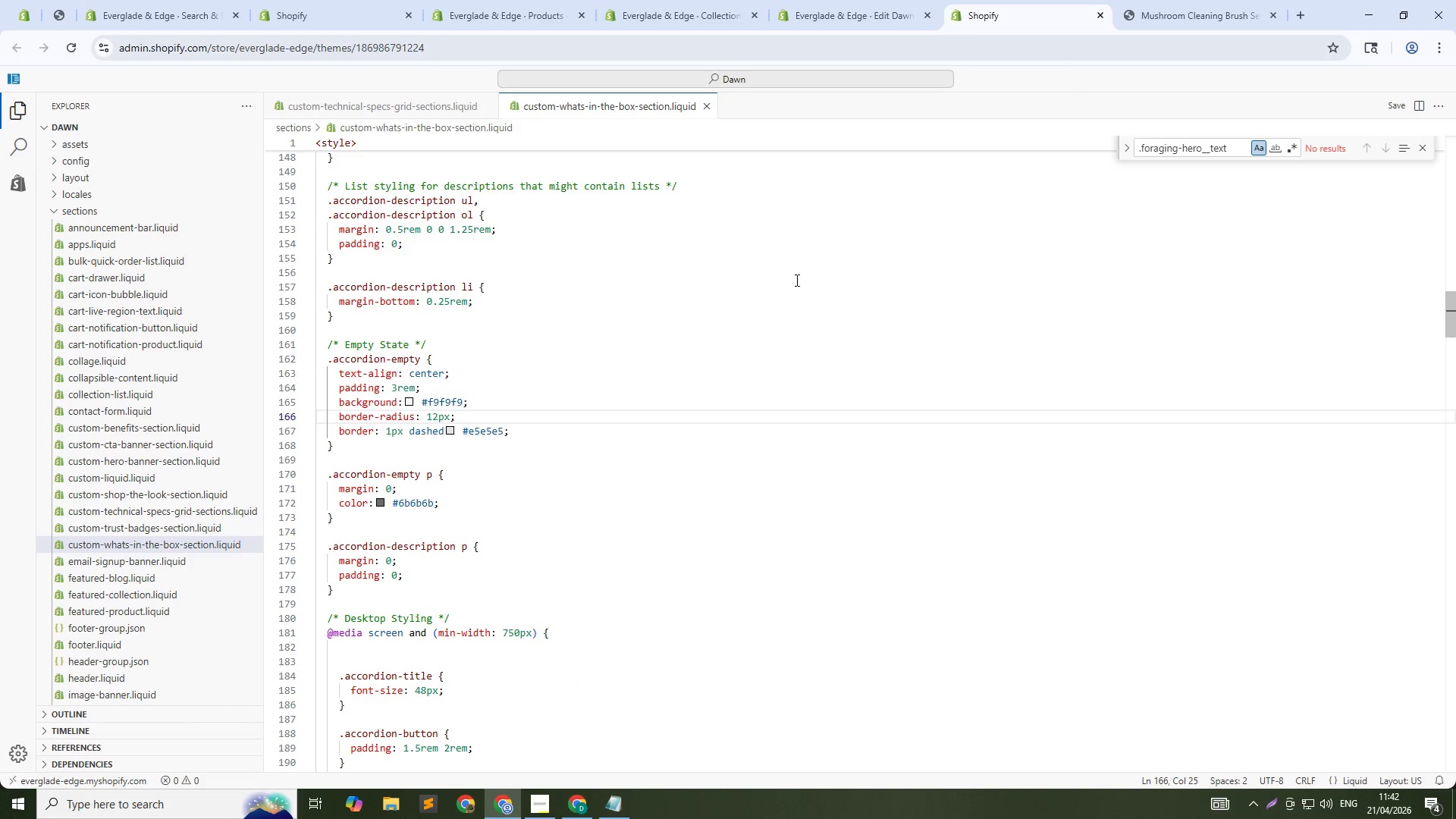 
left_click([725, 378])
 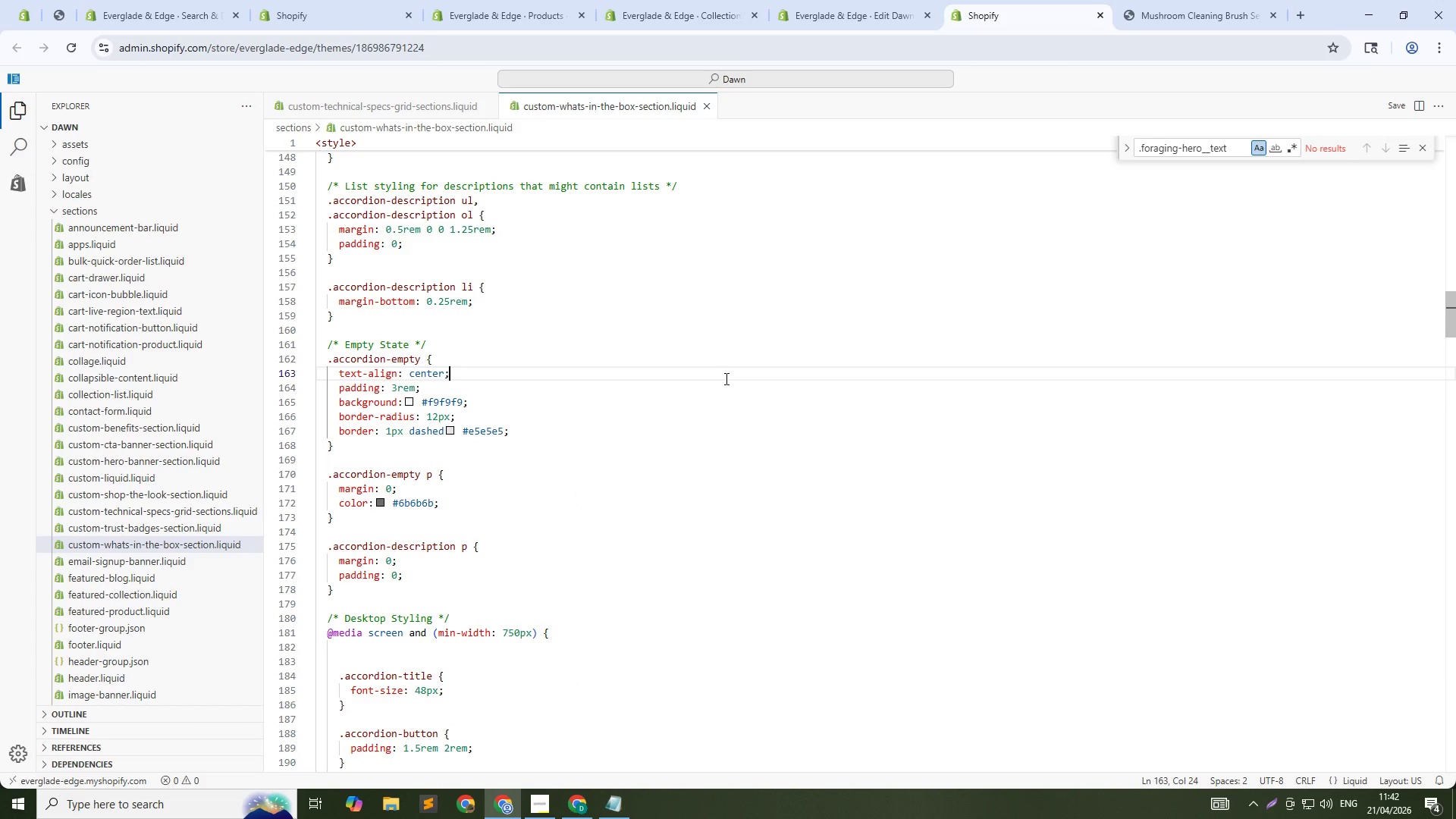 
key(Control+A)
 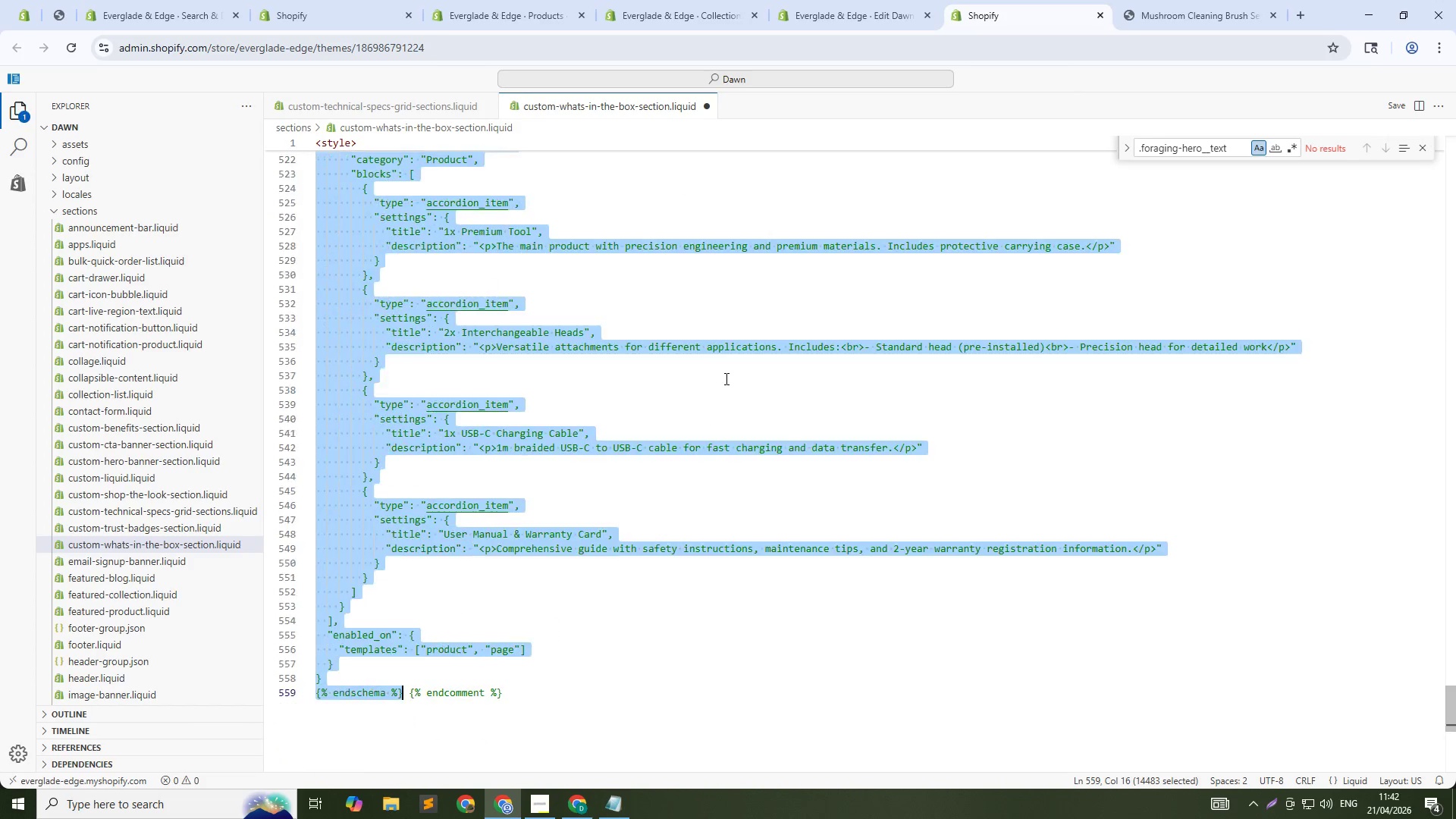 
key(Control+Slash)
 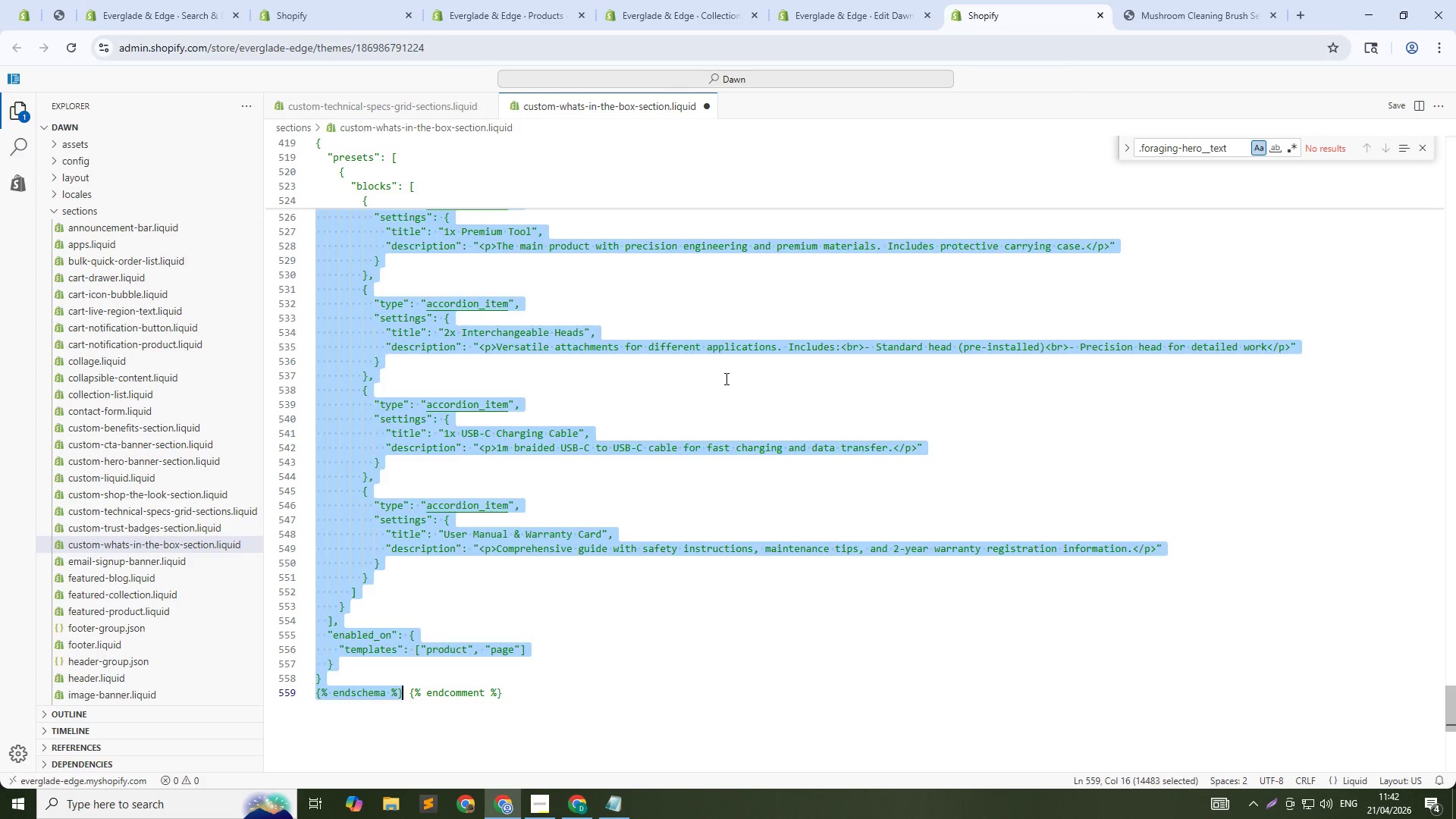 
key(ArrowDown)
 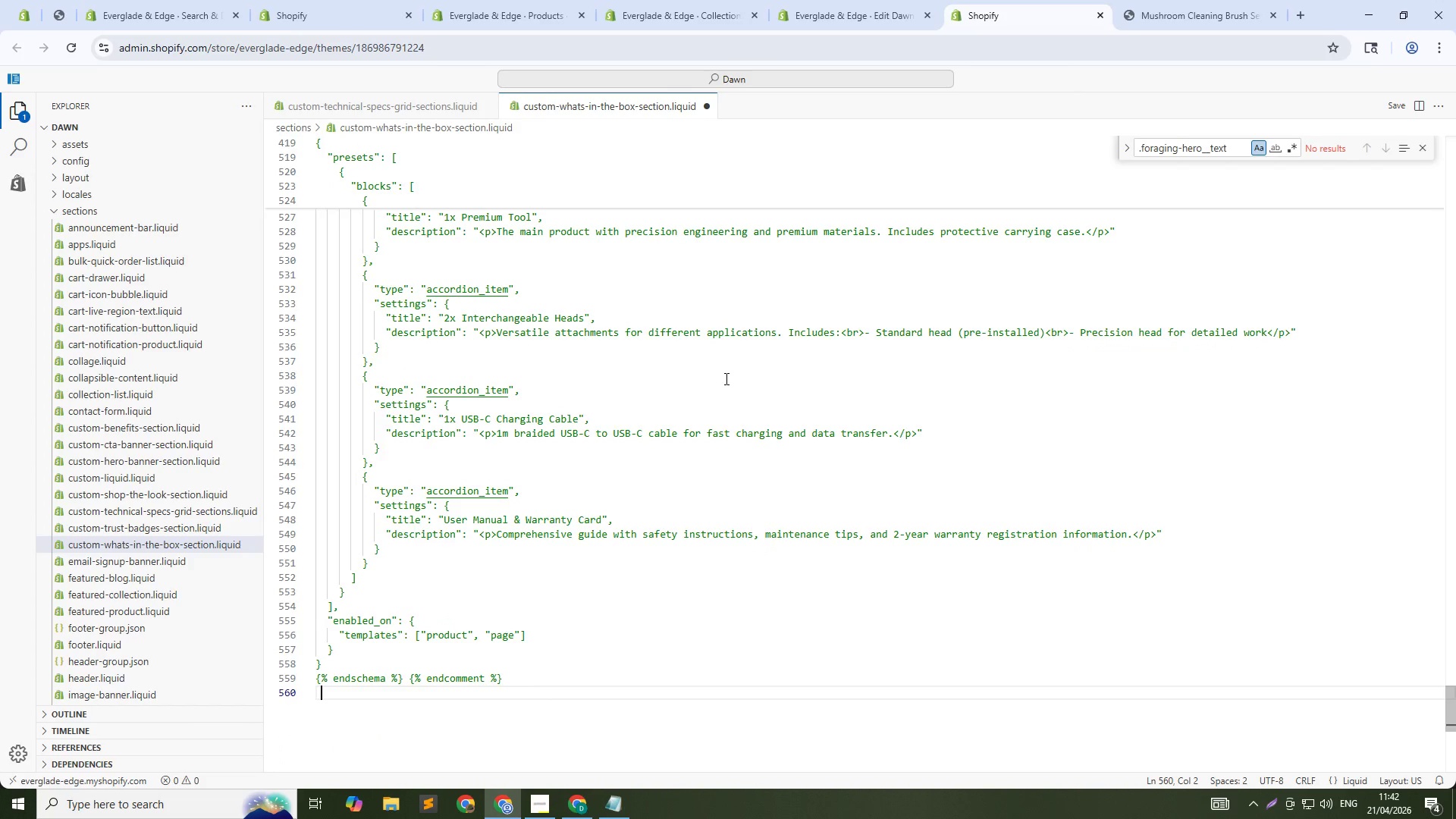 
key(Enter)
 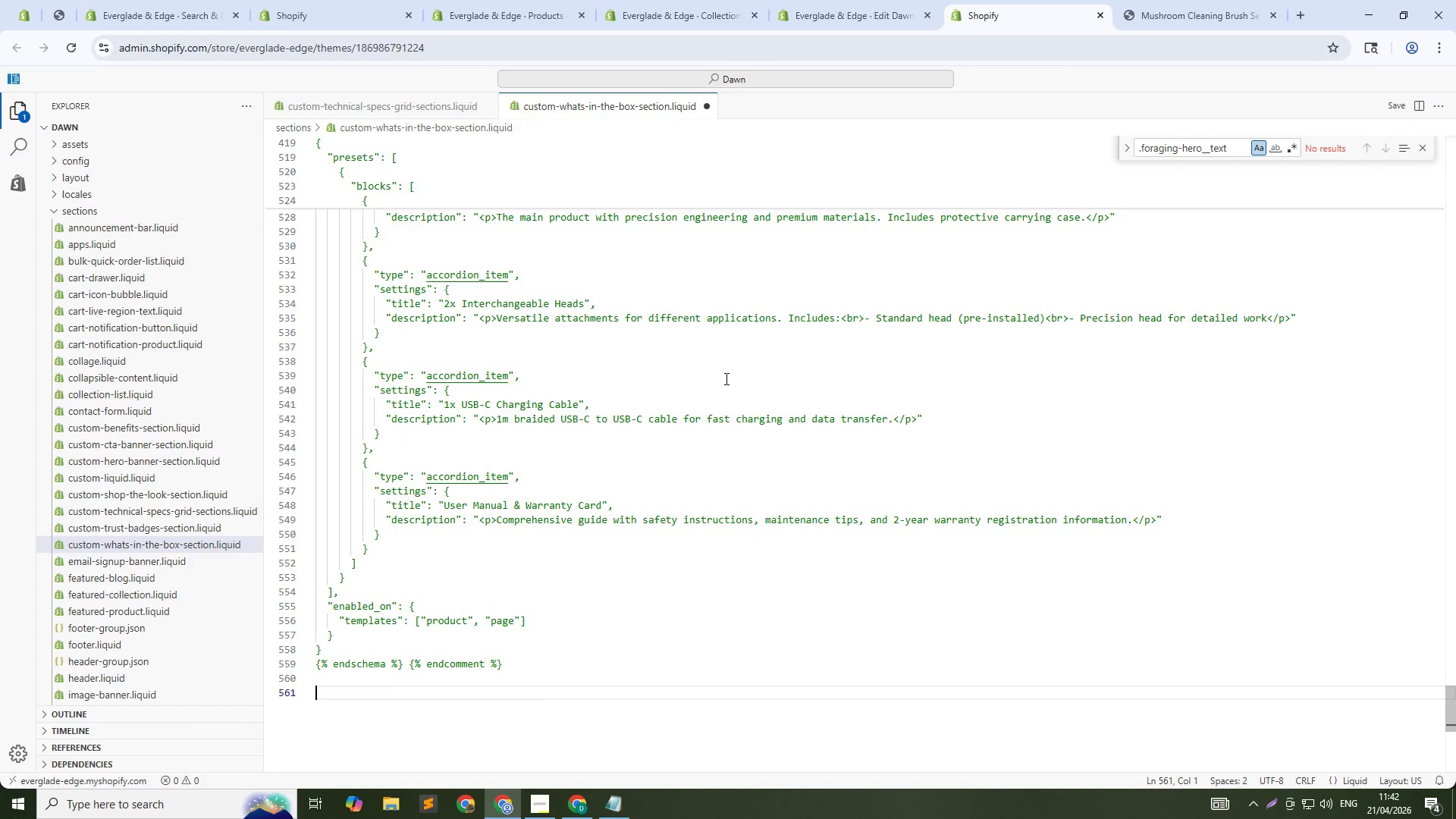 
key(Enter)
 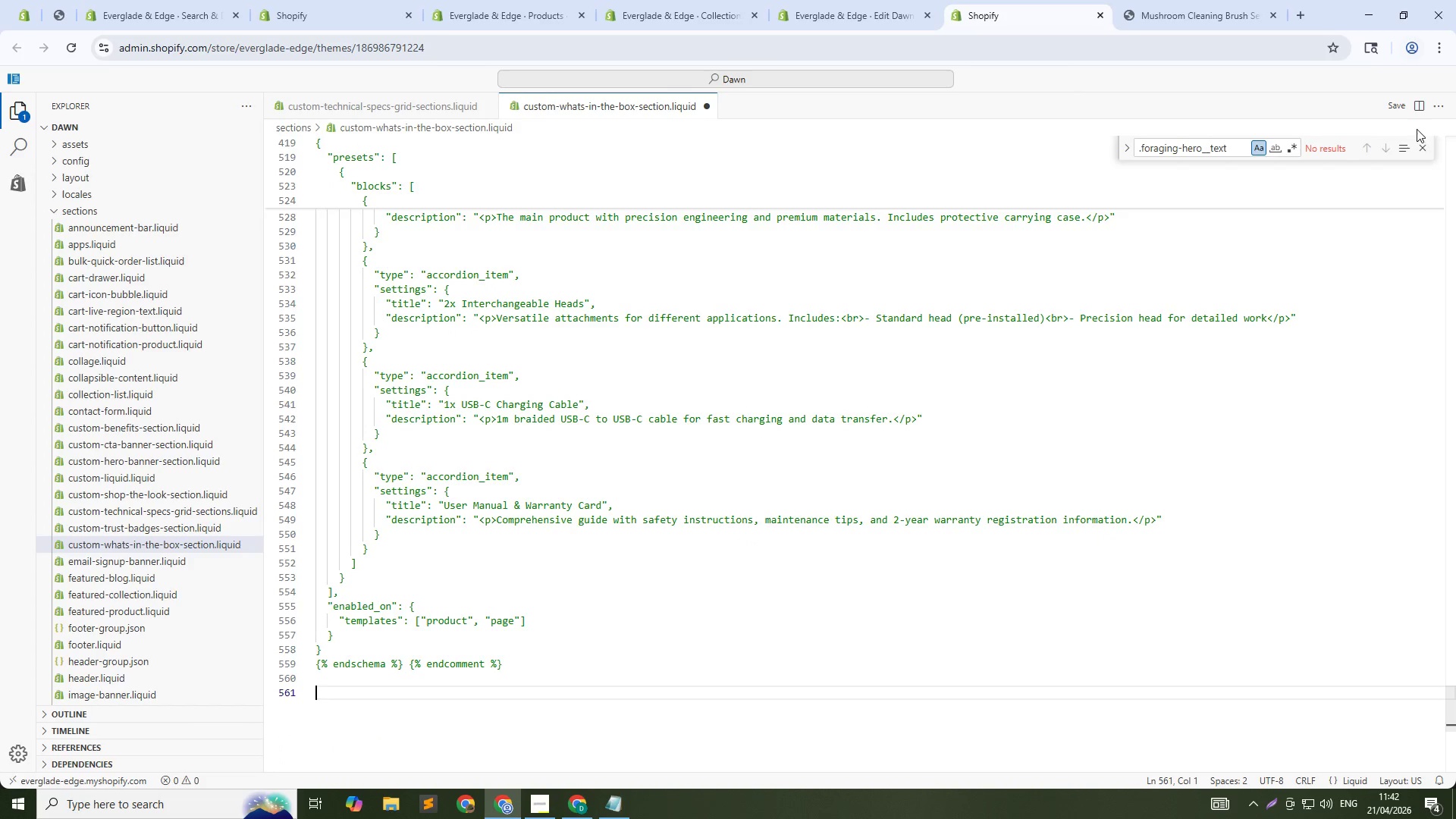 
left_click([1429, 151])
 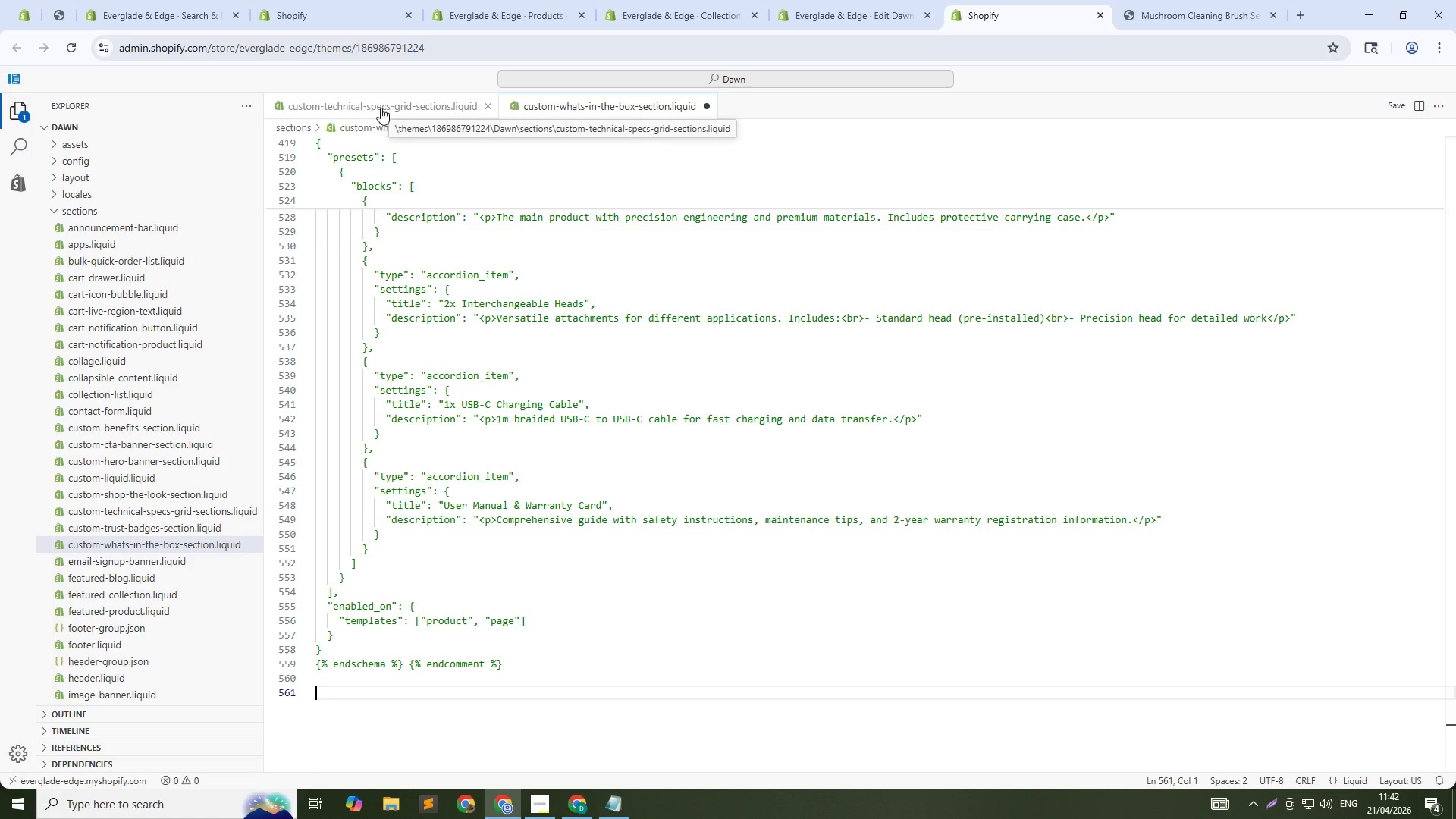 
middle_click([381, 108])
 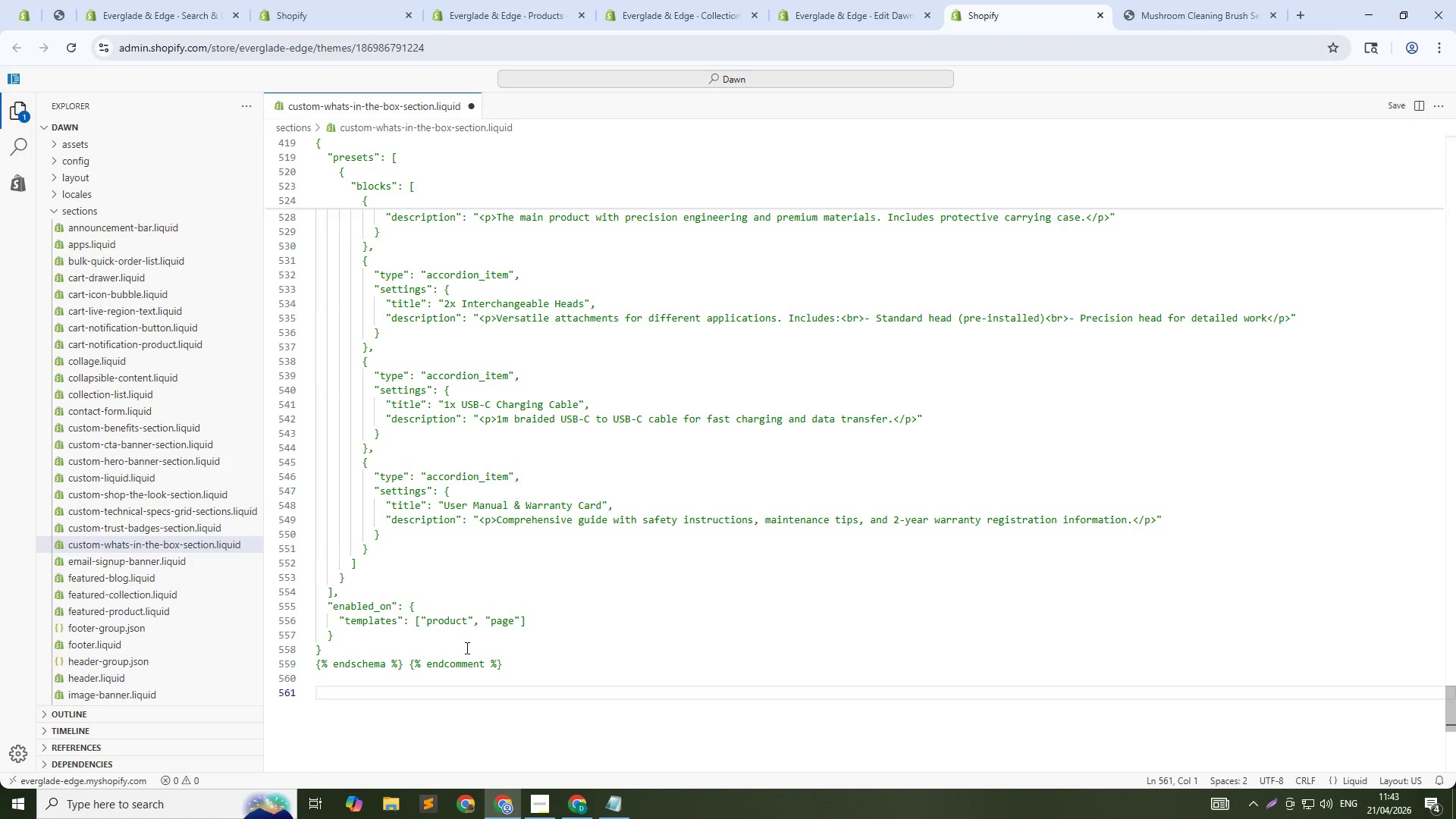 
key(Alt+Tab)
 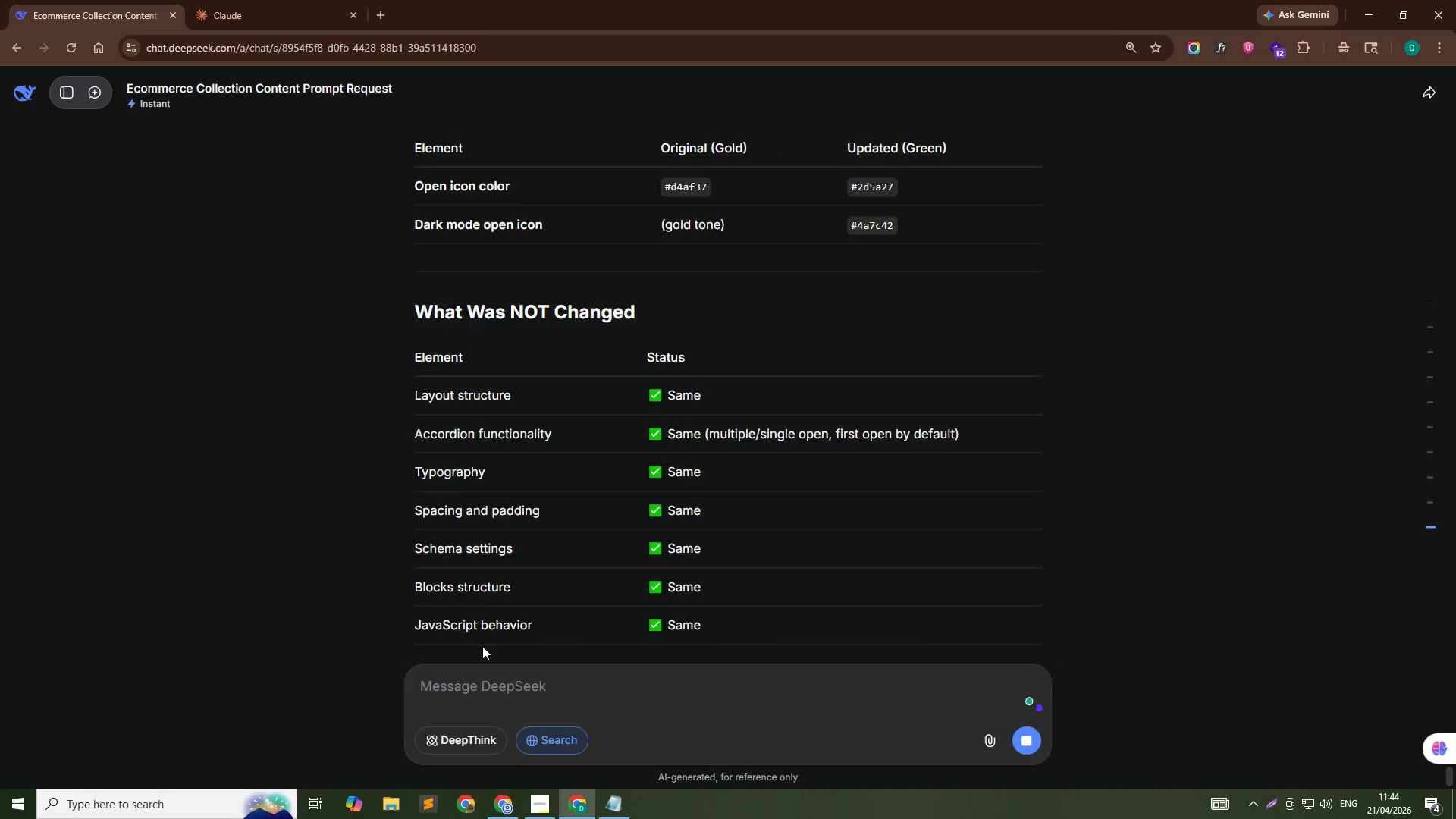 
wait(69.95)
 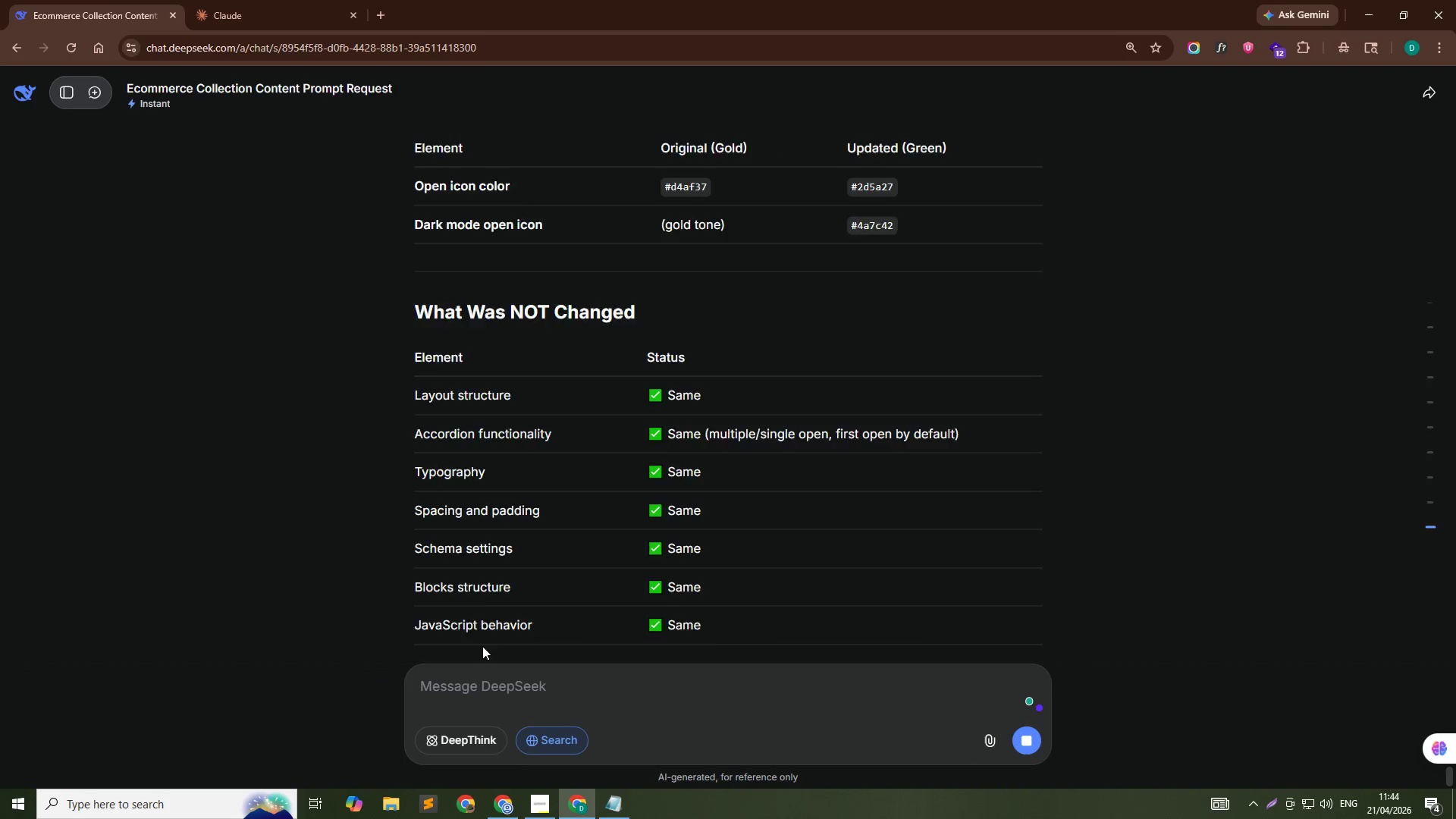 
scroll: coordinate [769, 494], scroll_direction: up, amount: 15.0
 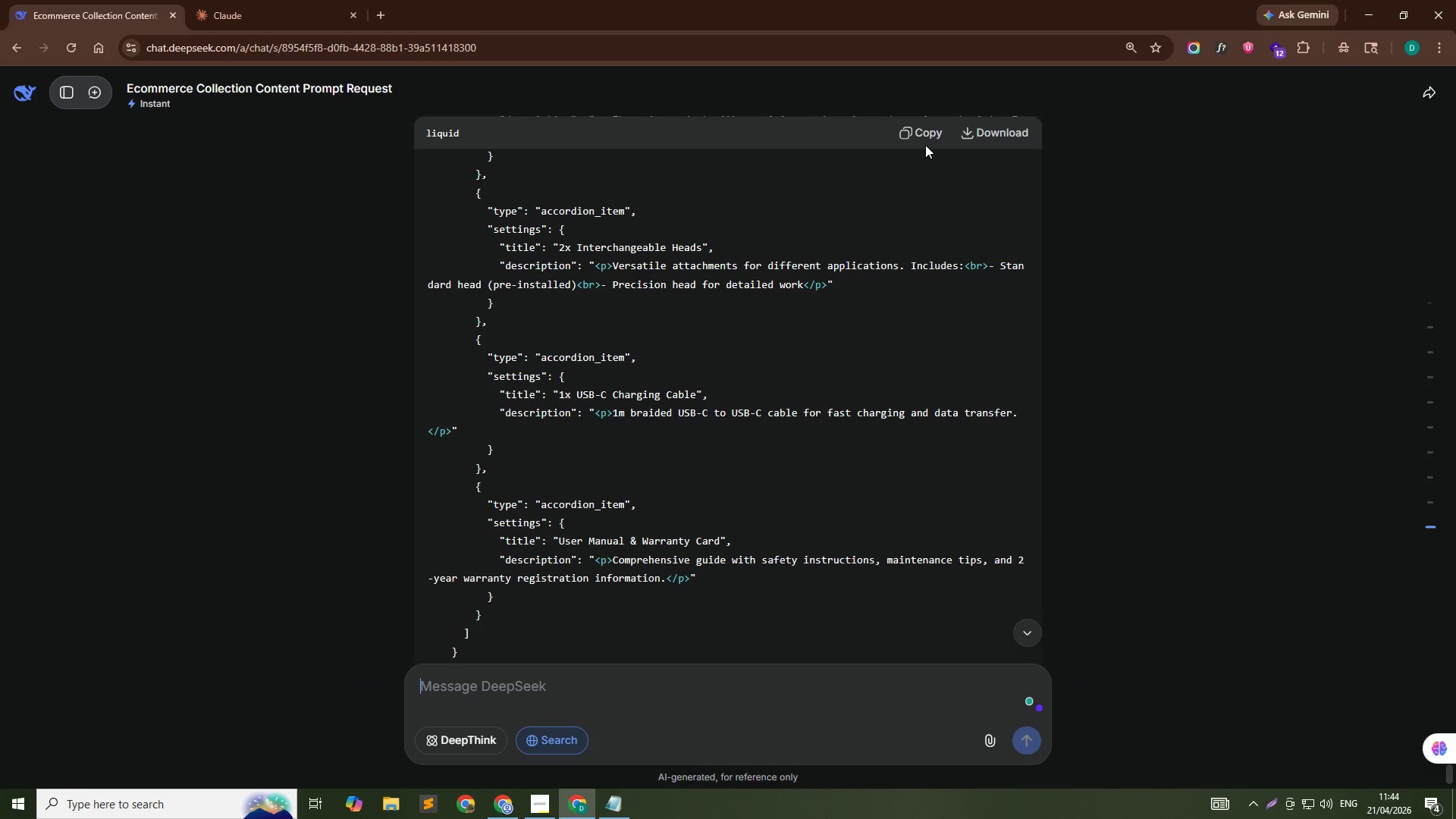 
left_click([924, 129])
 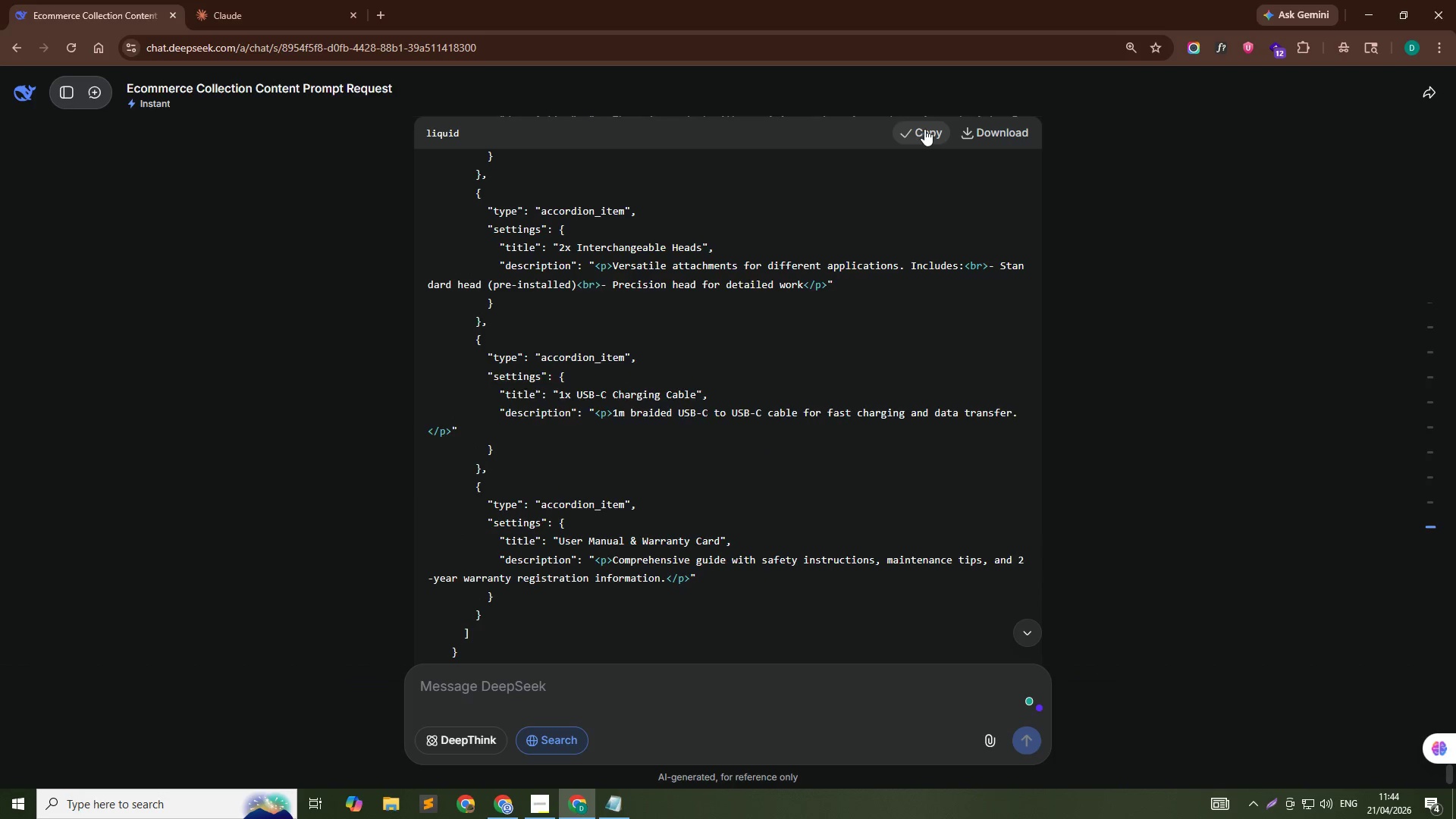 
key(Alt+Tab)
 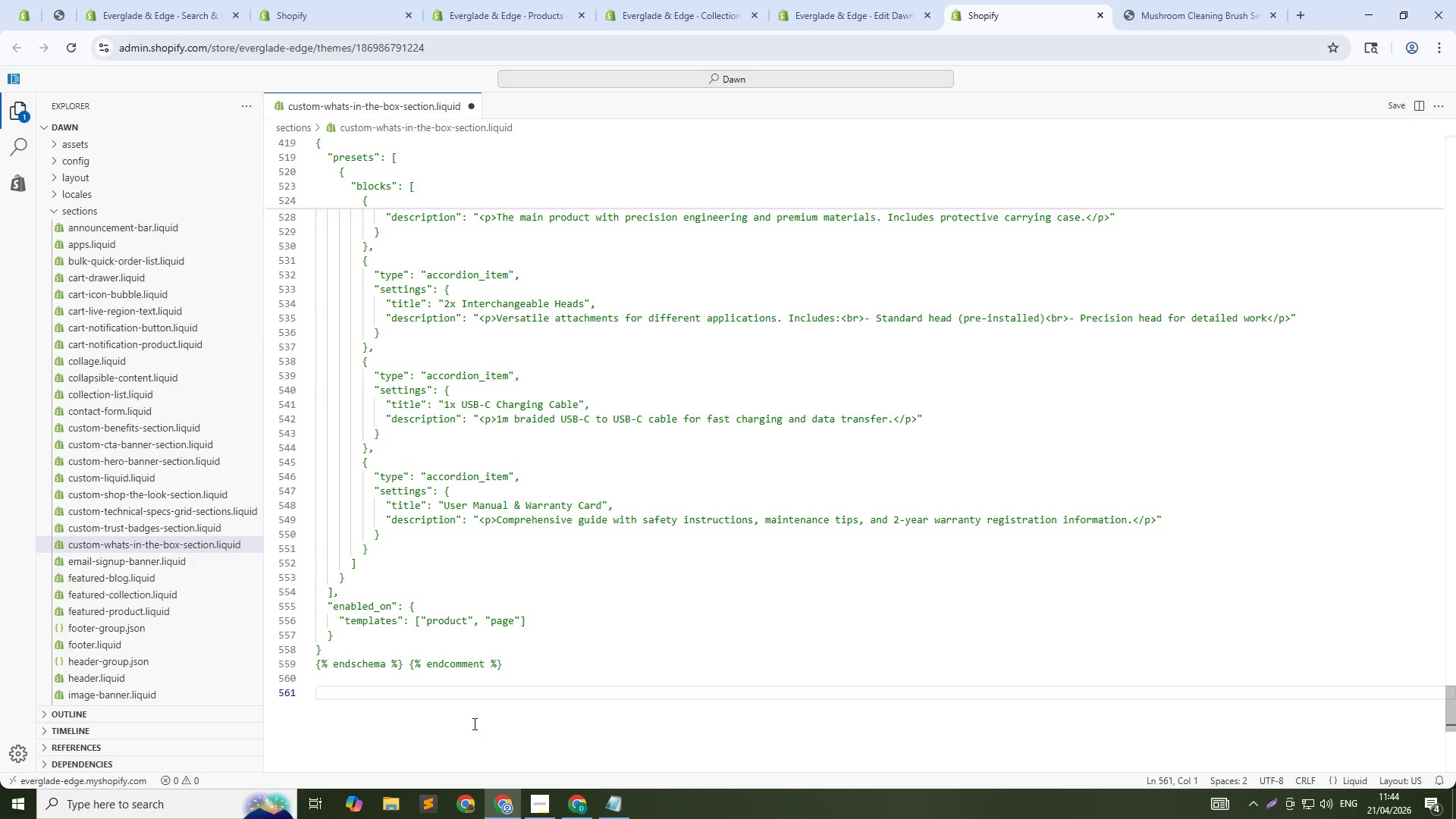 
key(Control+V)
 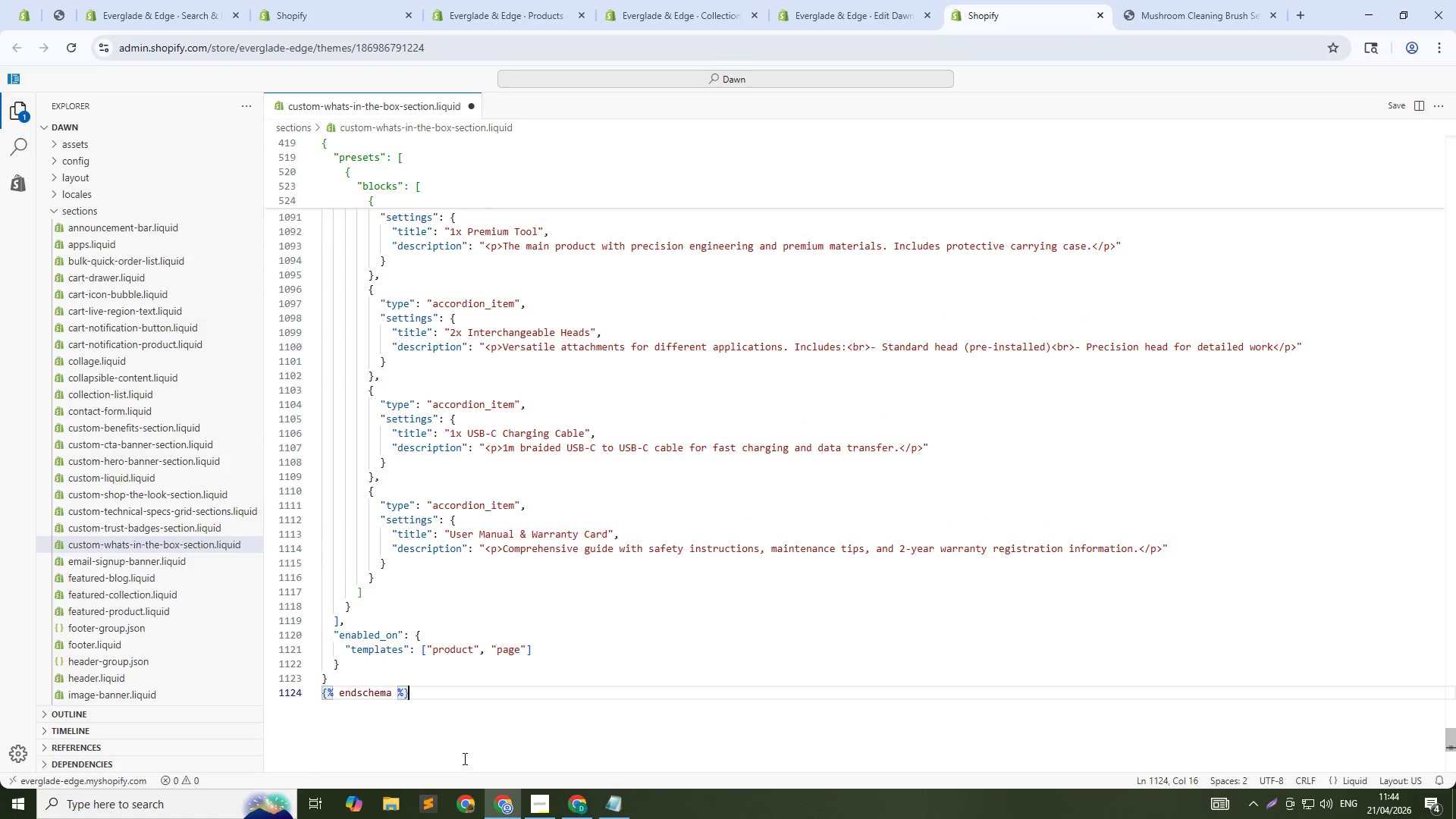 
key(Control+S)
 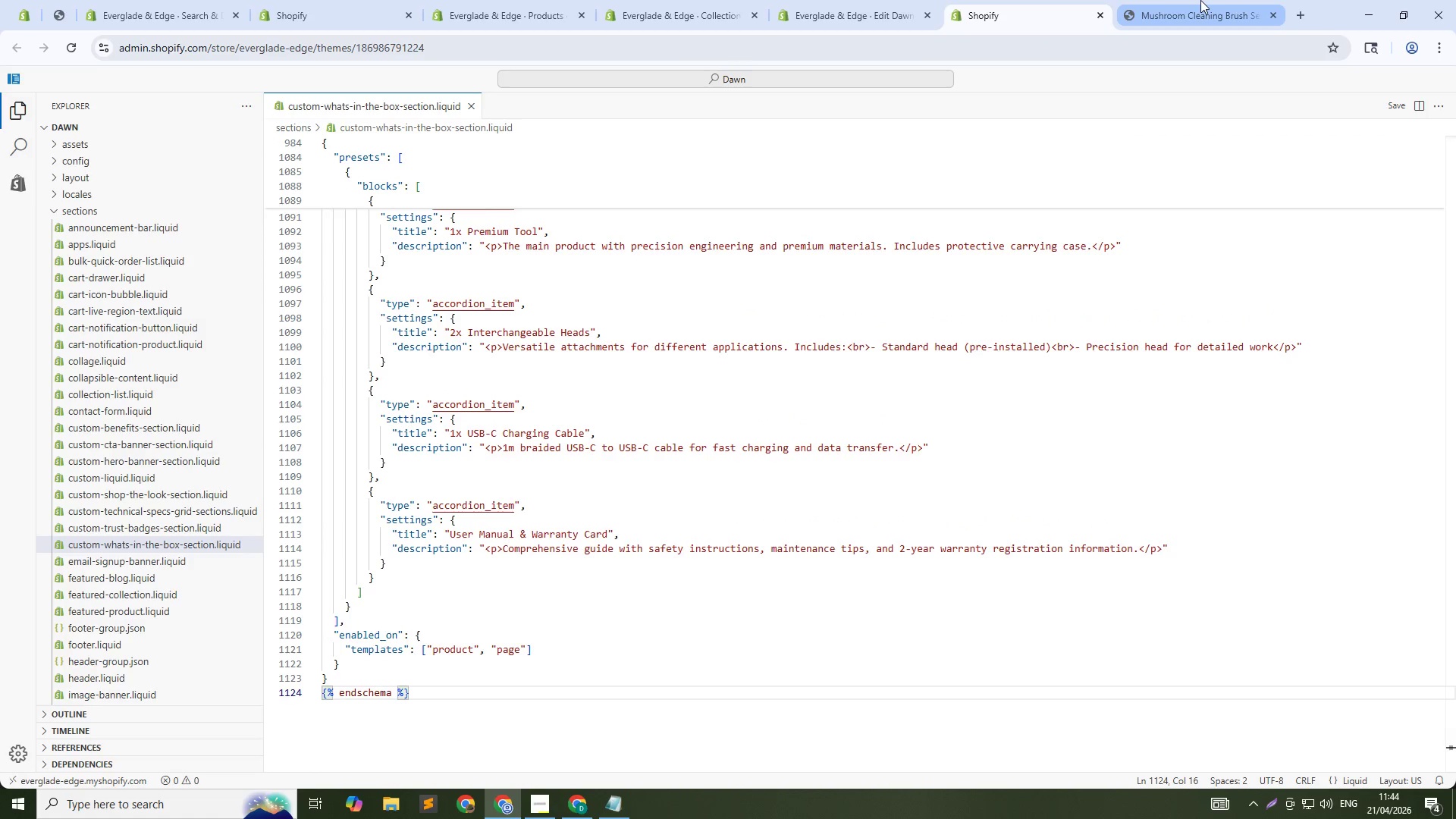 
left_click([1201, 0])
 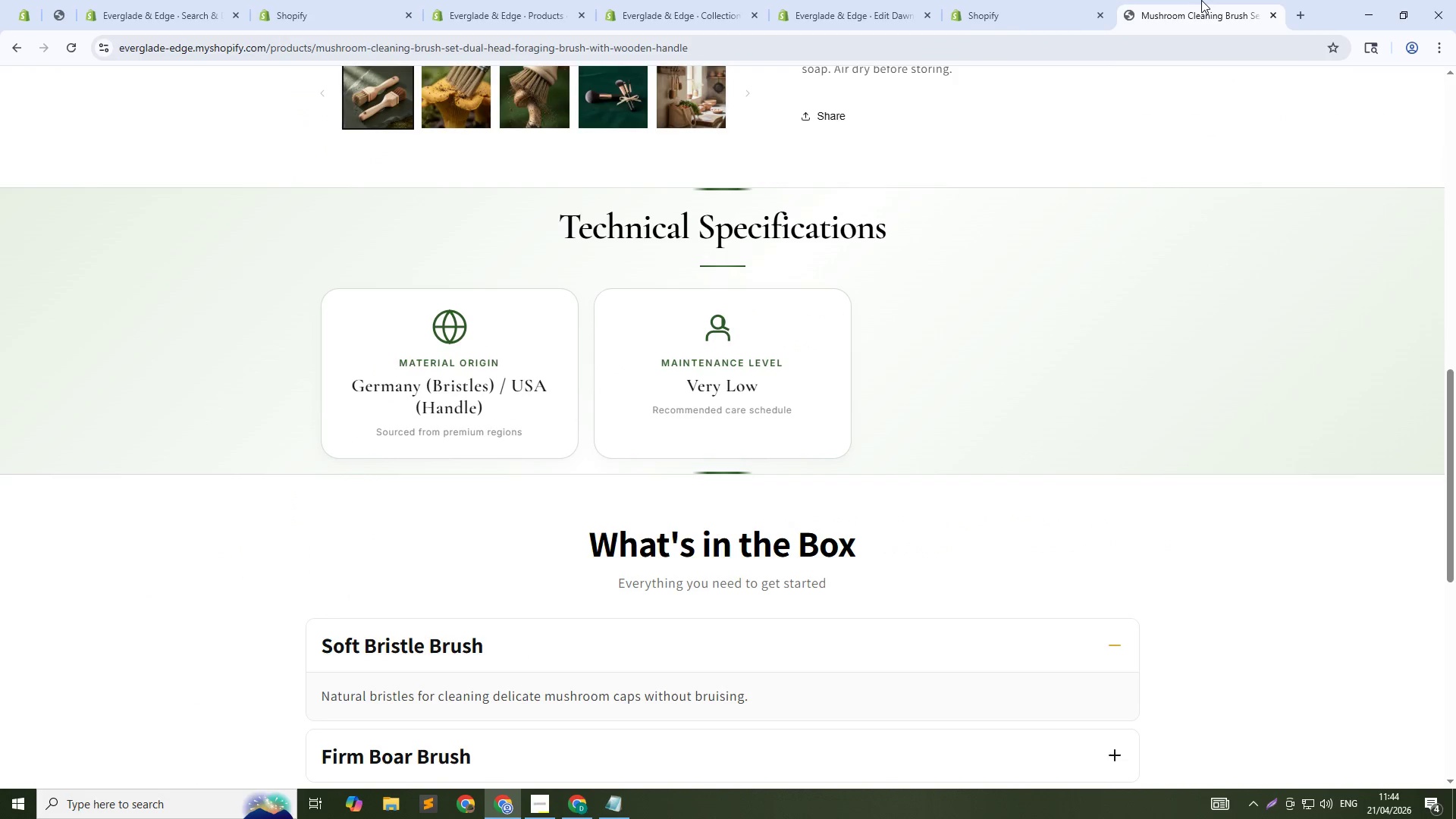 
key(Control+Shift+R)
 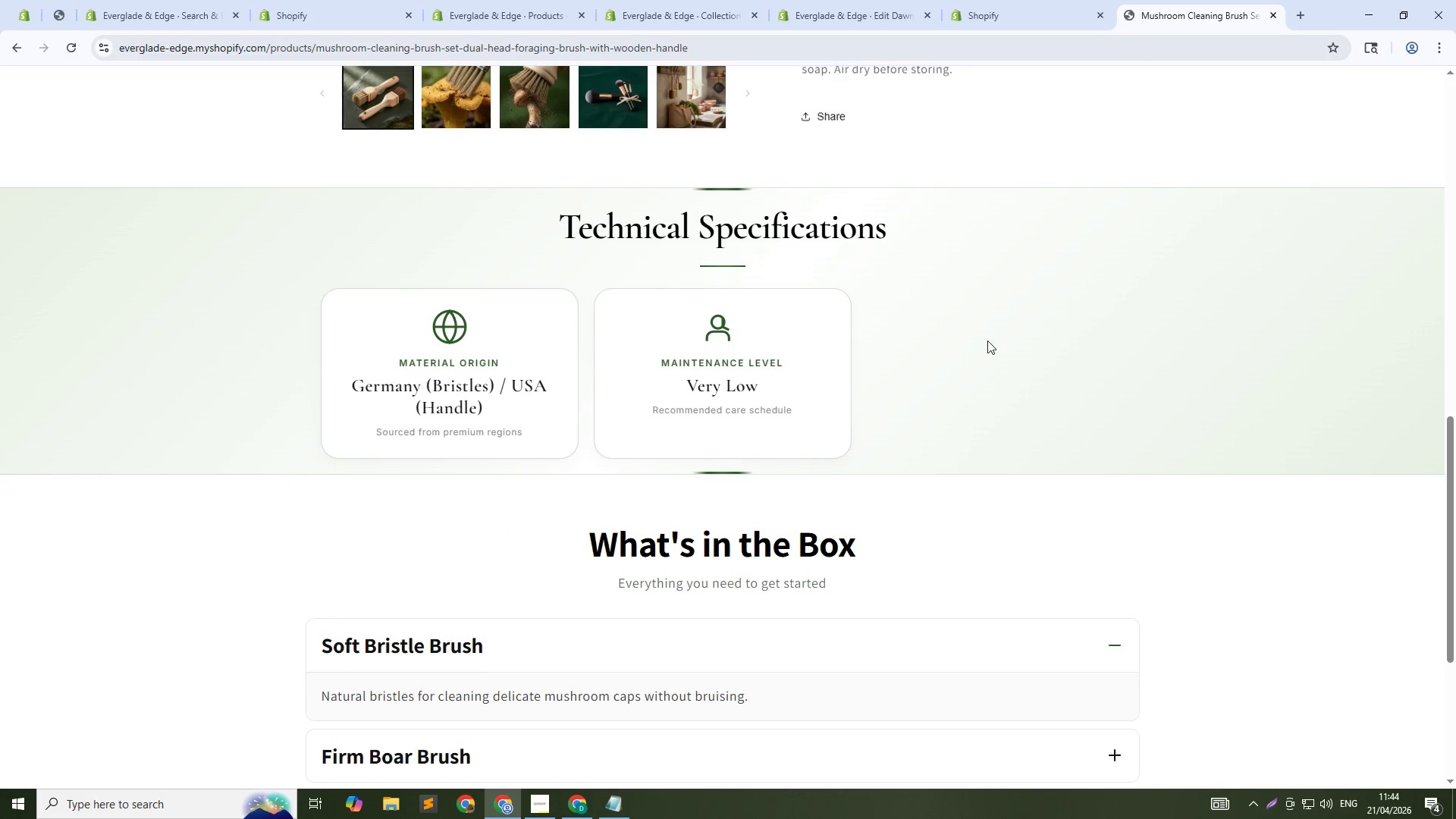 
scroll: coordinate [927, 419], scroll_direction: down, amount: 5.0
 